 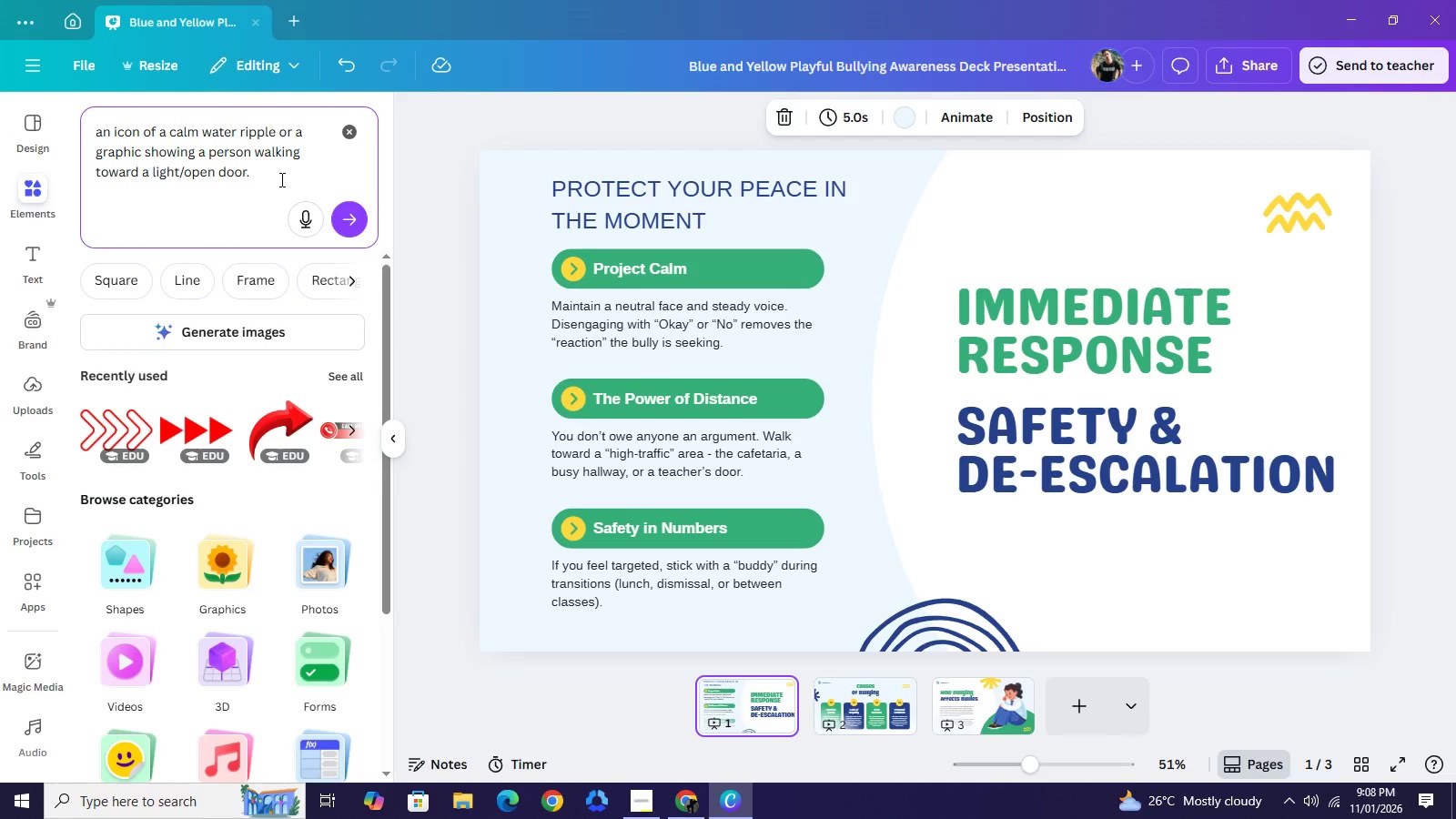 
key(Control+V)
 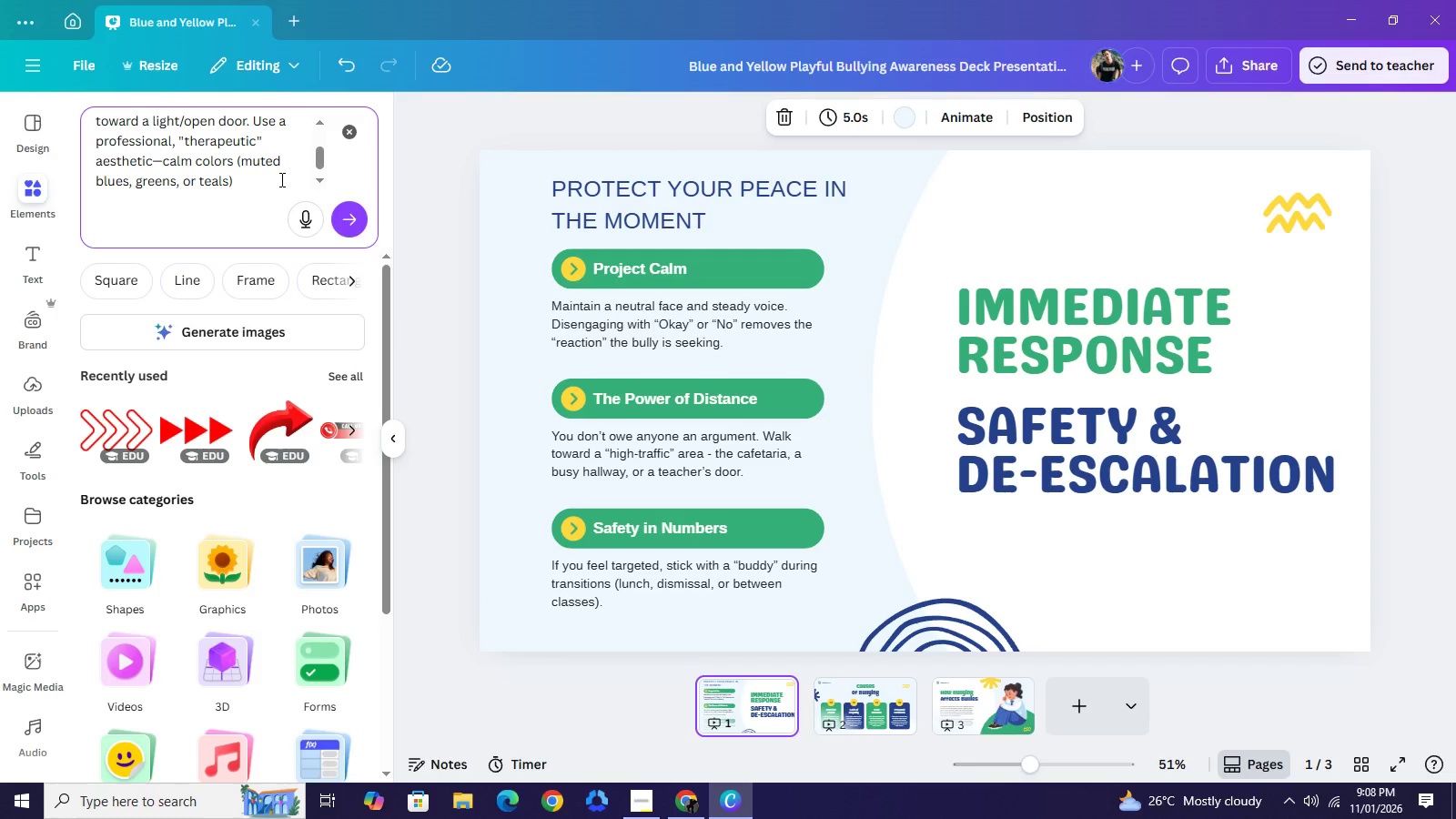 
key(NumpadEnter)
 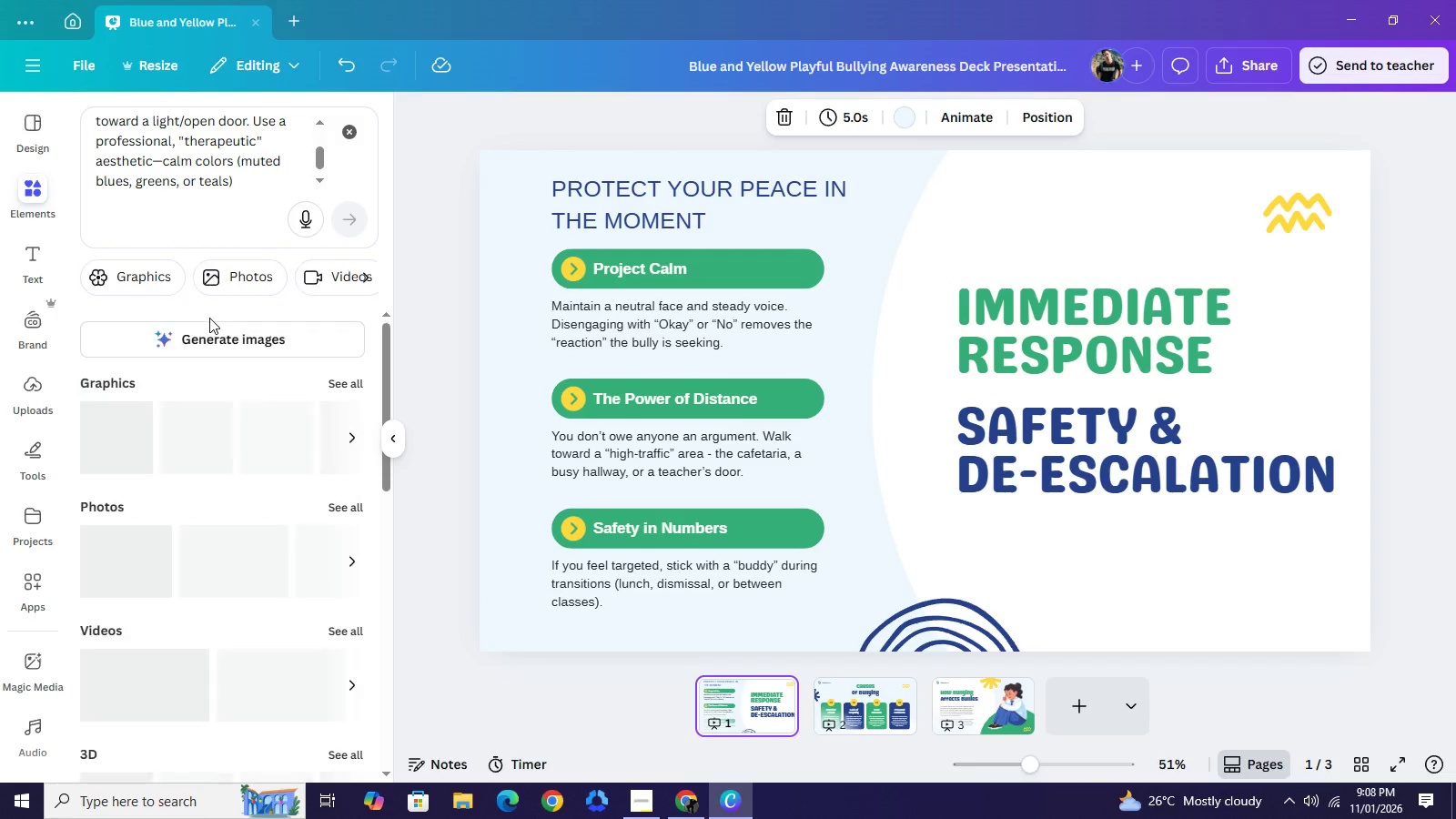 
left_click([240, 344])
 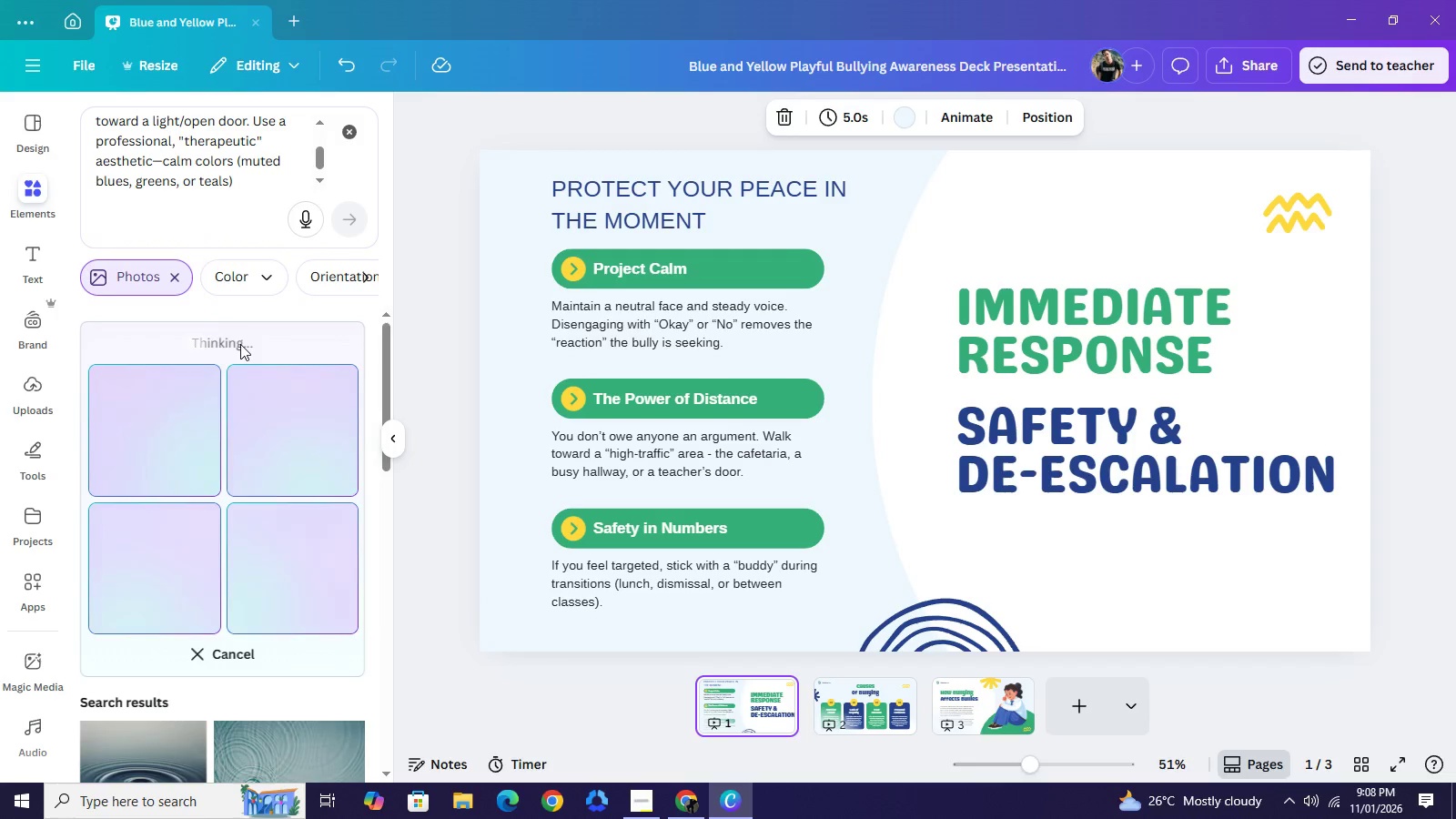 
wait(5.03)
 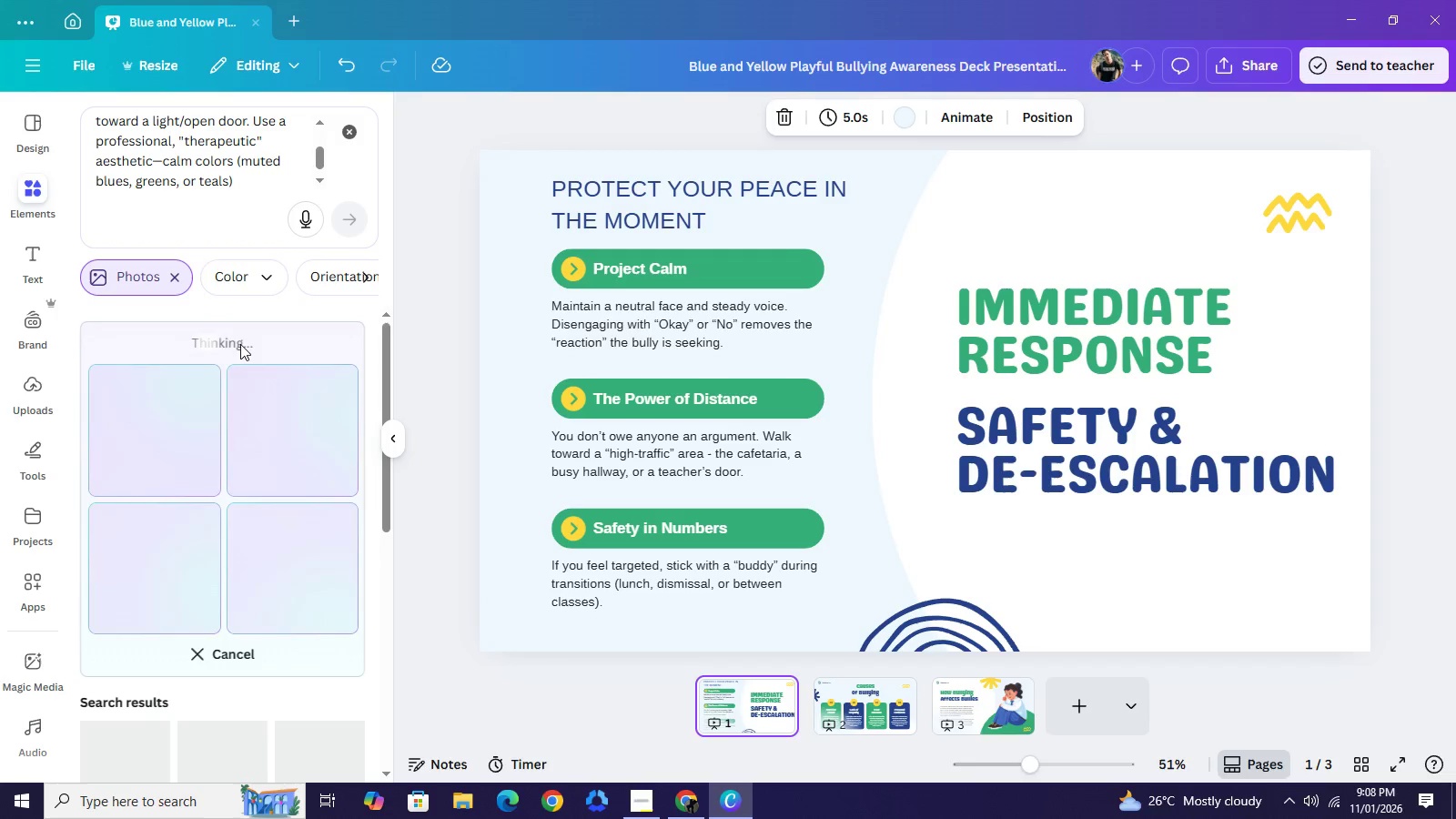 
scroll: coordinate [242, 363], scroll_direction: down, amount: 6.0
 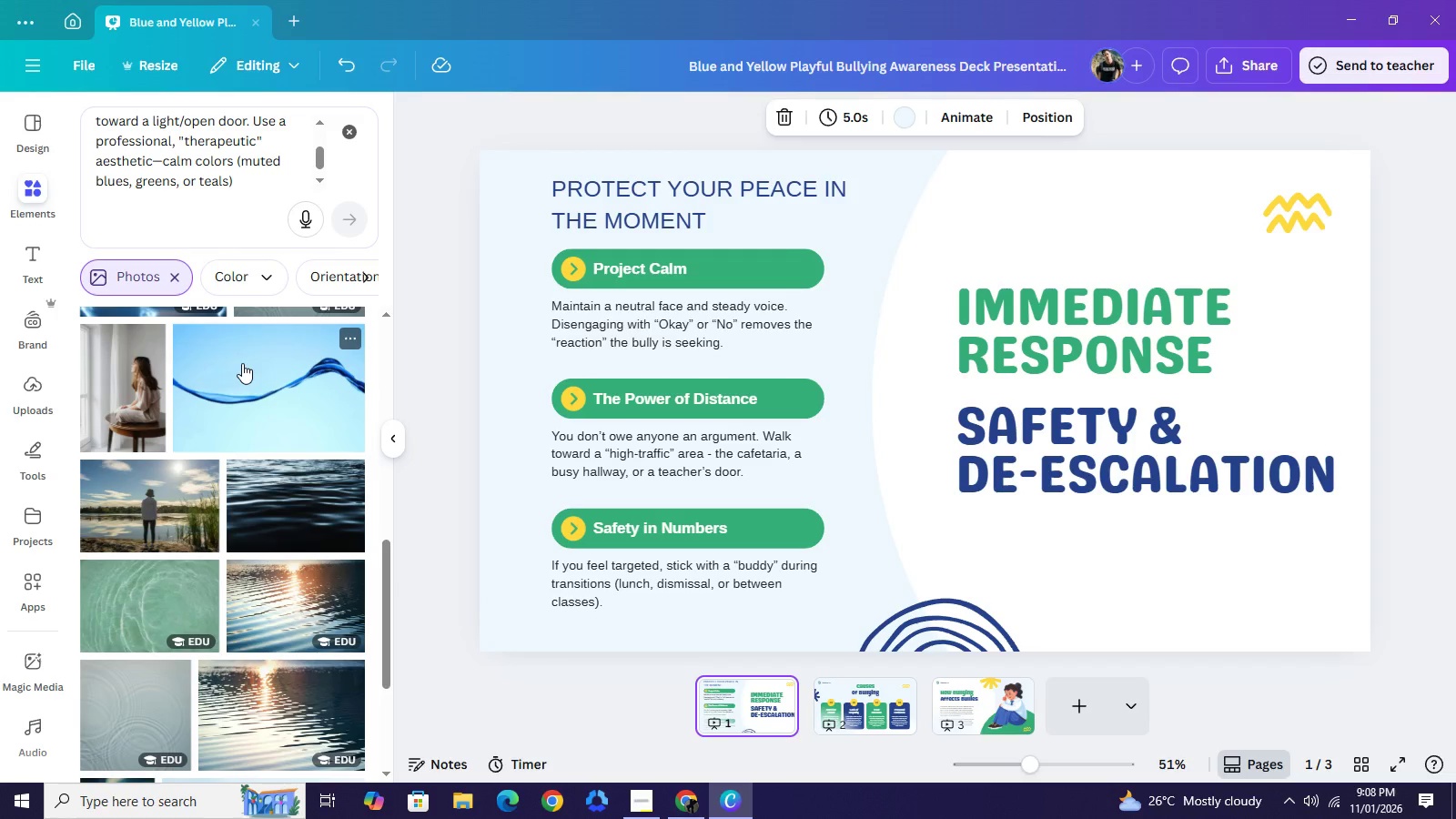 
scroll: coordinate [243, 420], scroll_direction: up, amount: 7.0
 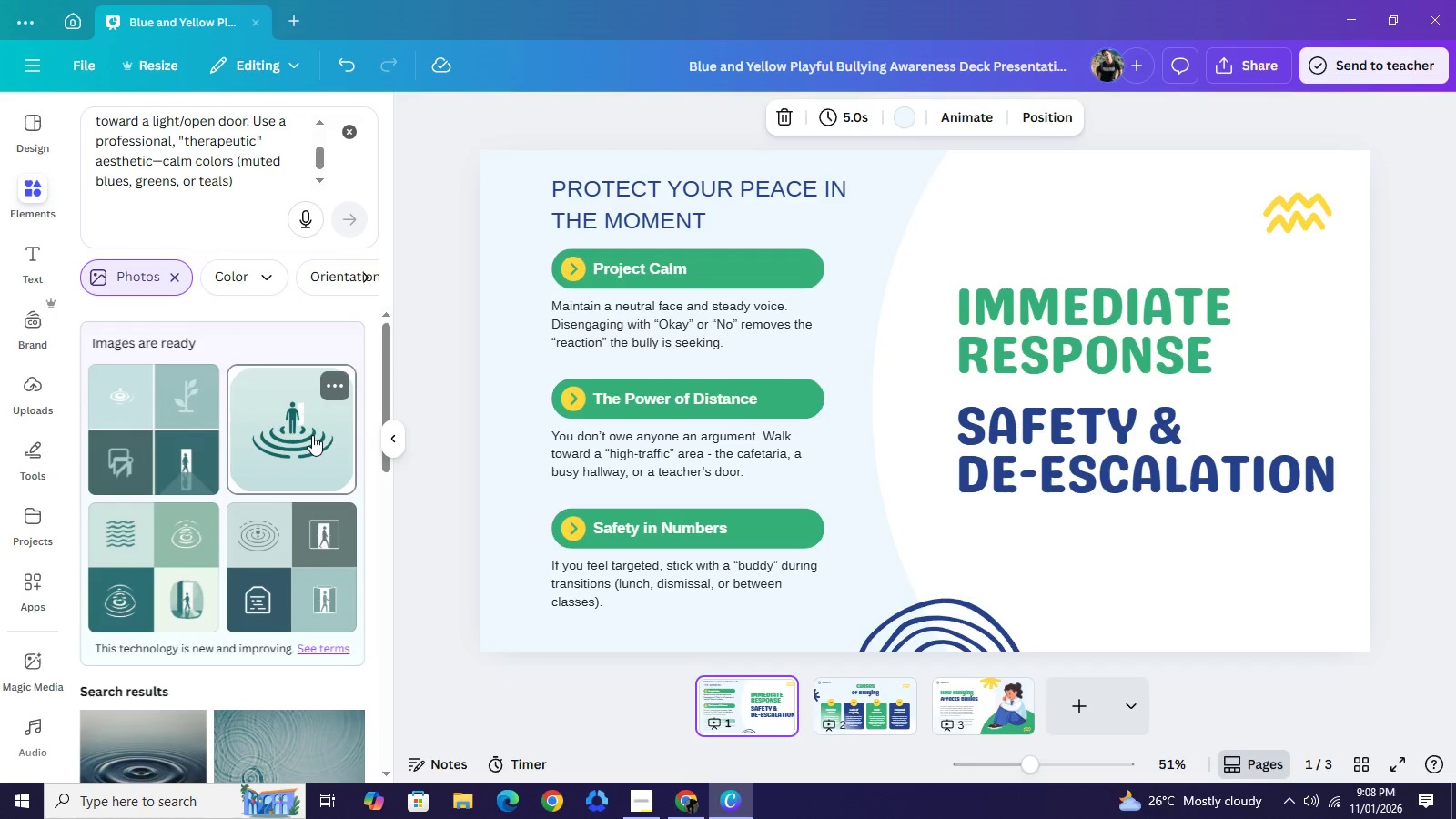 
wait(14.05)
 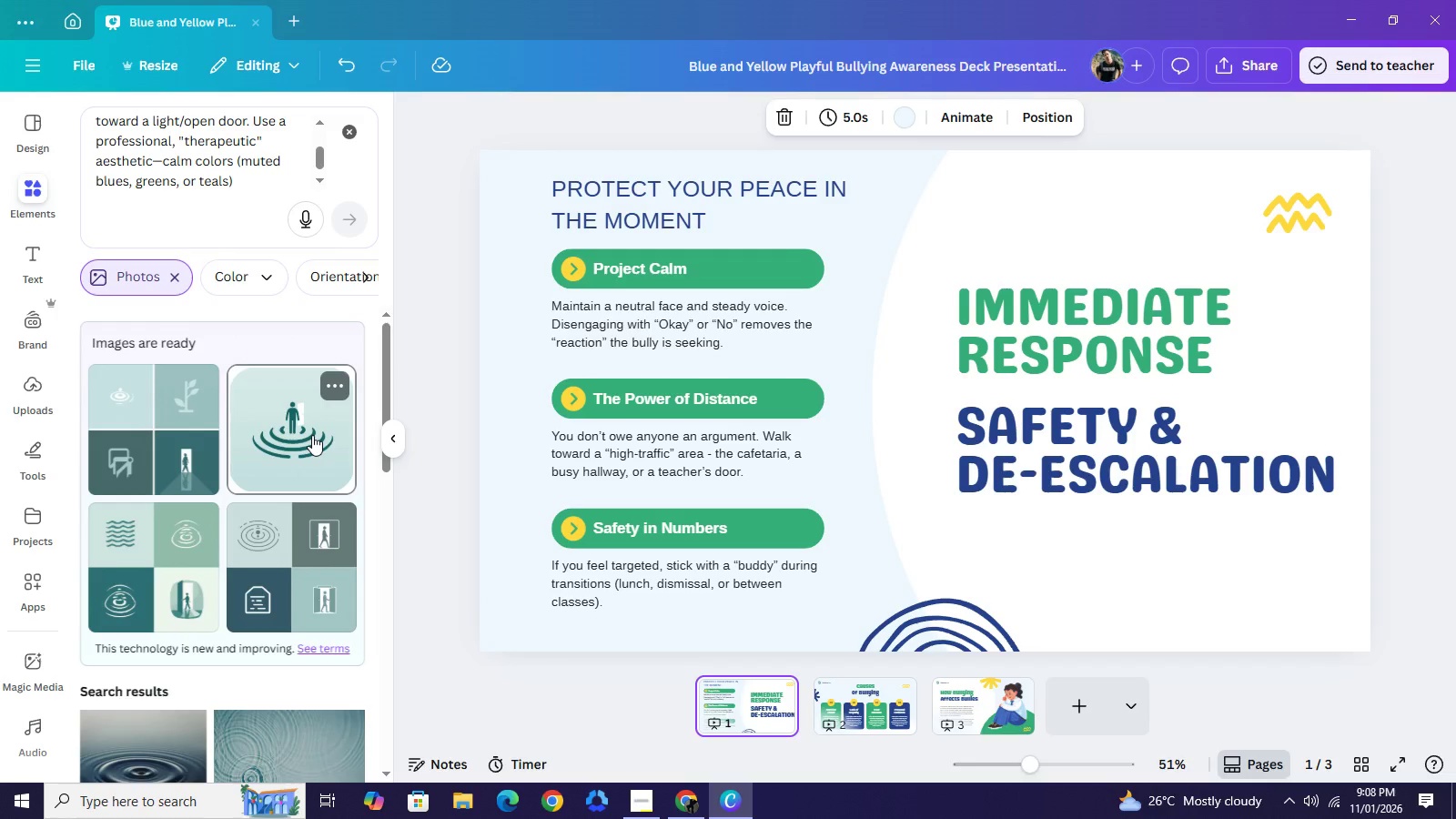 
left_click([303, 431])
 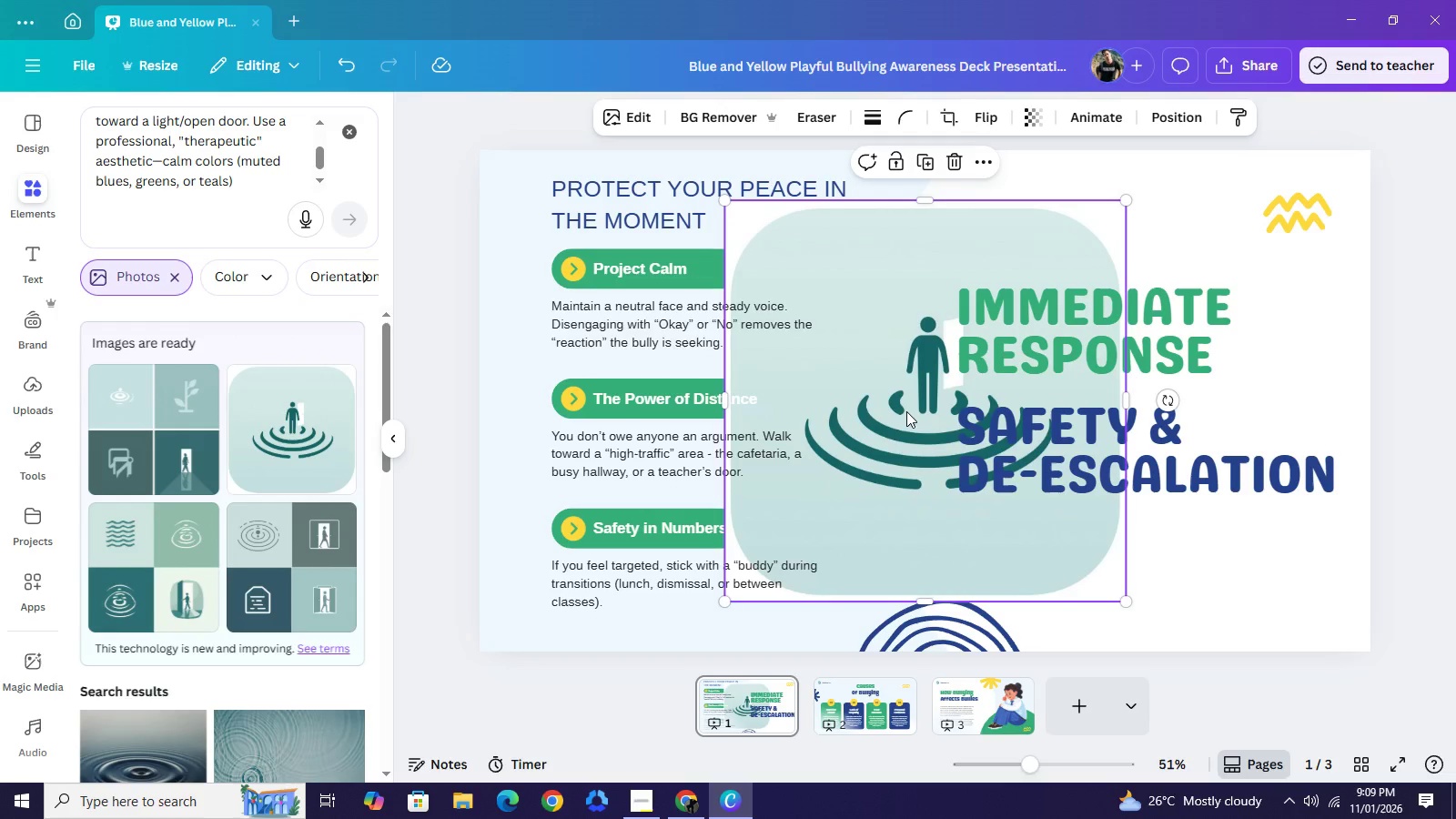 
left_click_drag(start_coordinate=[904, 407], to_coordinate=[1006, 427])
 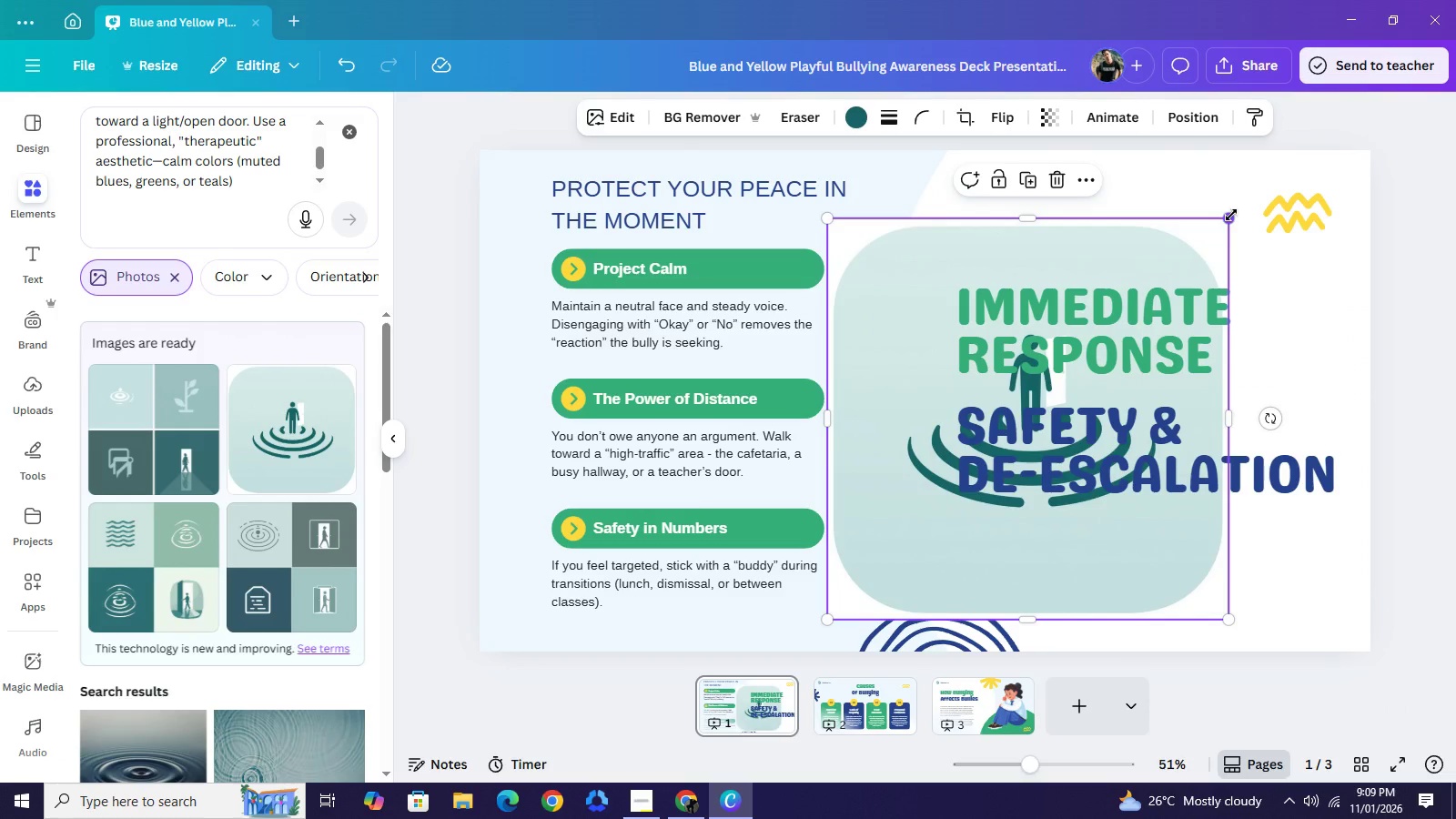 
left_click_drag(start_coordinate=[1231, 215], to_coordinate=[1077, 377])
 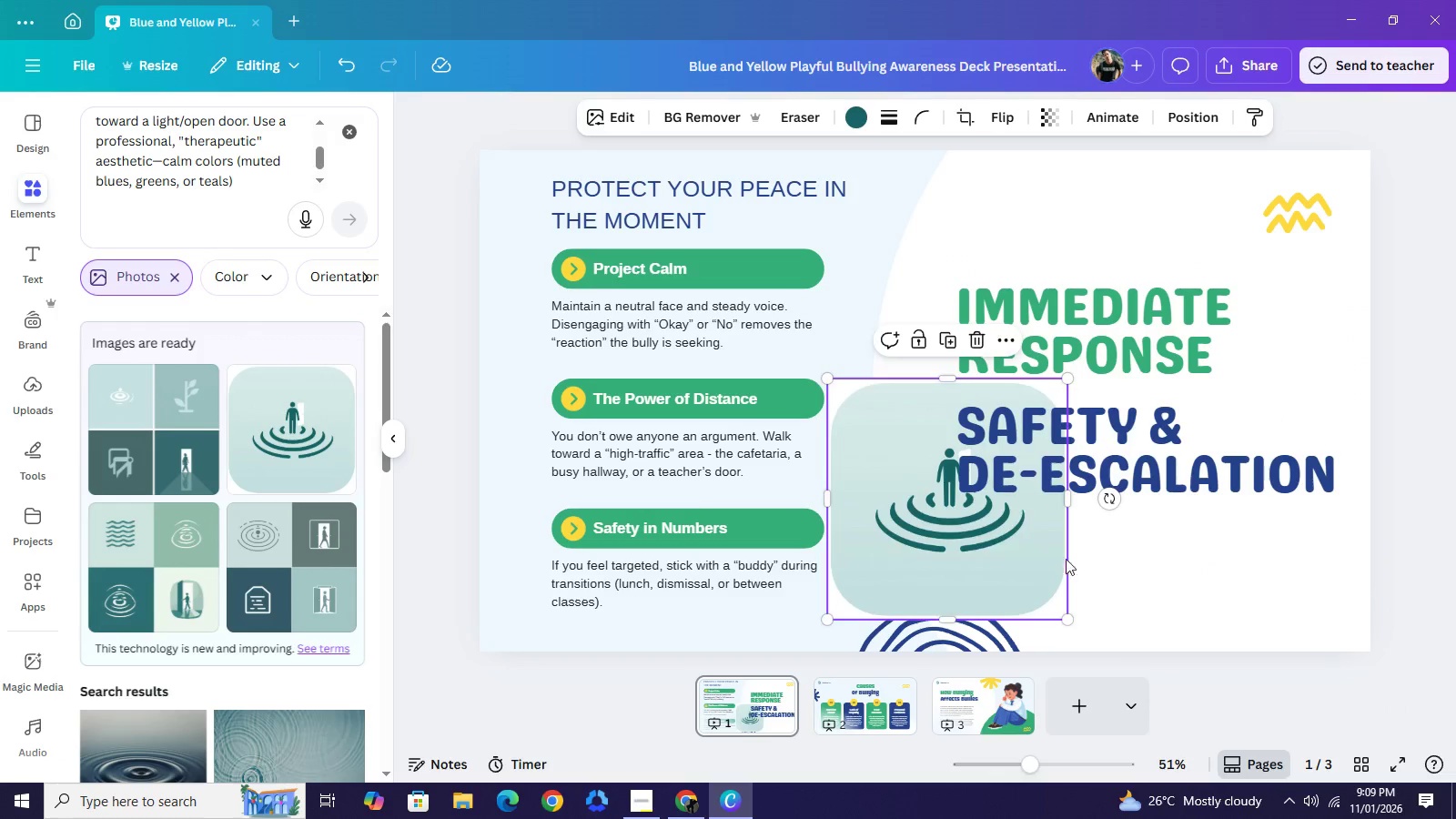 
left_click_drag(start_coordinate=[986, 559], to_coordinate=[1178, 559])
 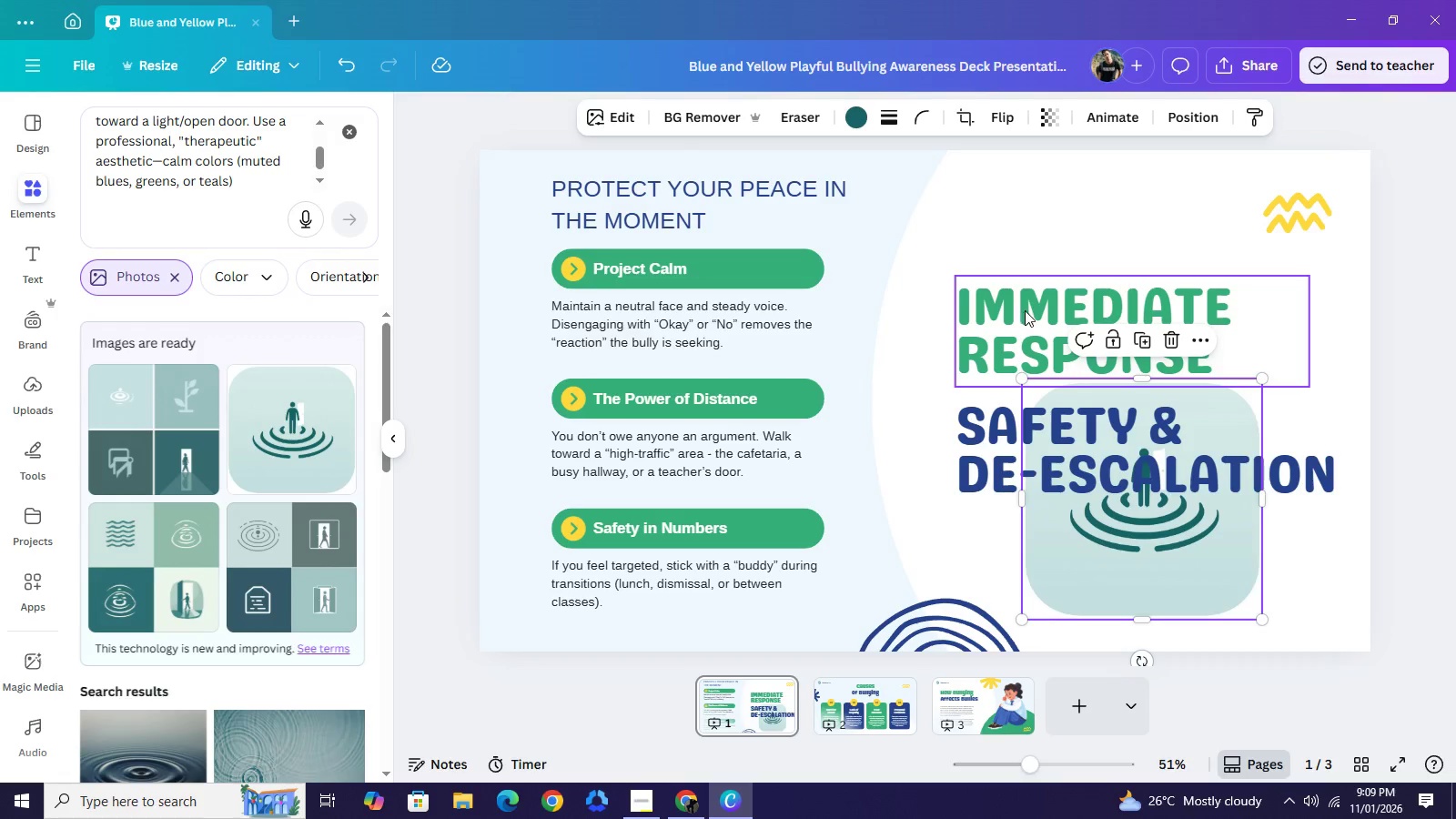 
left_click_drag(start_coordinate=[1029, 316], to_coordinate=[1027, 217])
 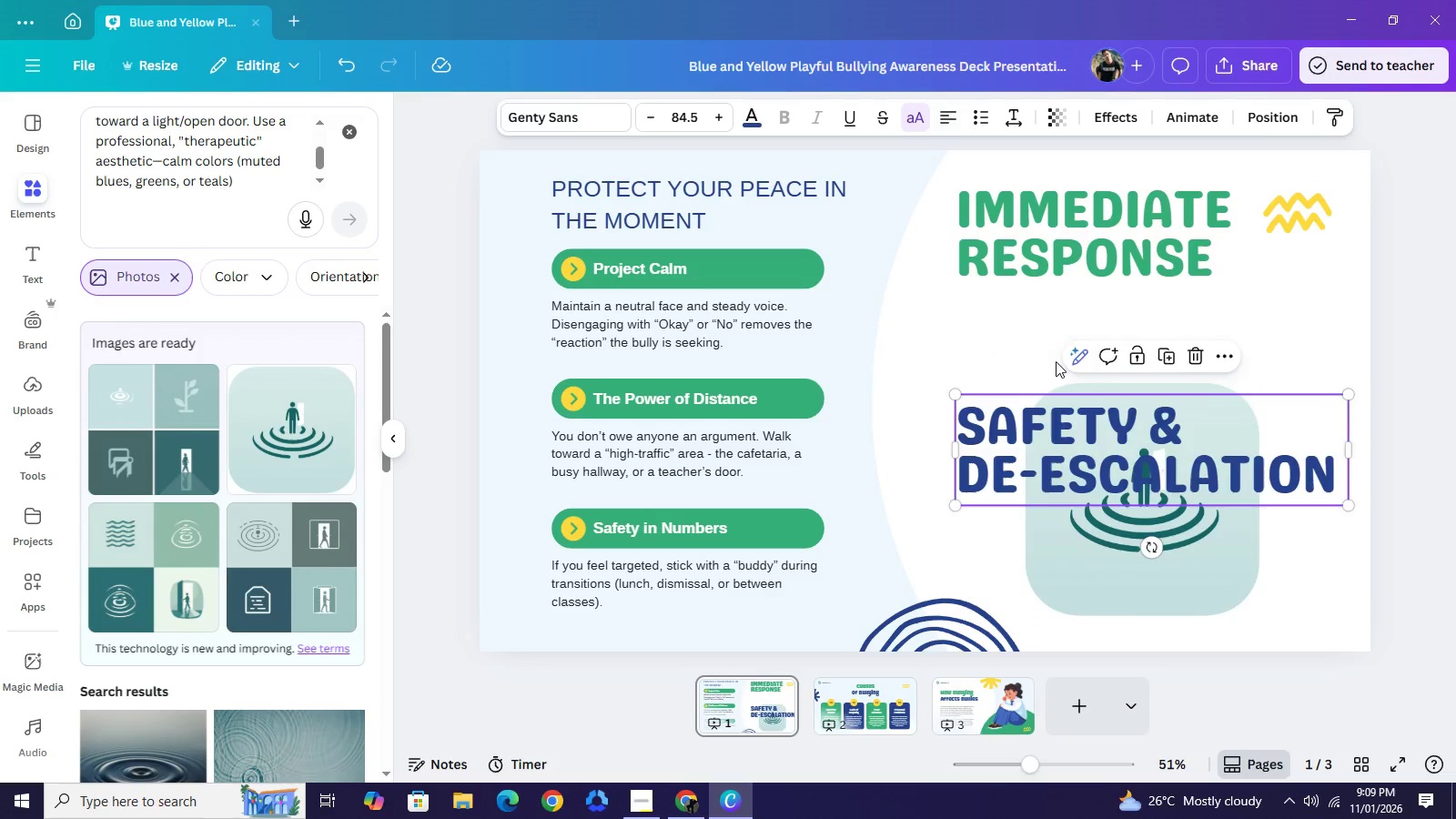 
left_click_drag(start_coordinate=[1072, 442], to_coordinate=[1075, 331])
 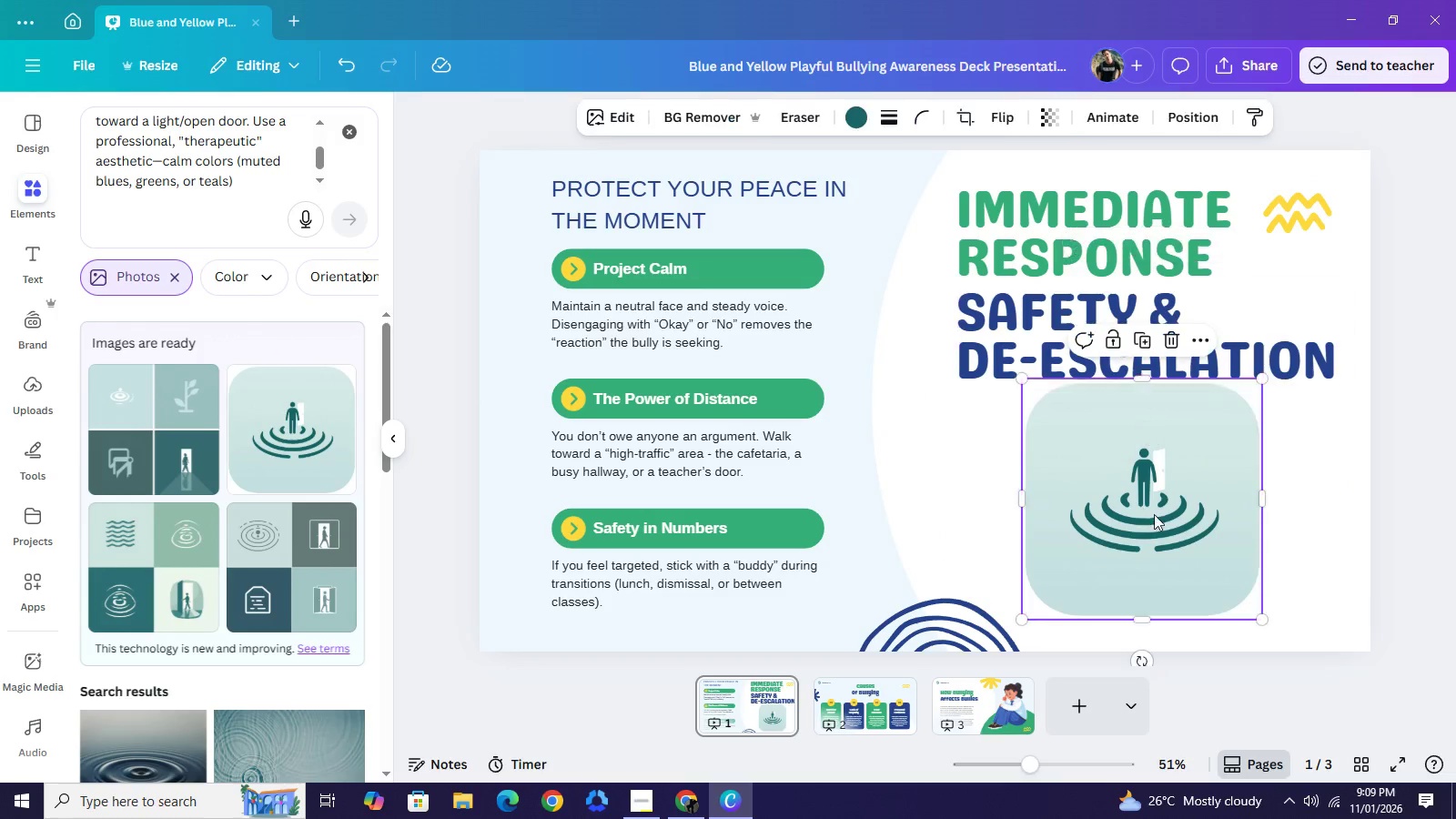 
left_click_drag(start_coordinate=[1141, 507], to_coordinate=[1158, 517])
 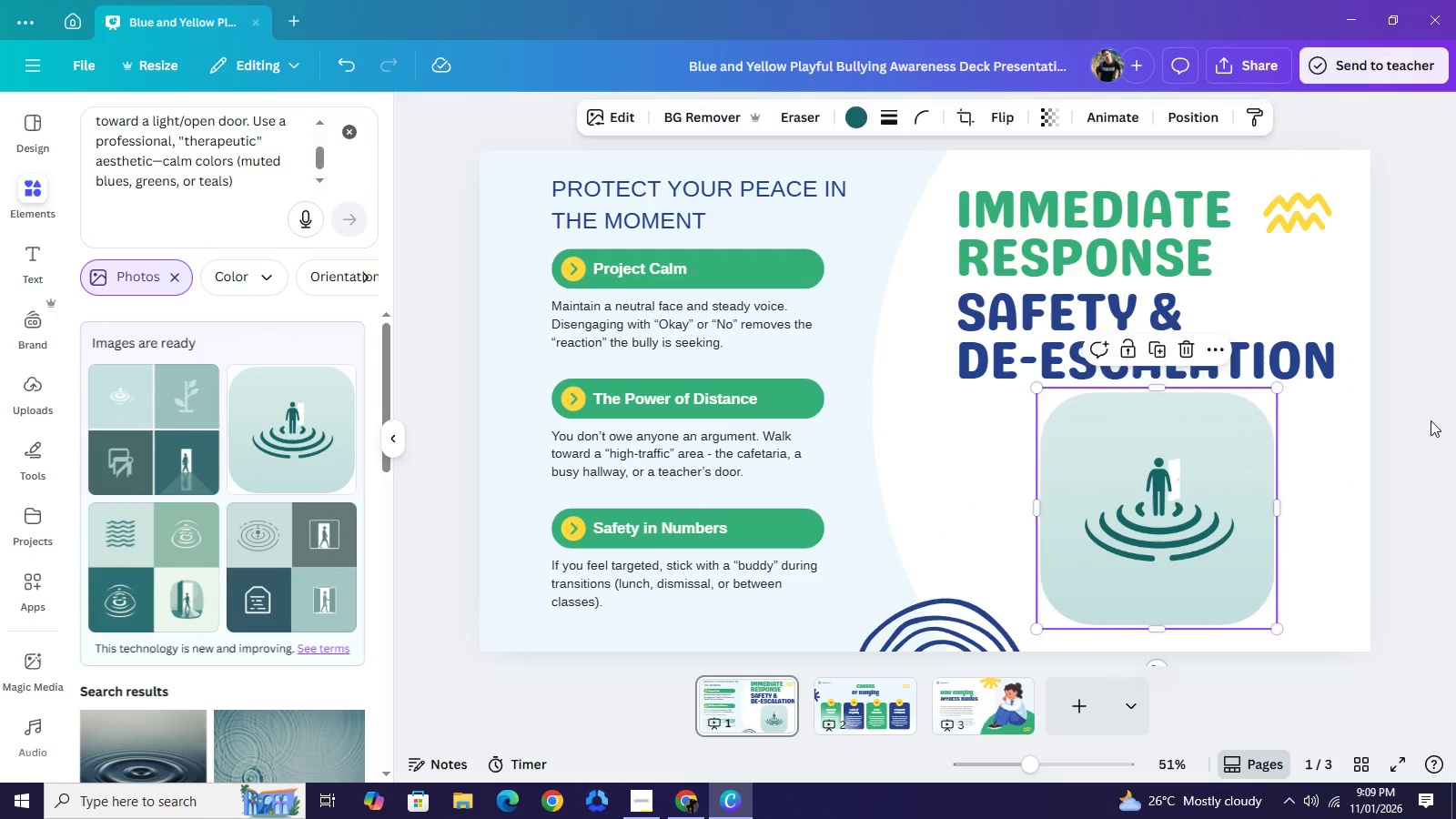 
left_click([1431, 420])
 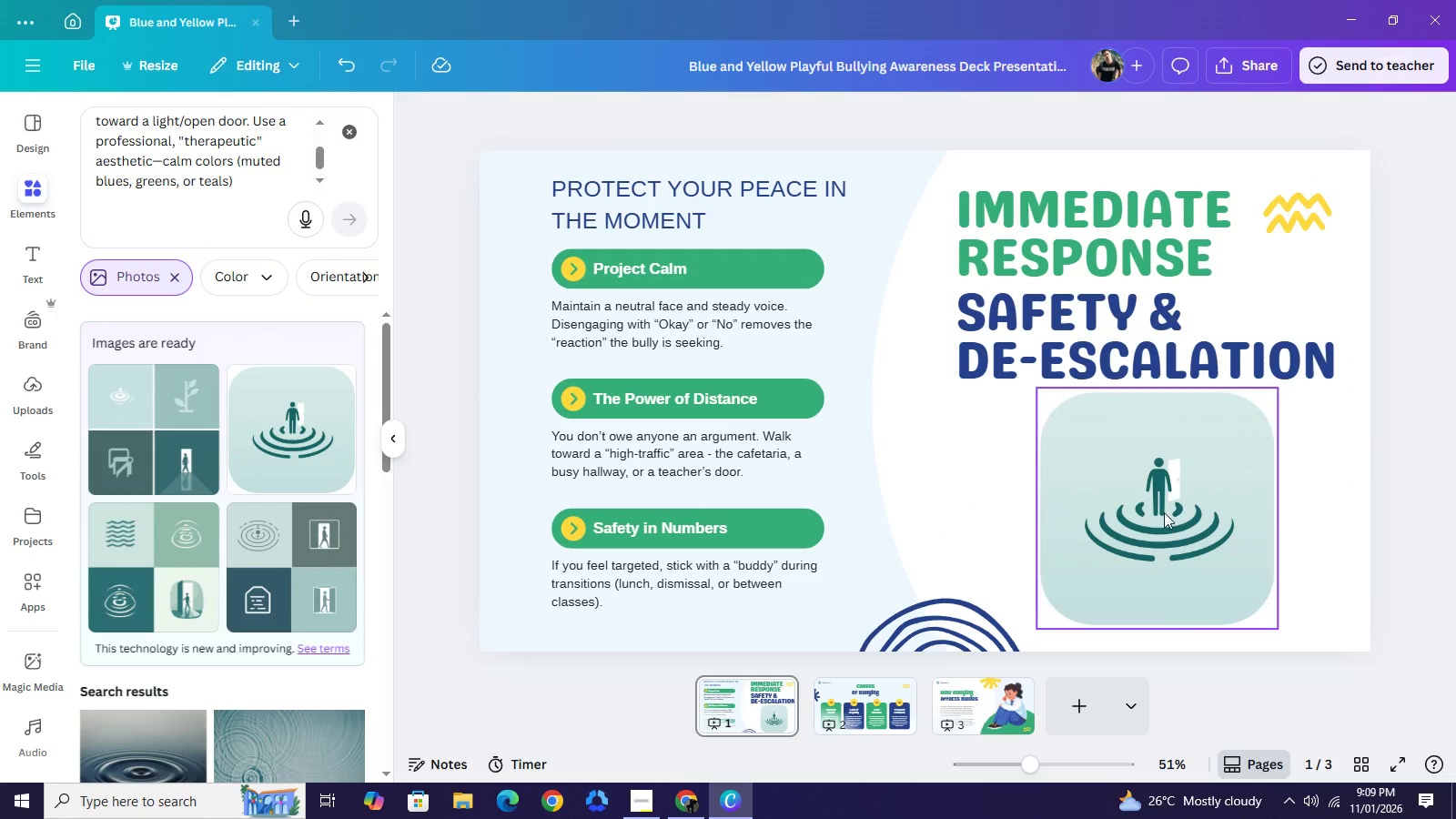 
left_click_drag(start_coordinate=[1164, 512], to_coordinate=[1163, 521])
 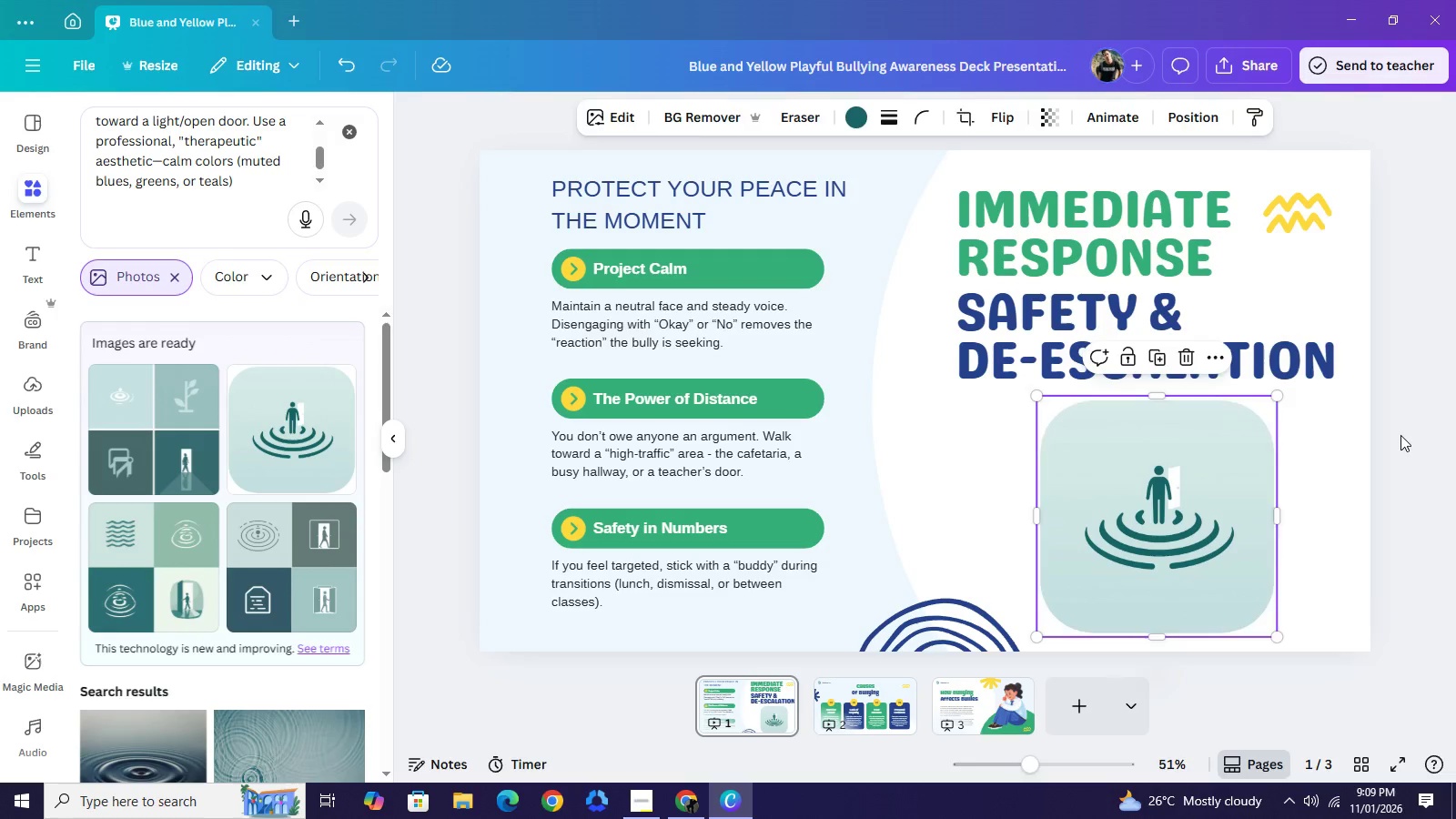 
left_click([1400, 435])
 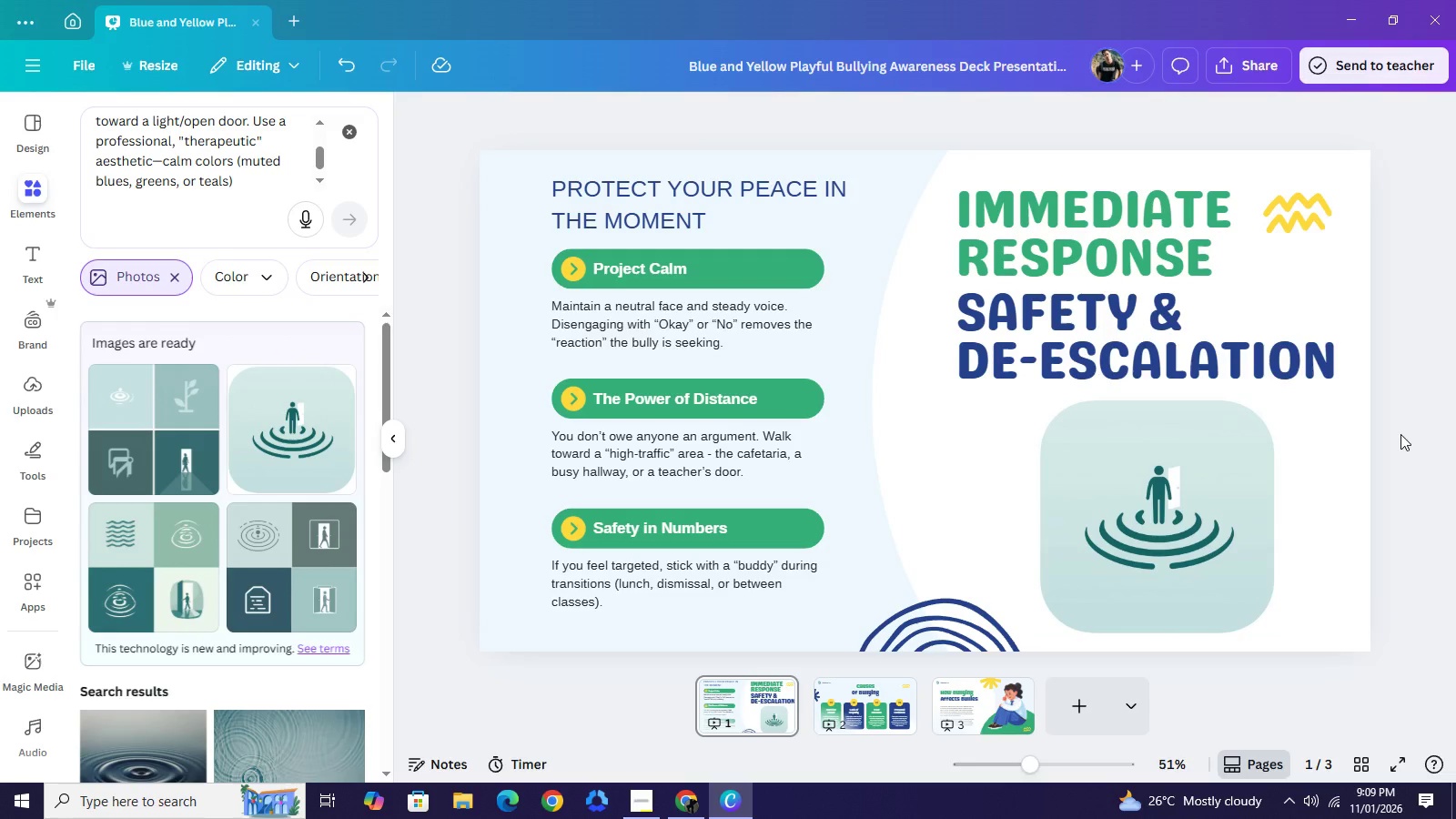 
left_click([1400, 434])
 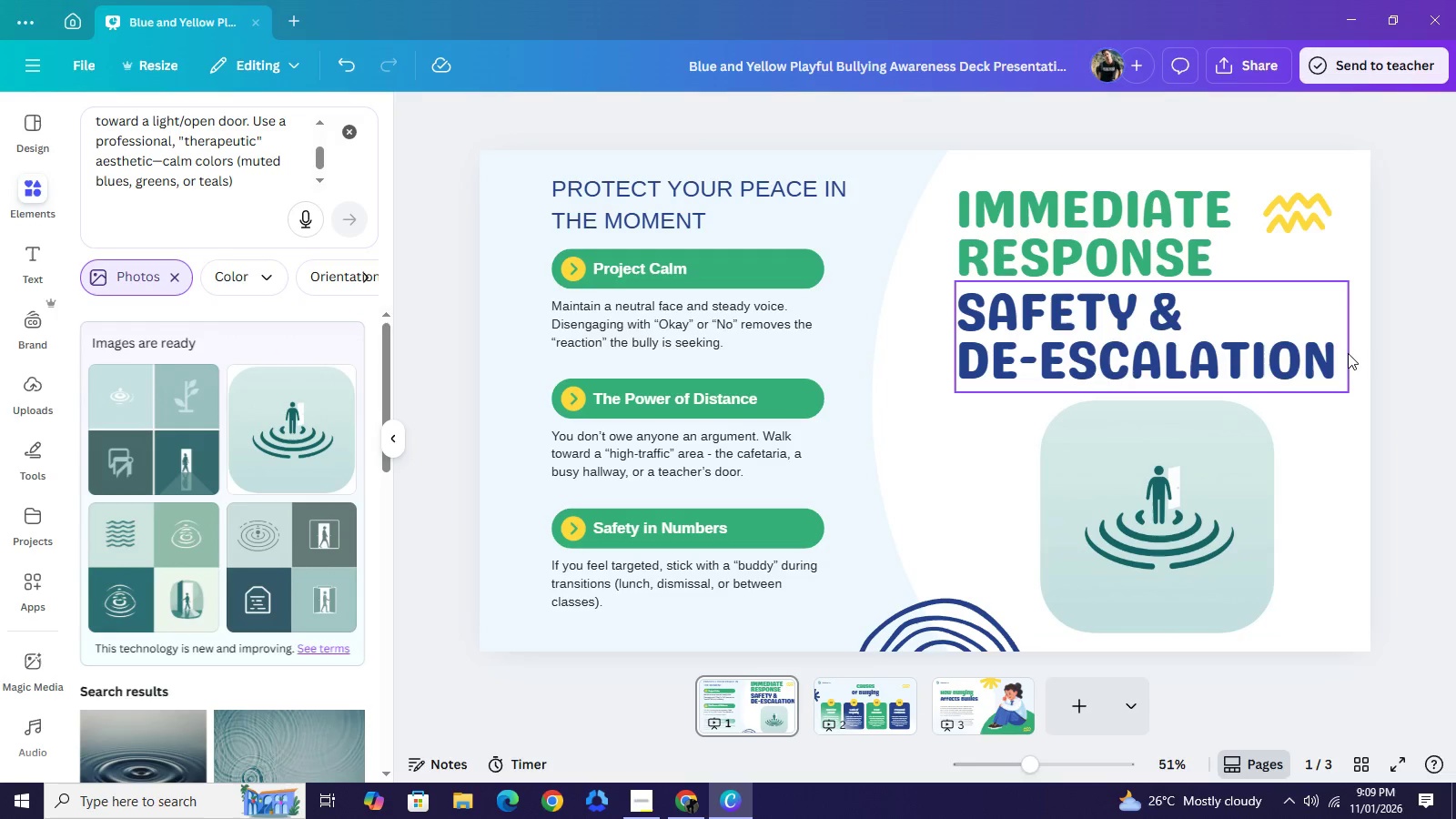 
left_click([1436, 307])
 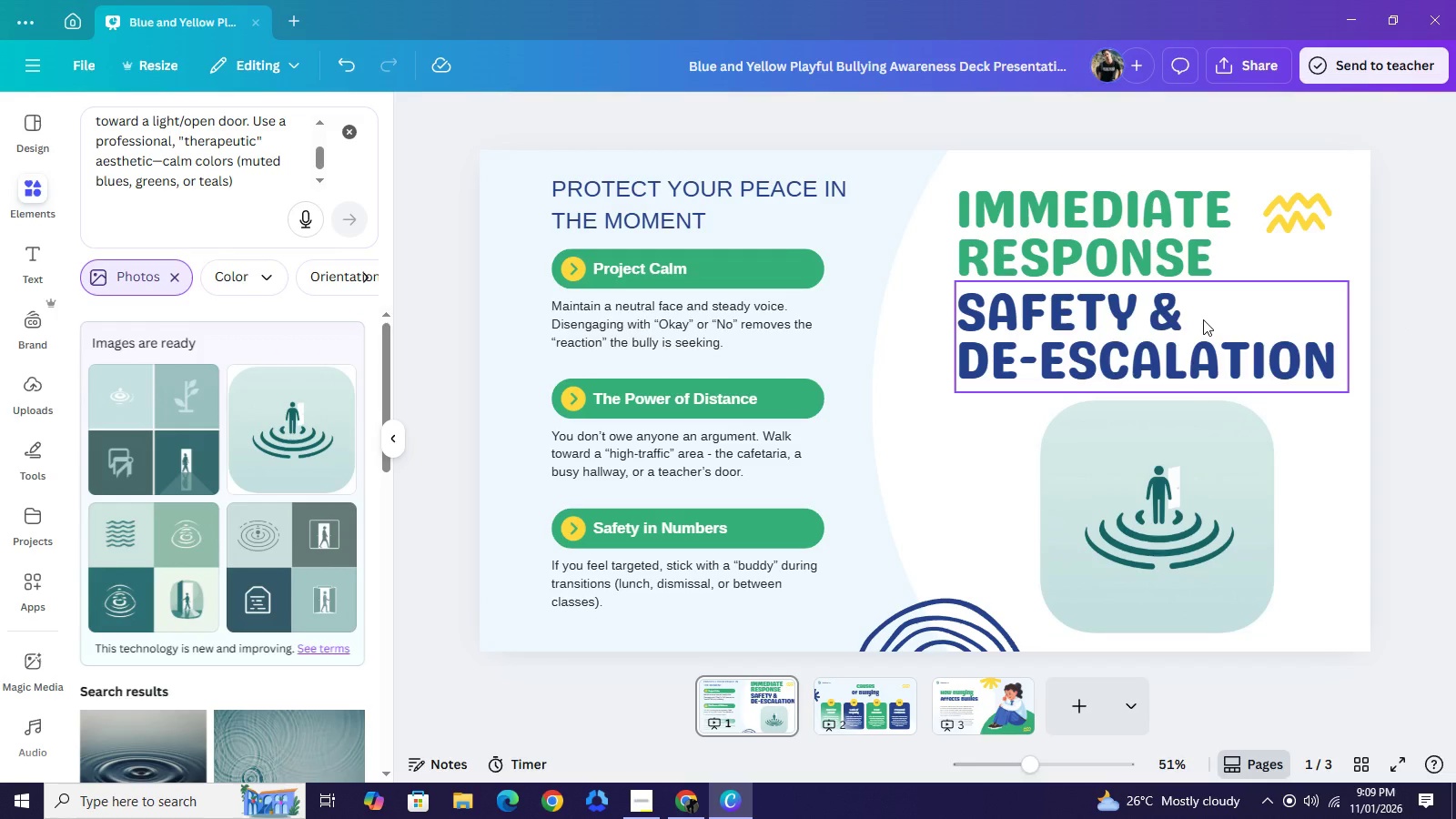 
wait(14.98)
 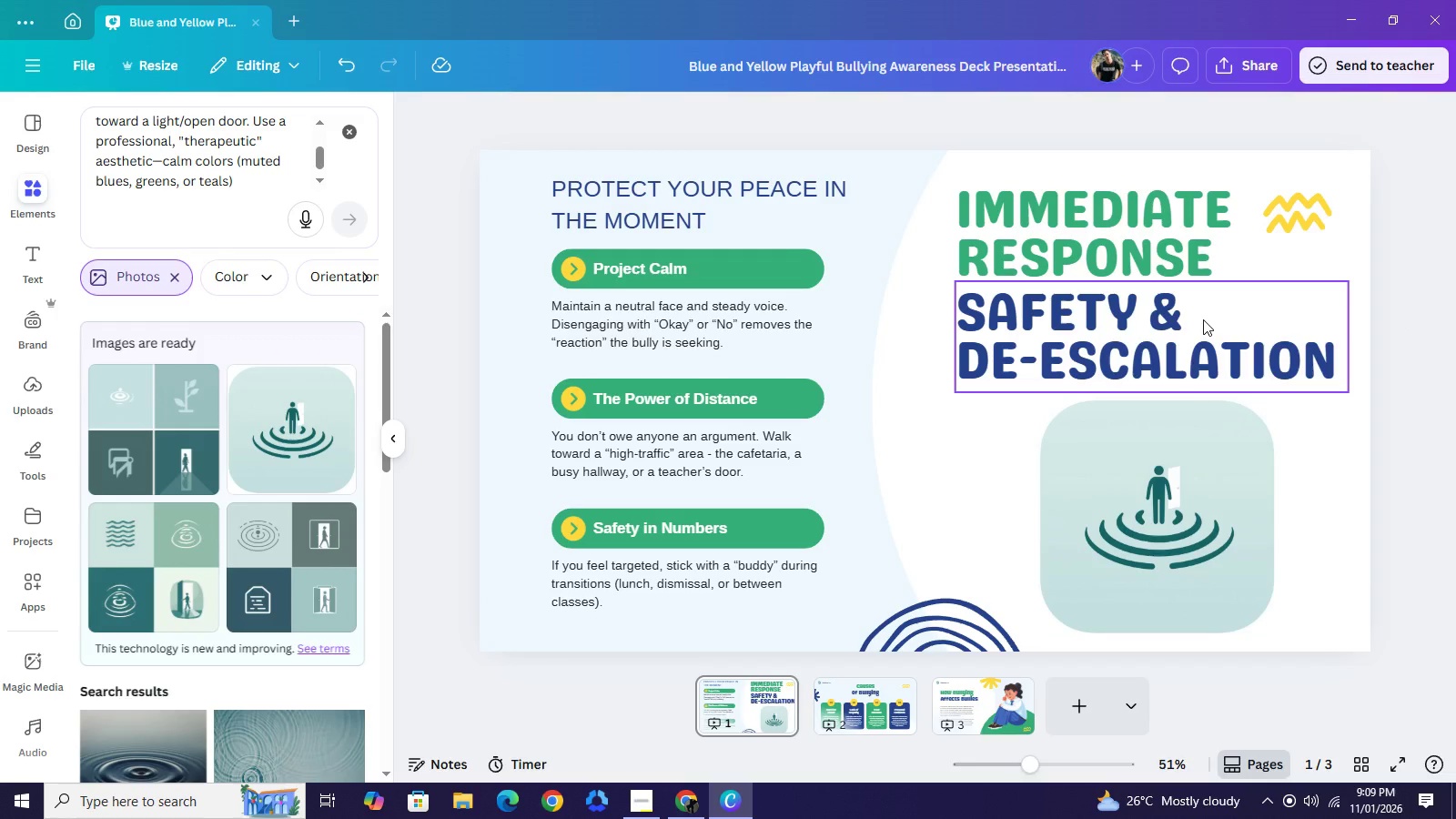 
left_click([1419, 424])
 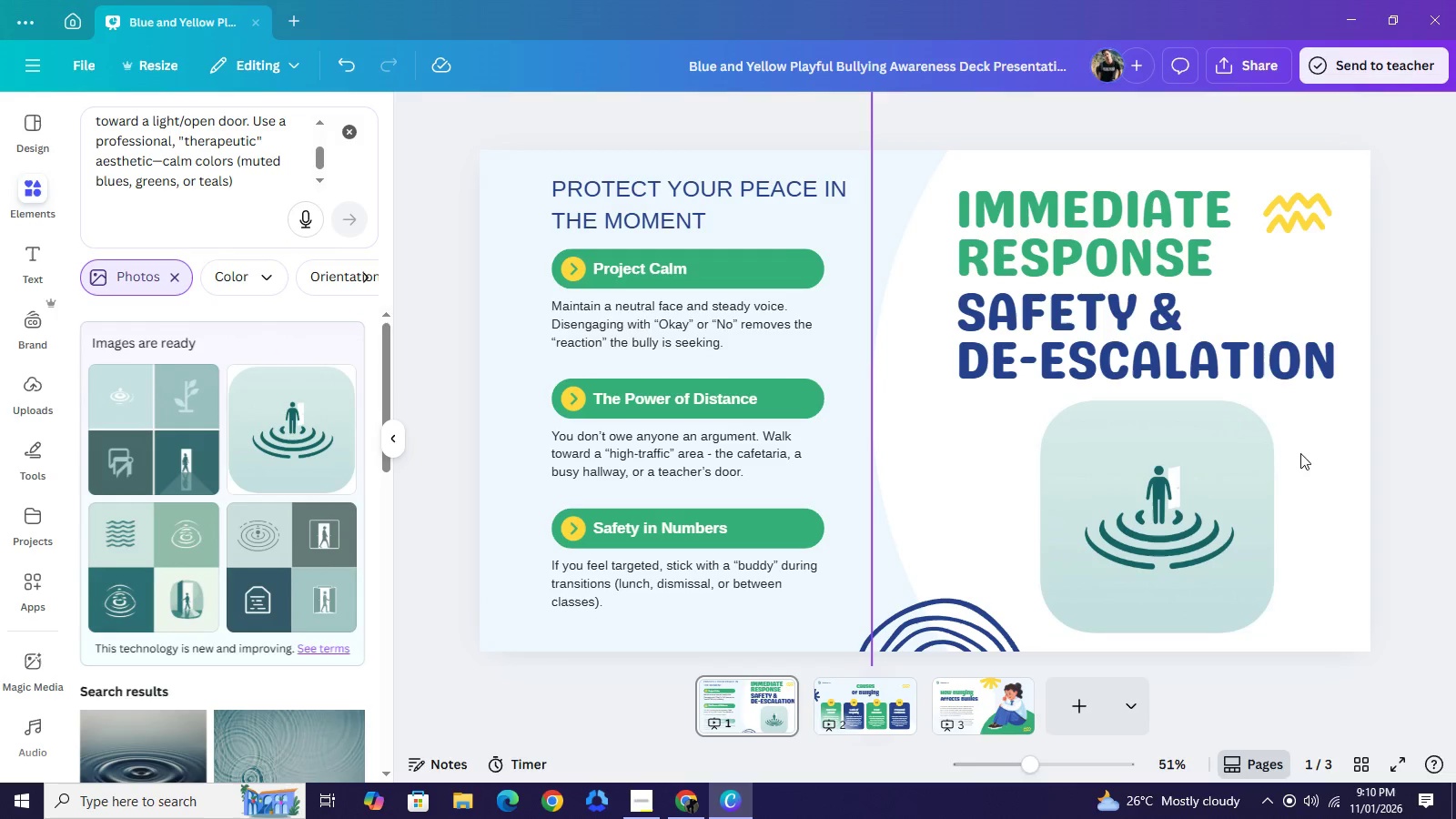 
wait(7.02)
 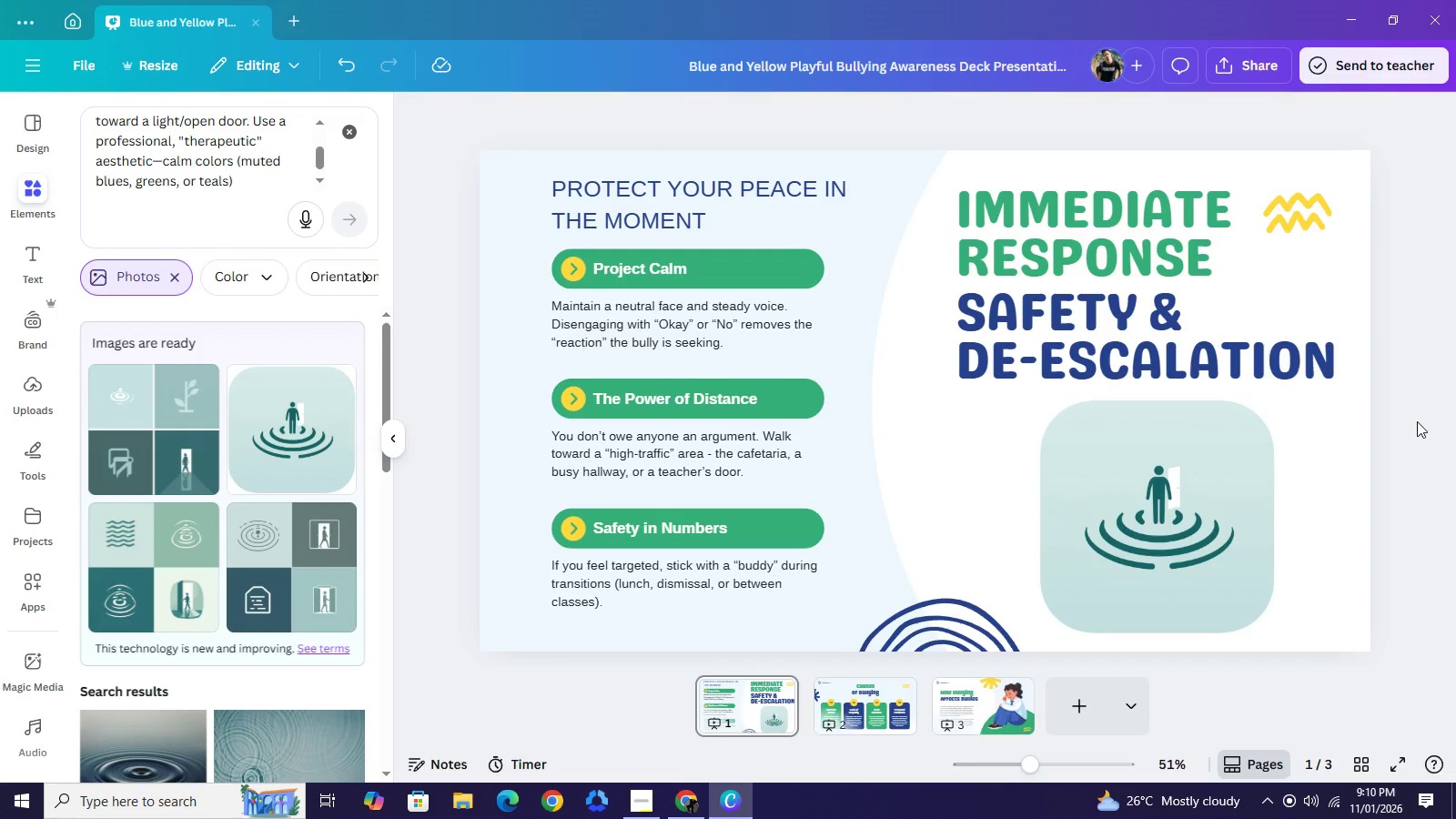 
left_click_drag(start_coordinate=[1203, 490], to_coordinate=[1187, 490])
 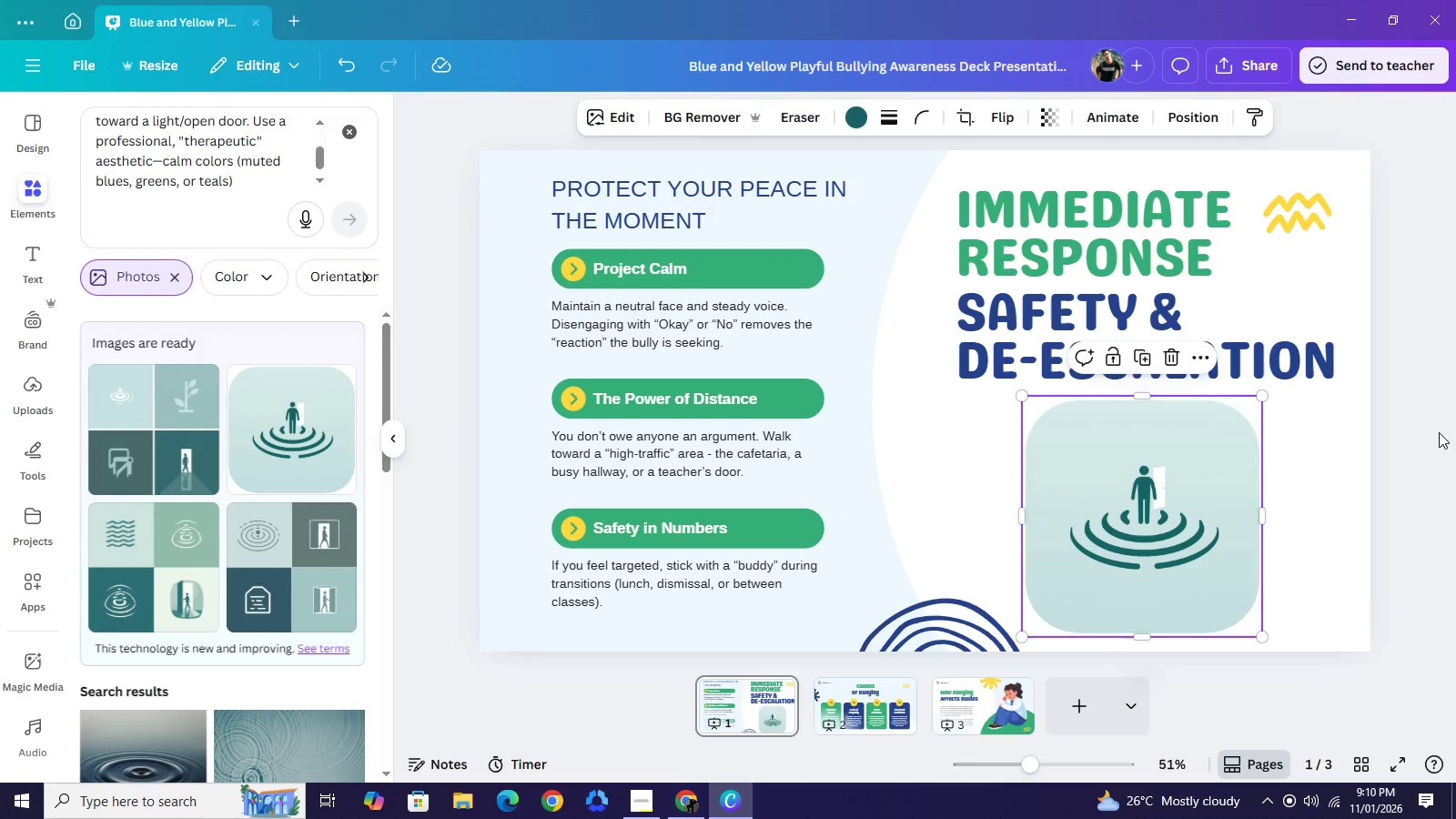 
left_click([1439, 432])
 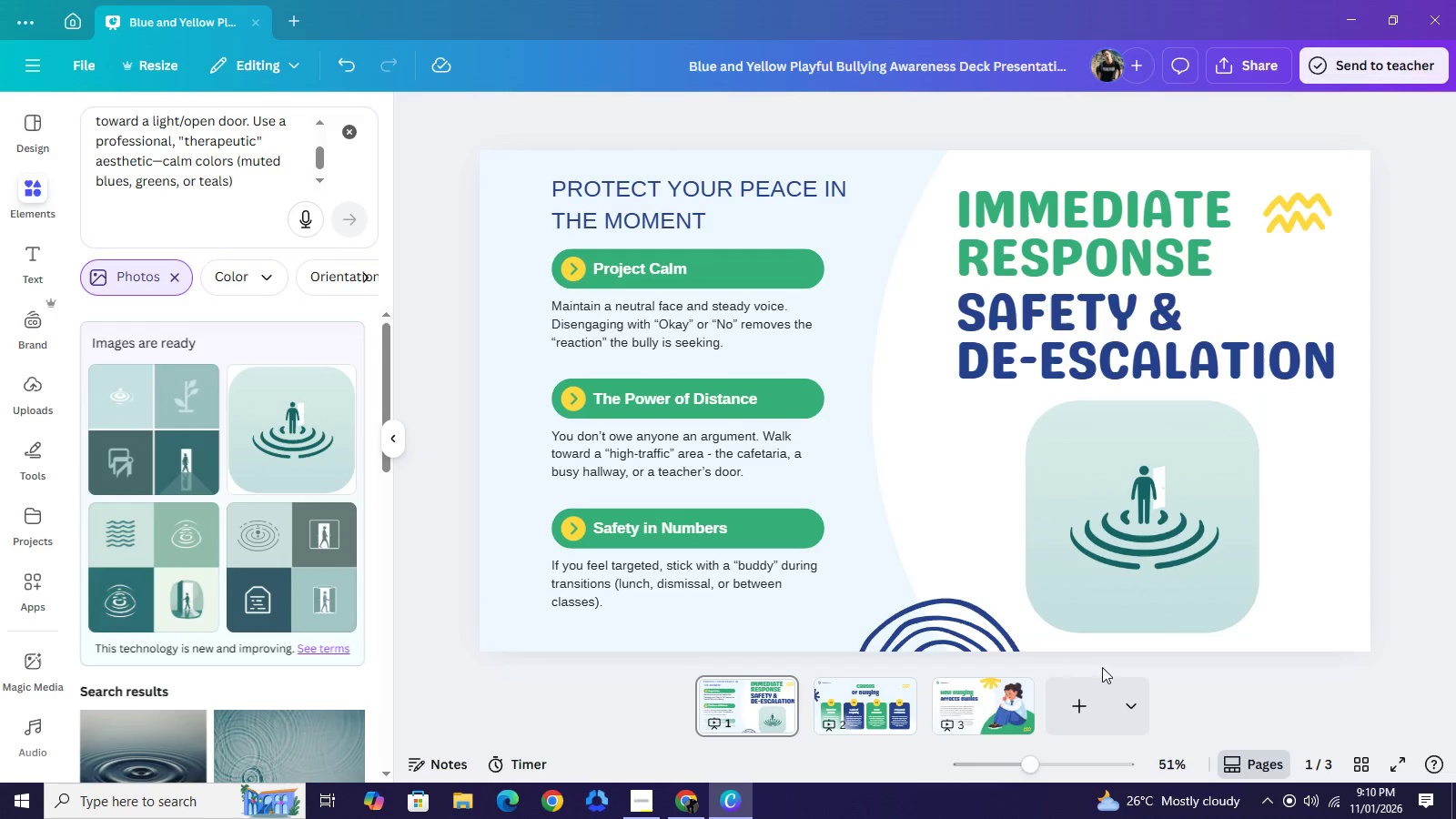 
wait(26.27)
 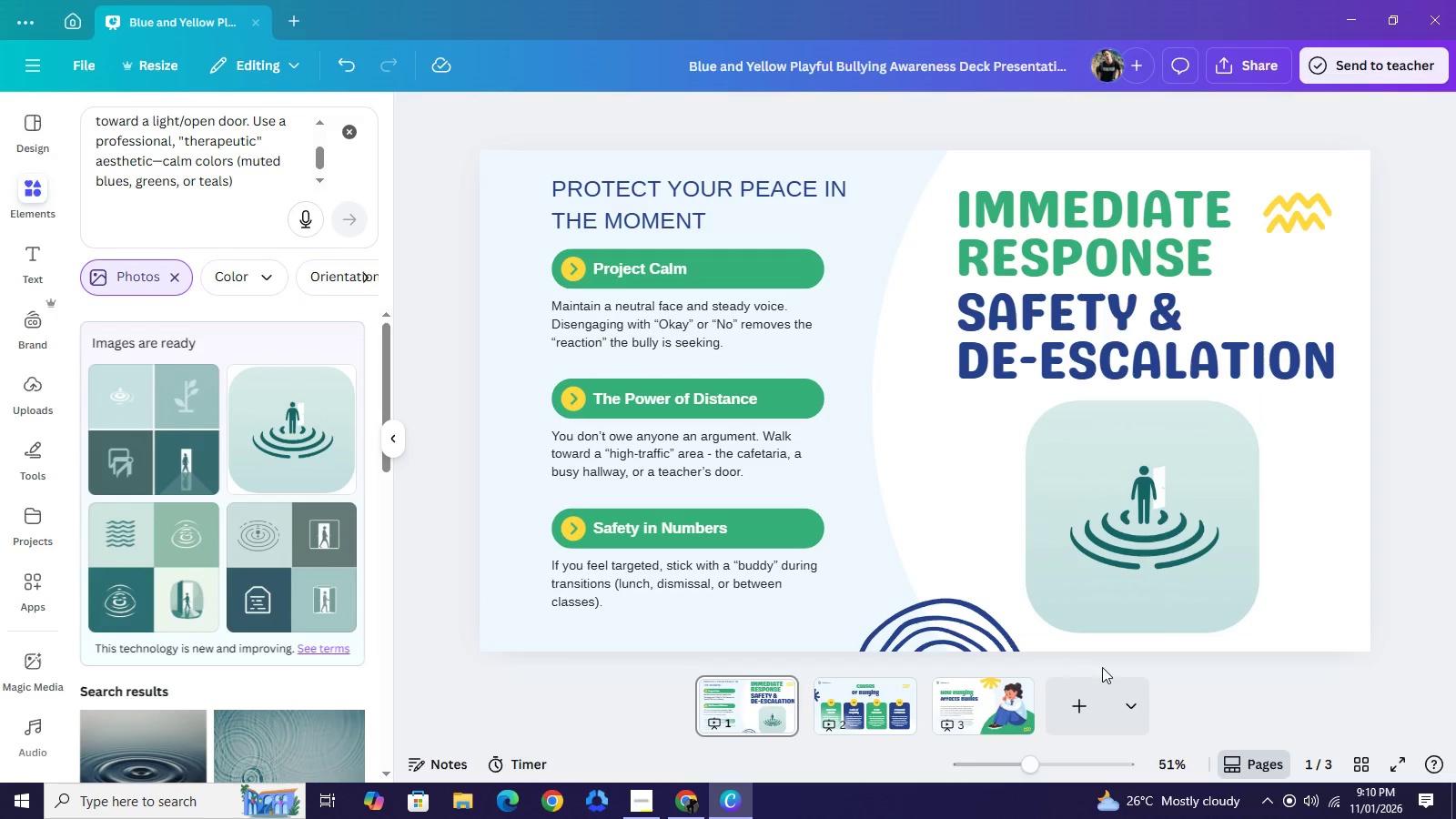 
left_click([24, 127])
 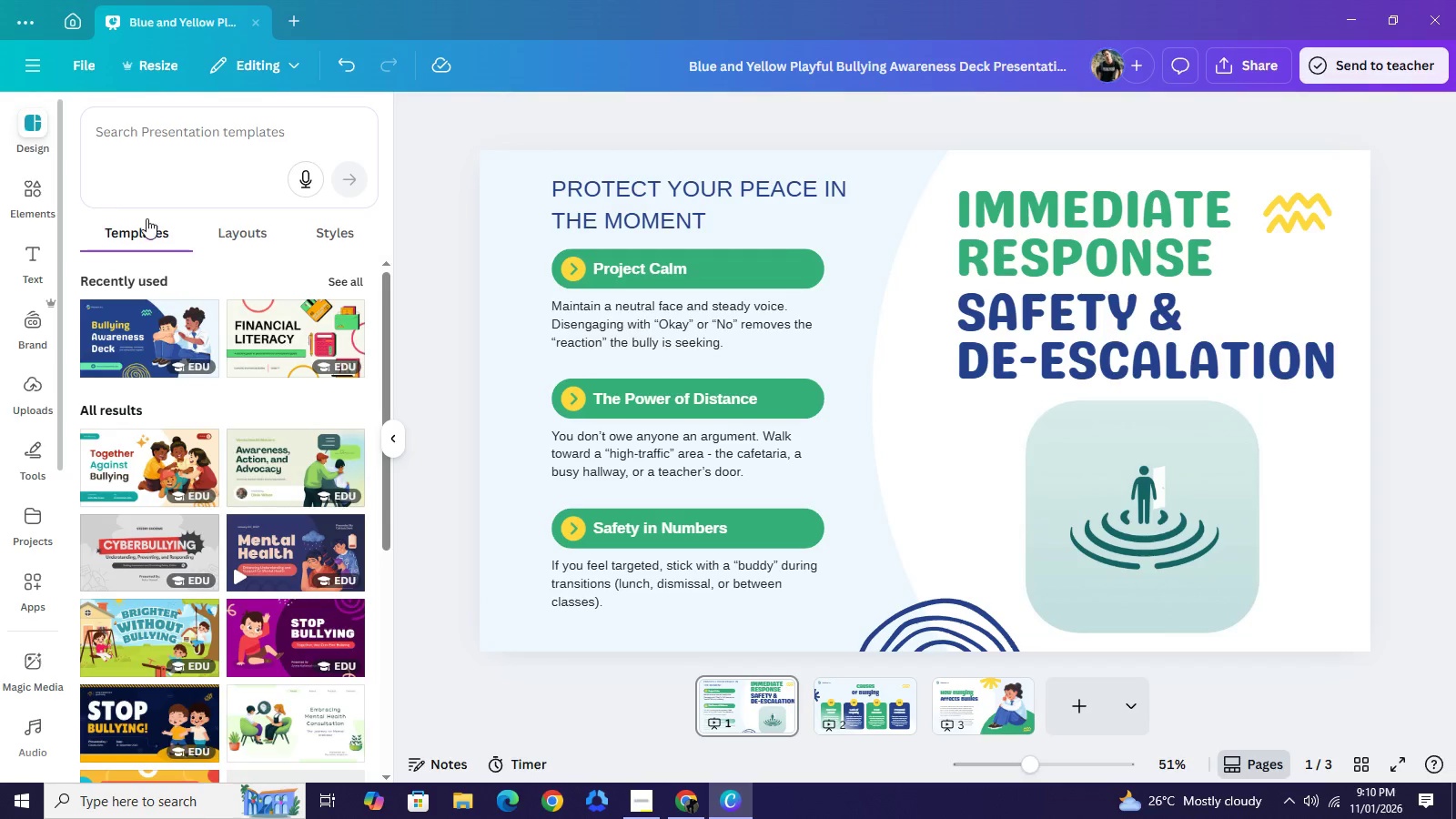 
wait(8.14)
 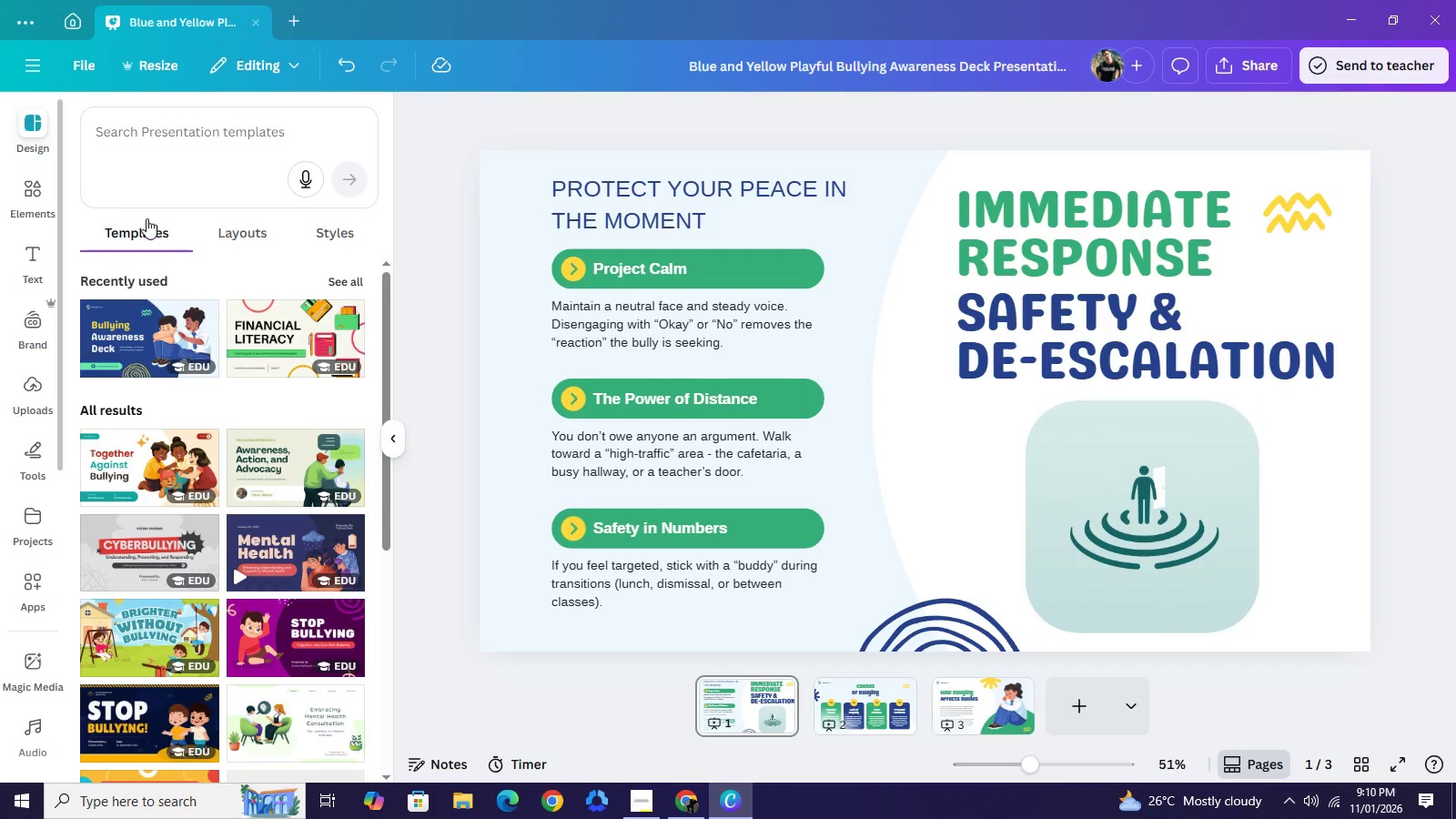 
mouse_move([179, 246])
 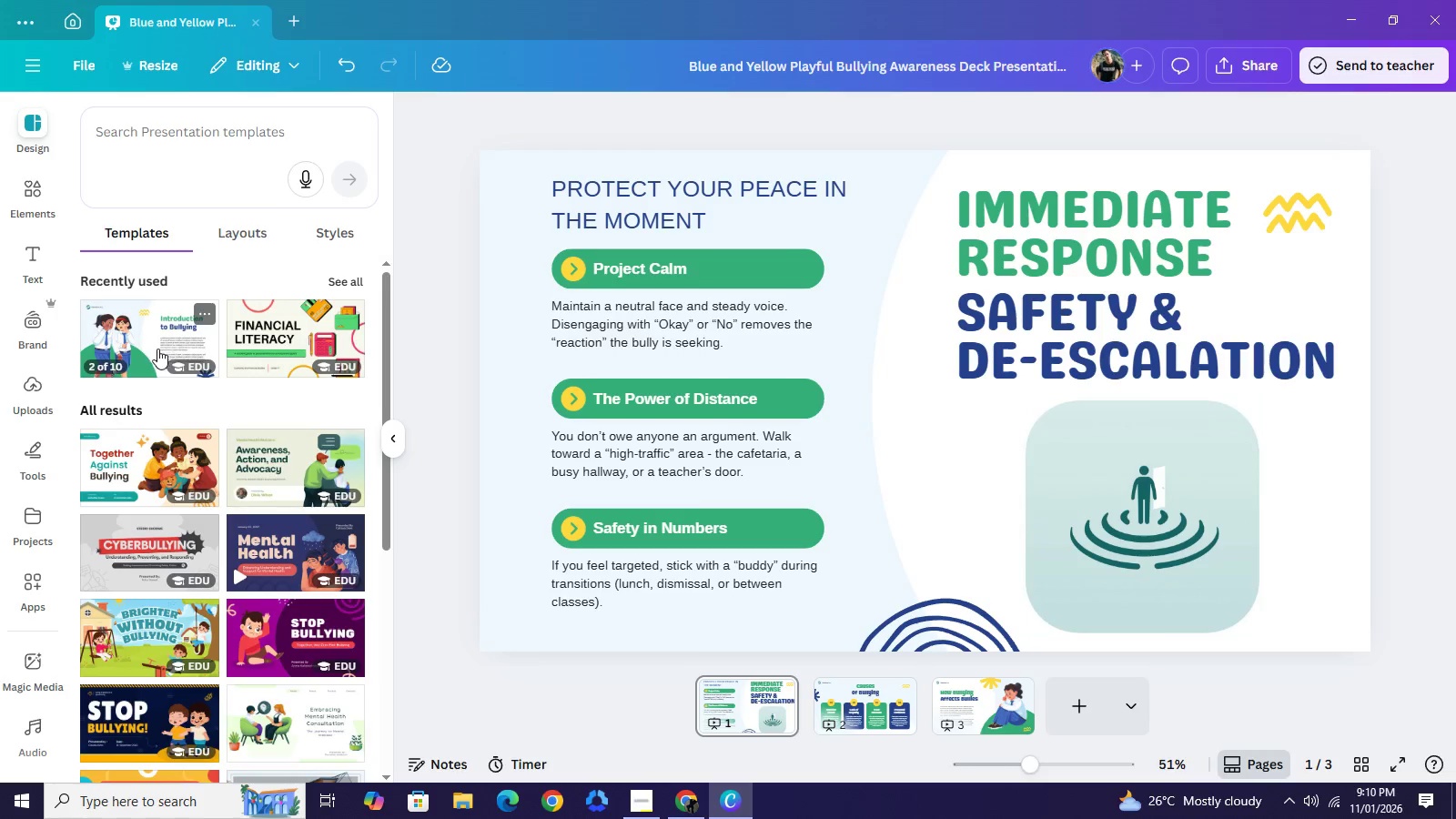 
mouse_move([210, 313])
 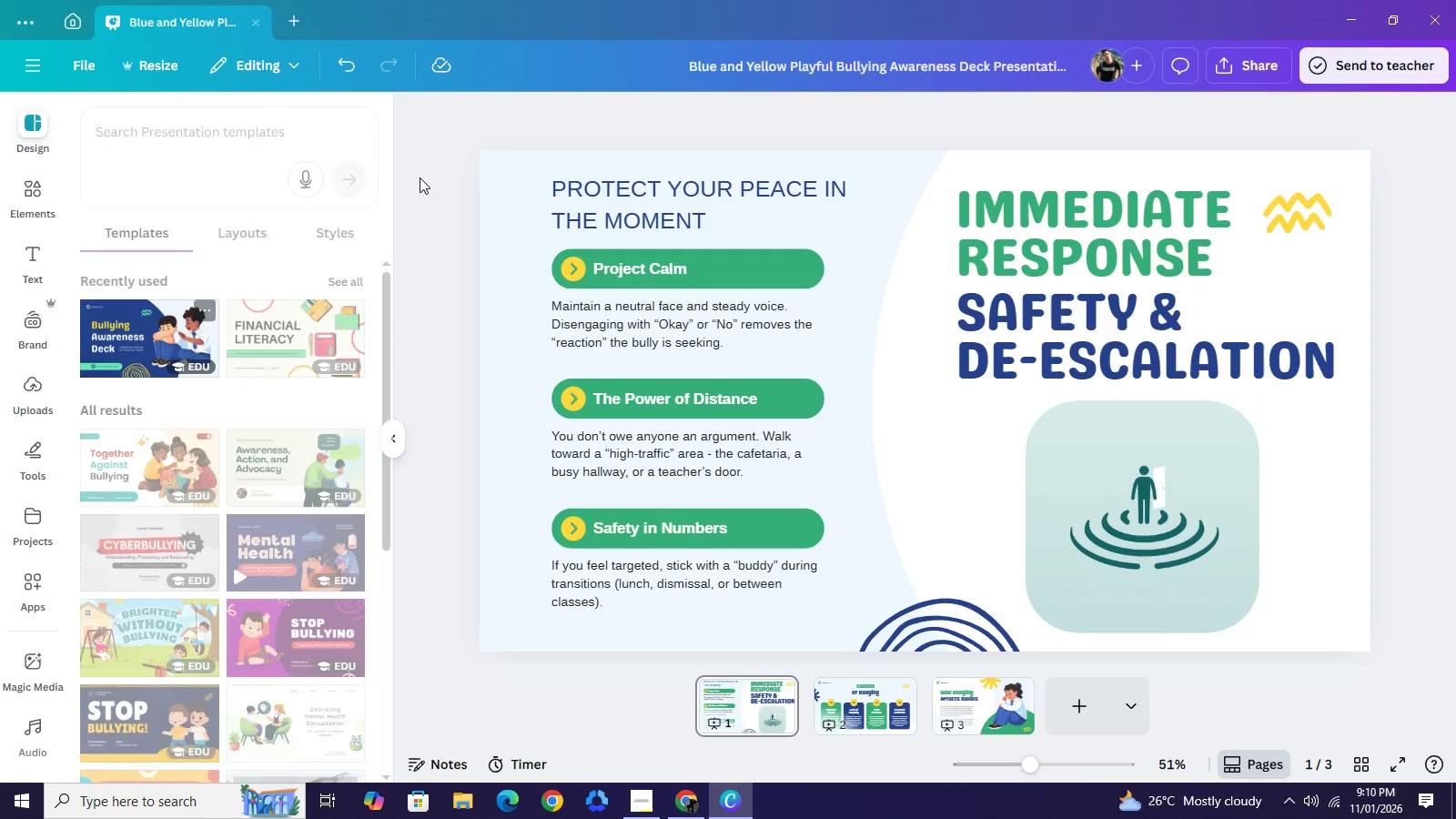 
left_click([420, 177])
 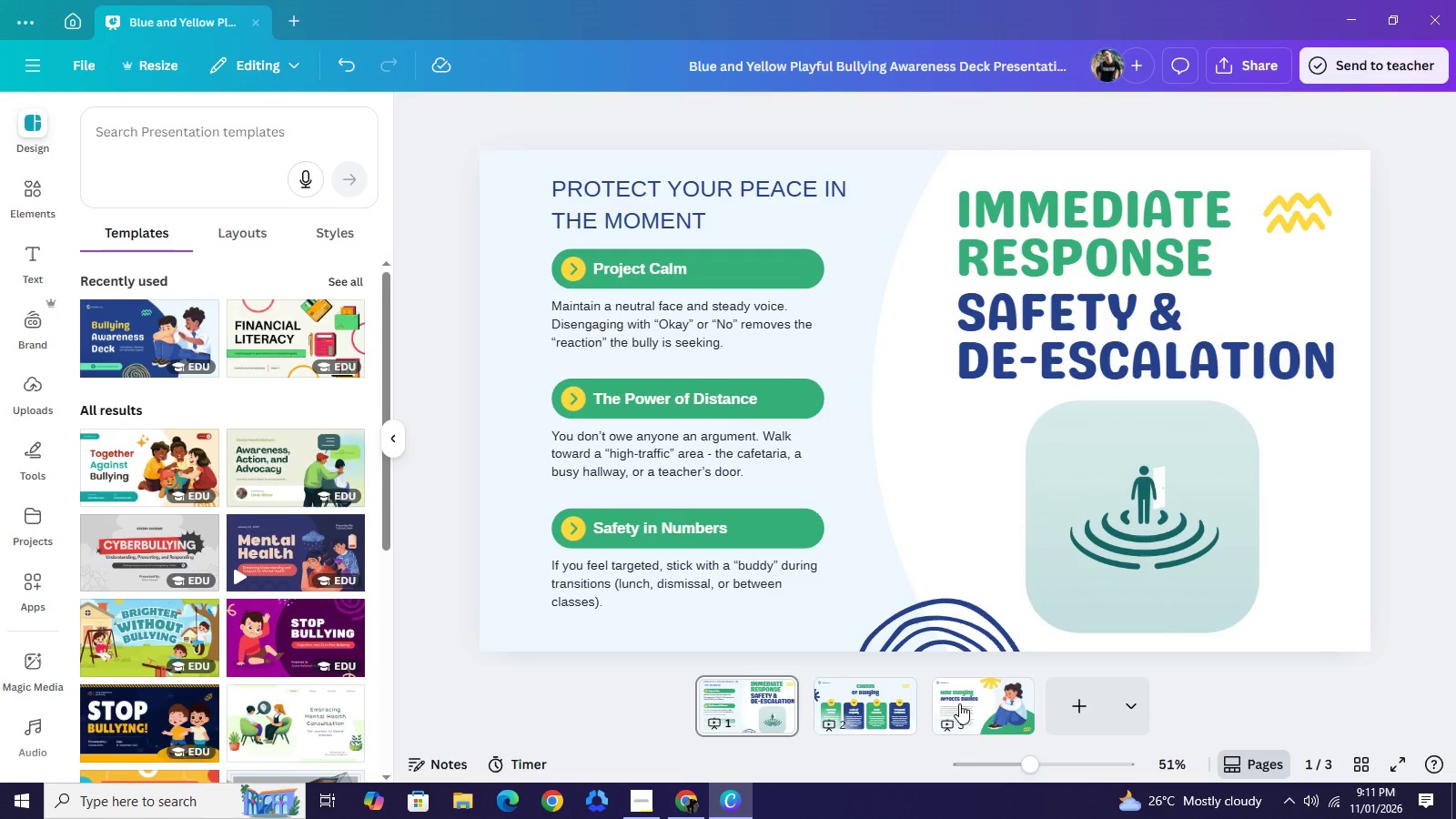 
wait(6.11)
 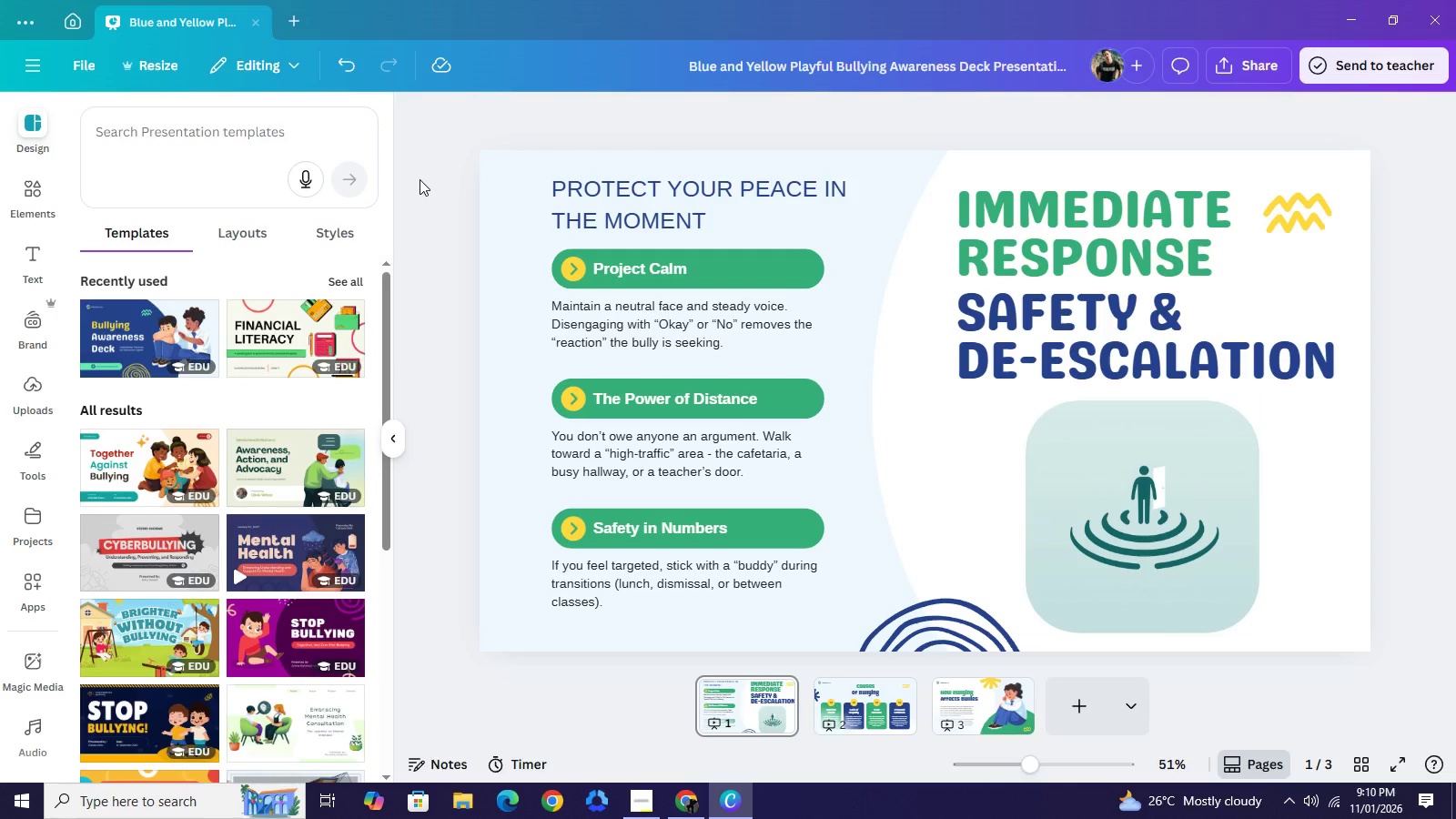 
left_click_drag(start_coordinate=[997, 707], to_coordinate=[860, 704])
 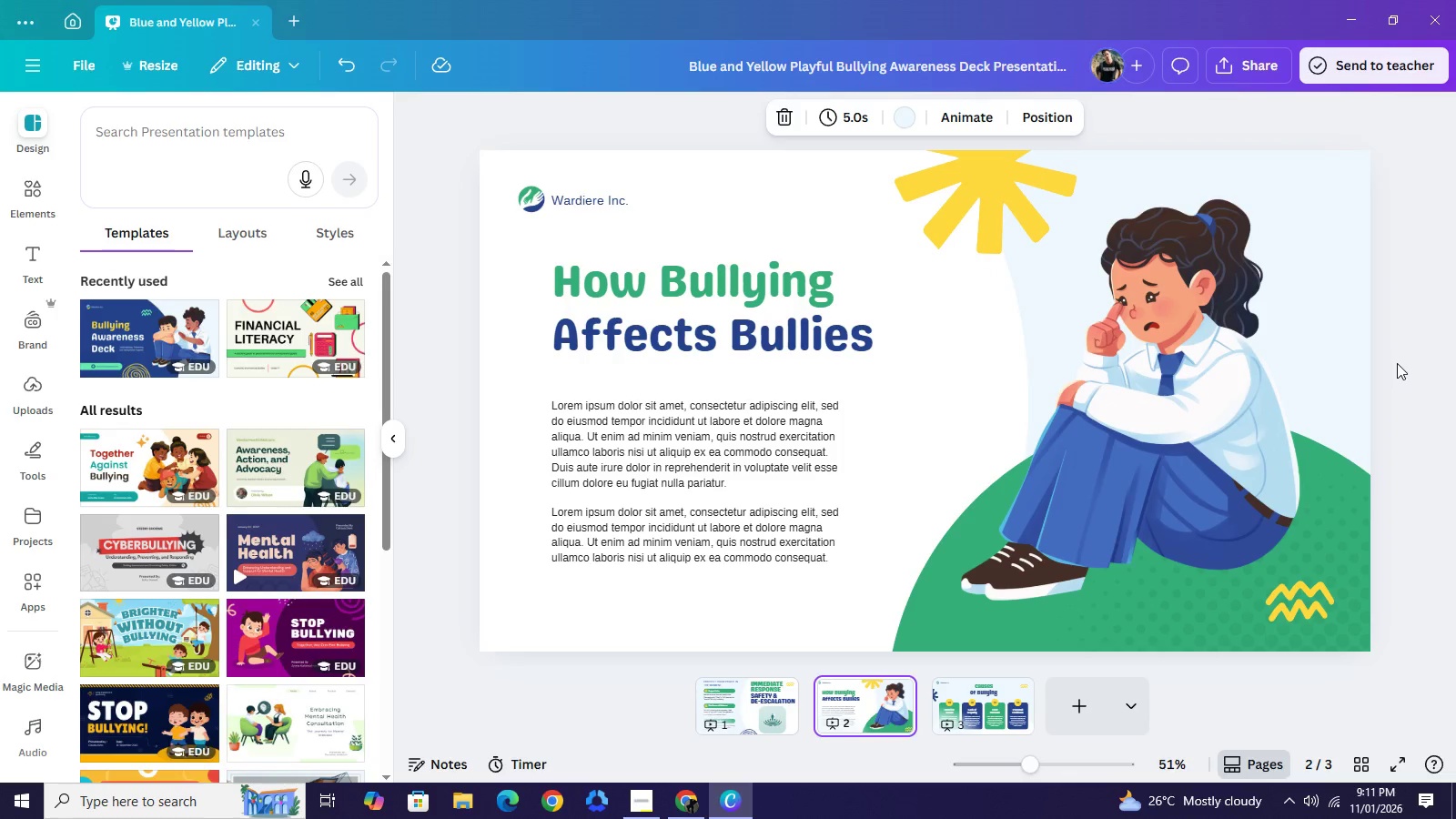 
left_click([1402, 359])
 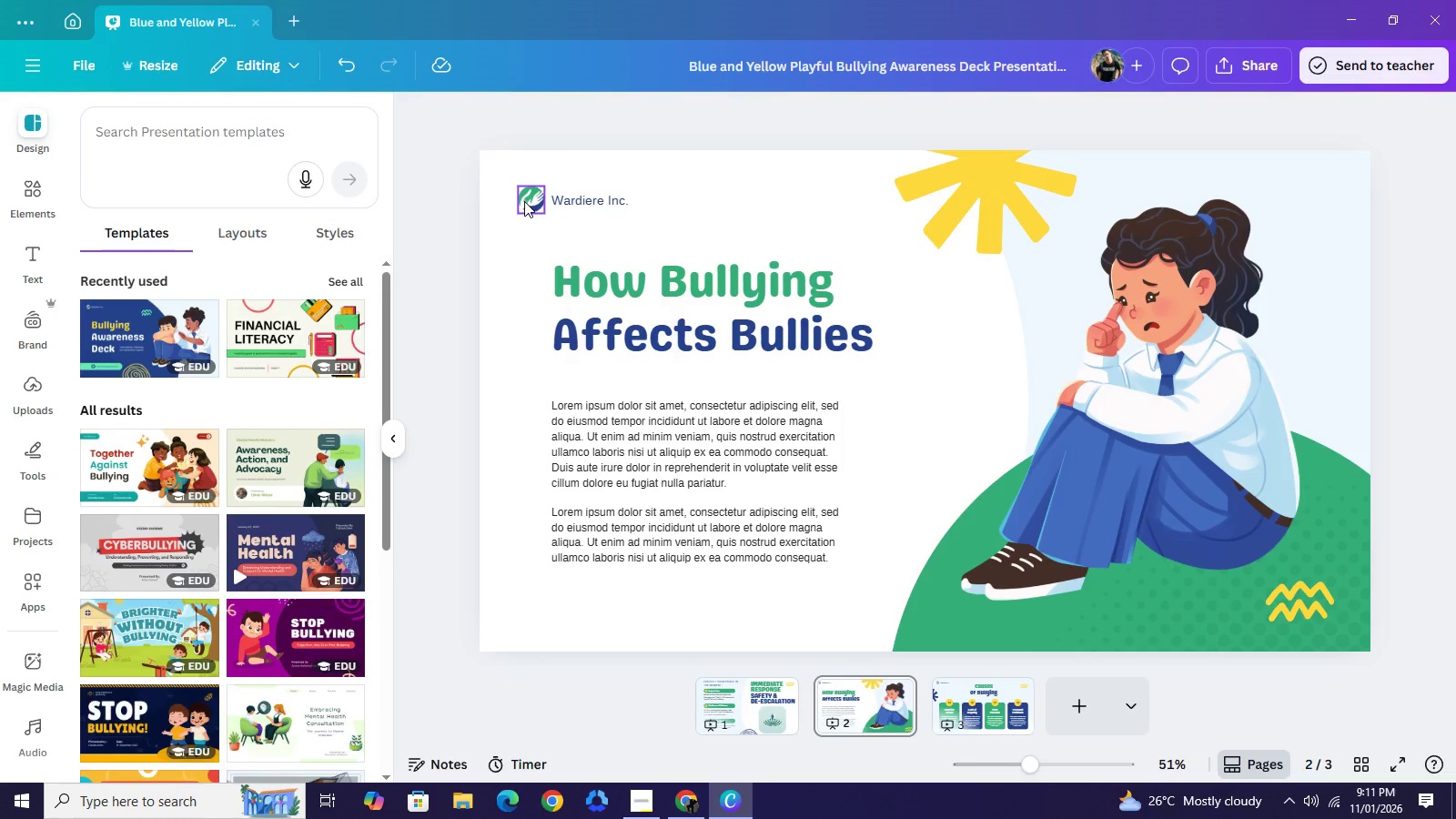 
left_click([524, 201])
 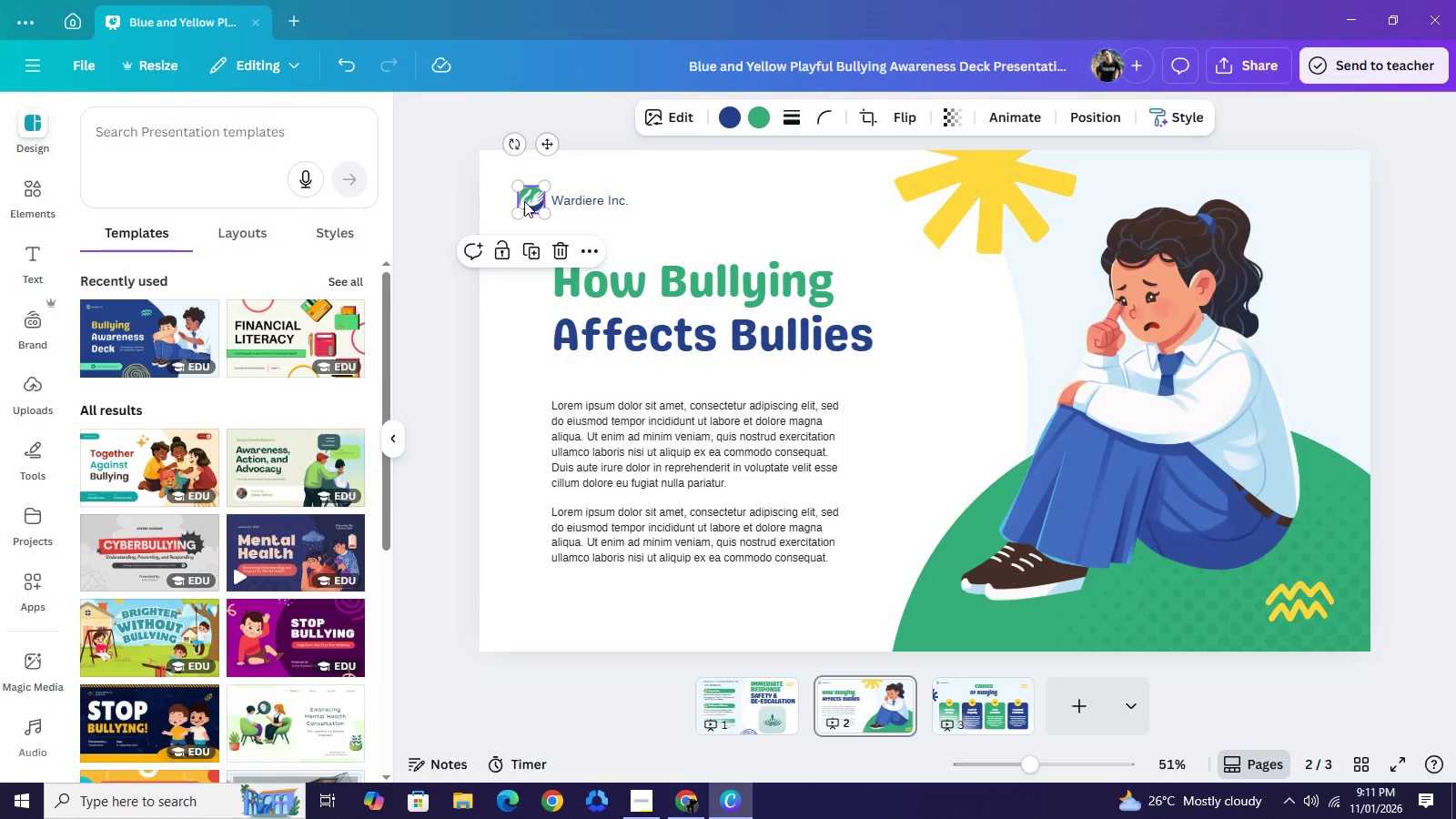 
key(Backspace)
 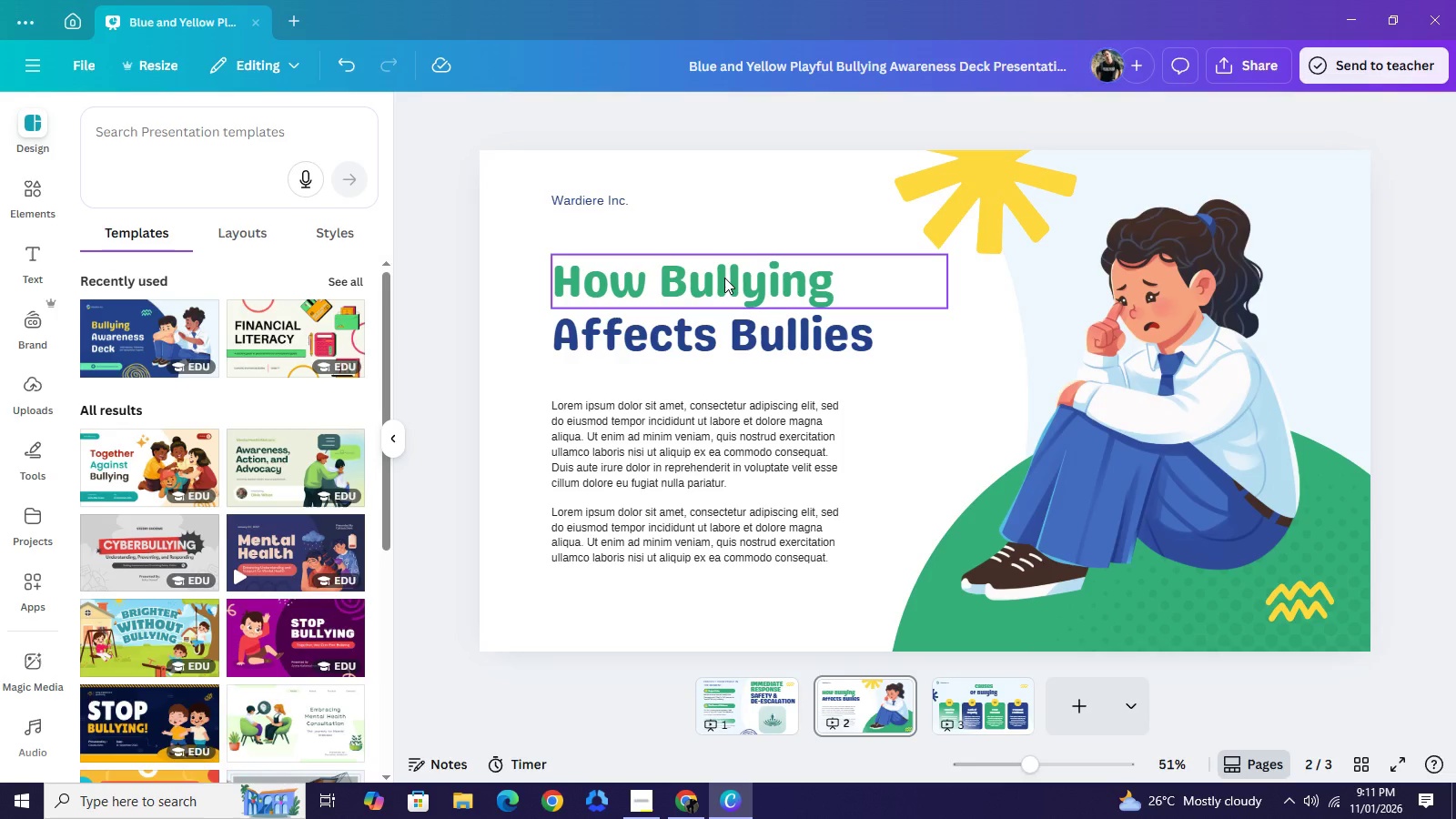 
double_click([724, 278])
 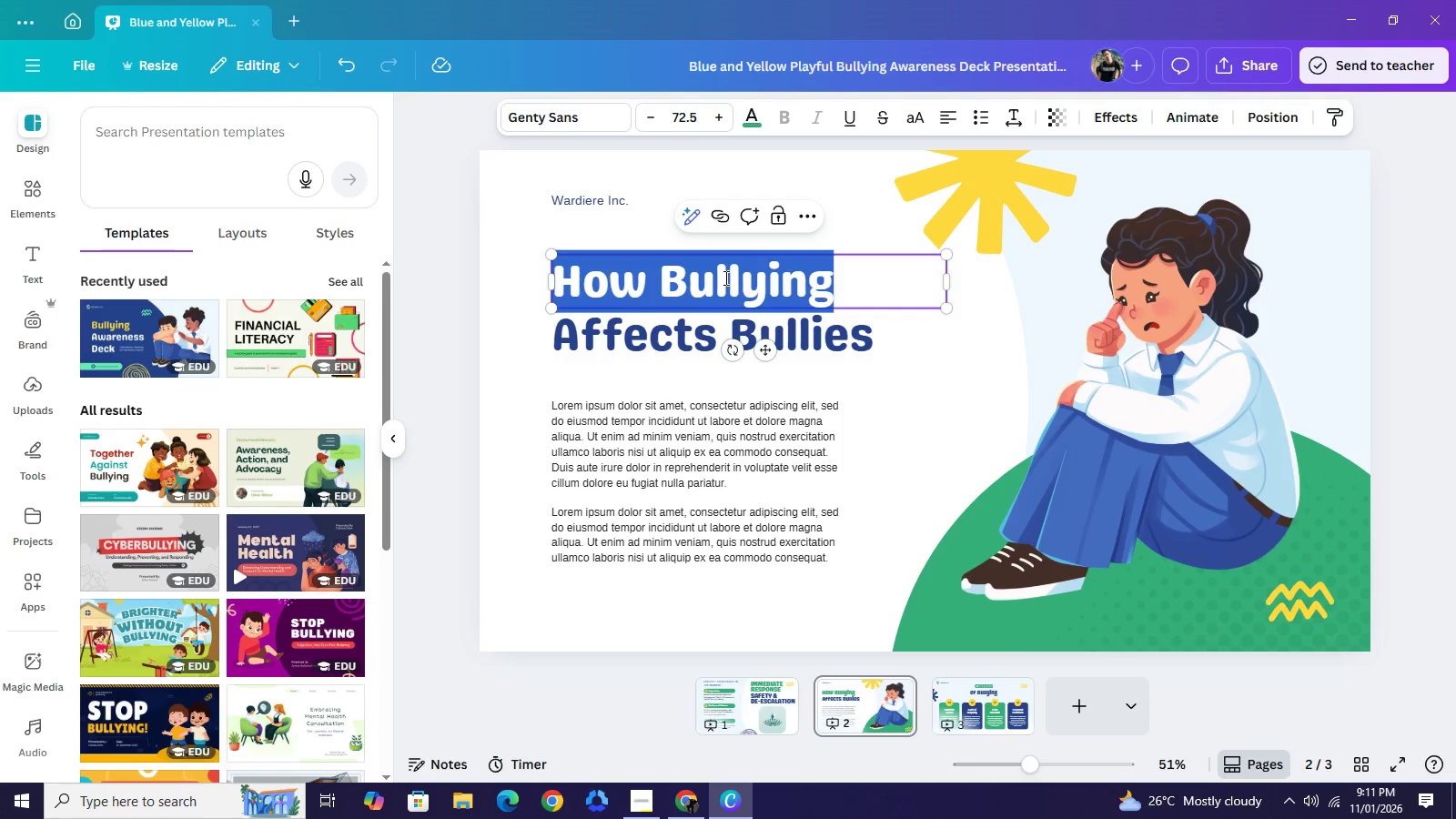 
type(DIGIA)
key(Backspace)
type(TAL BOUNDARIES)
 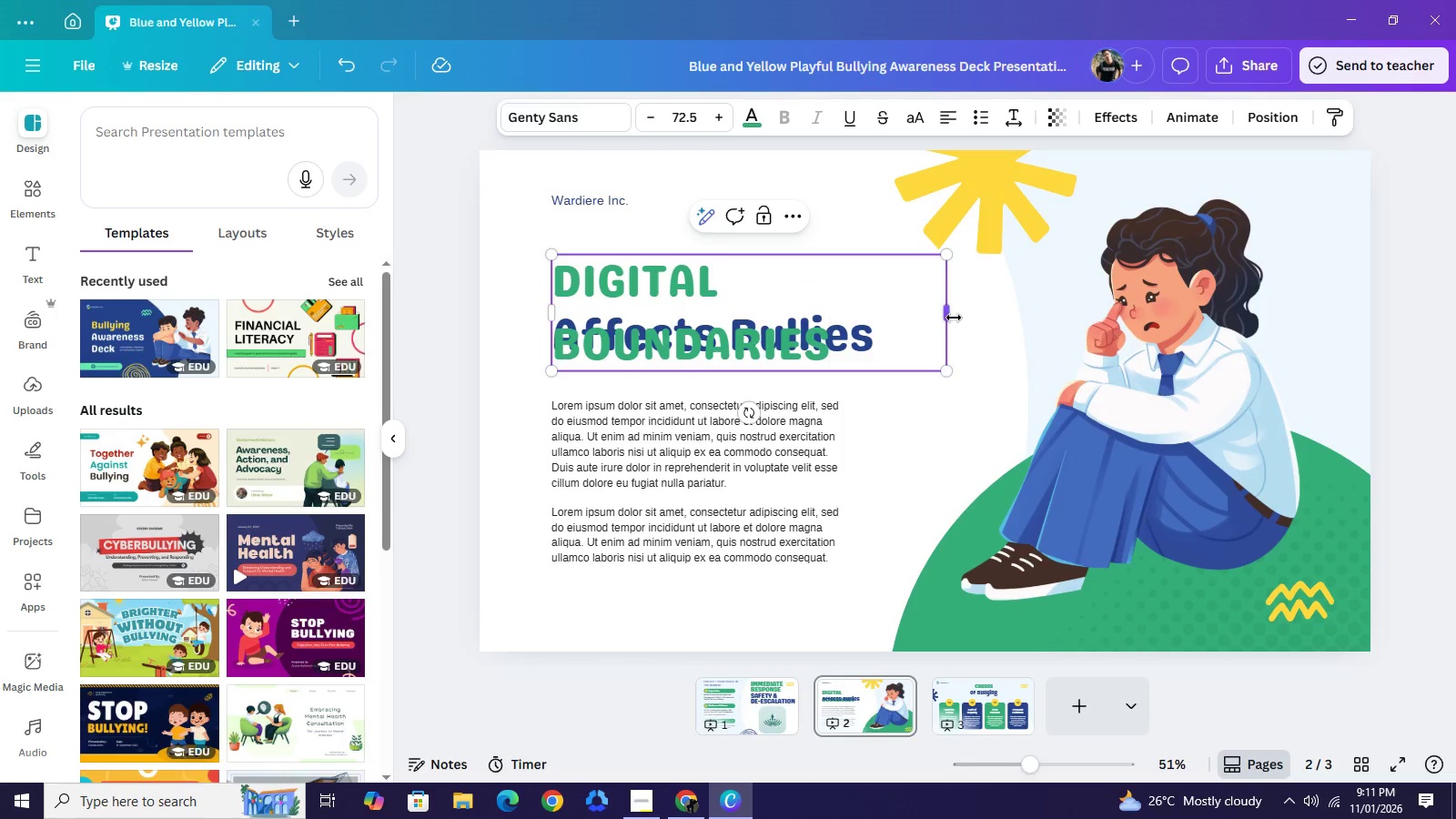 
left_click_drag(start_coordinate=[954, 318], to_coordinate=[1051, 314])
 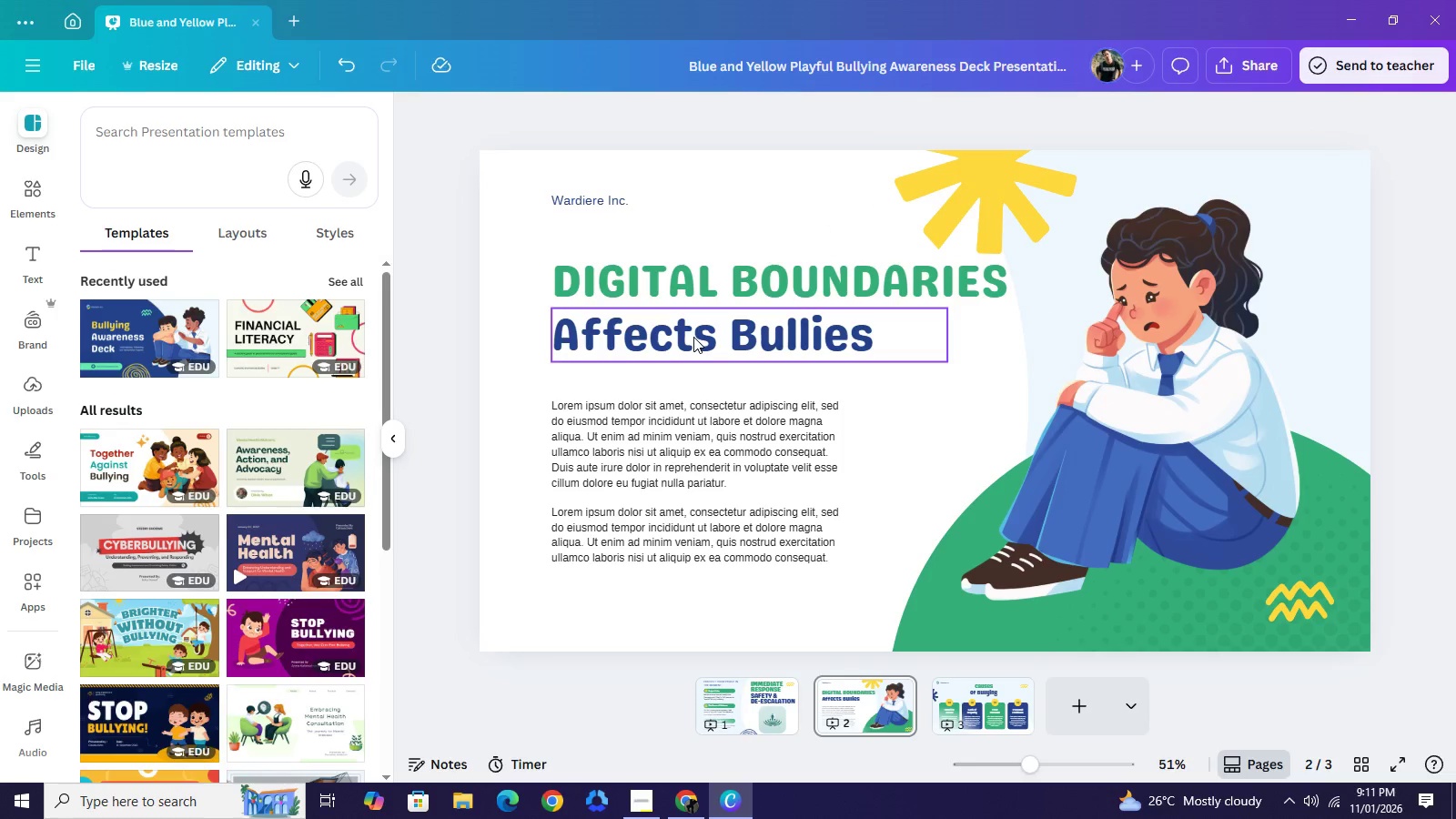 
left_click([693, 337])
 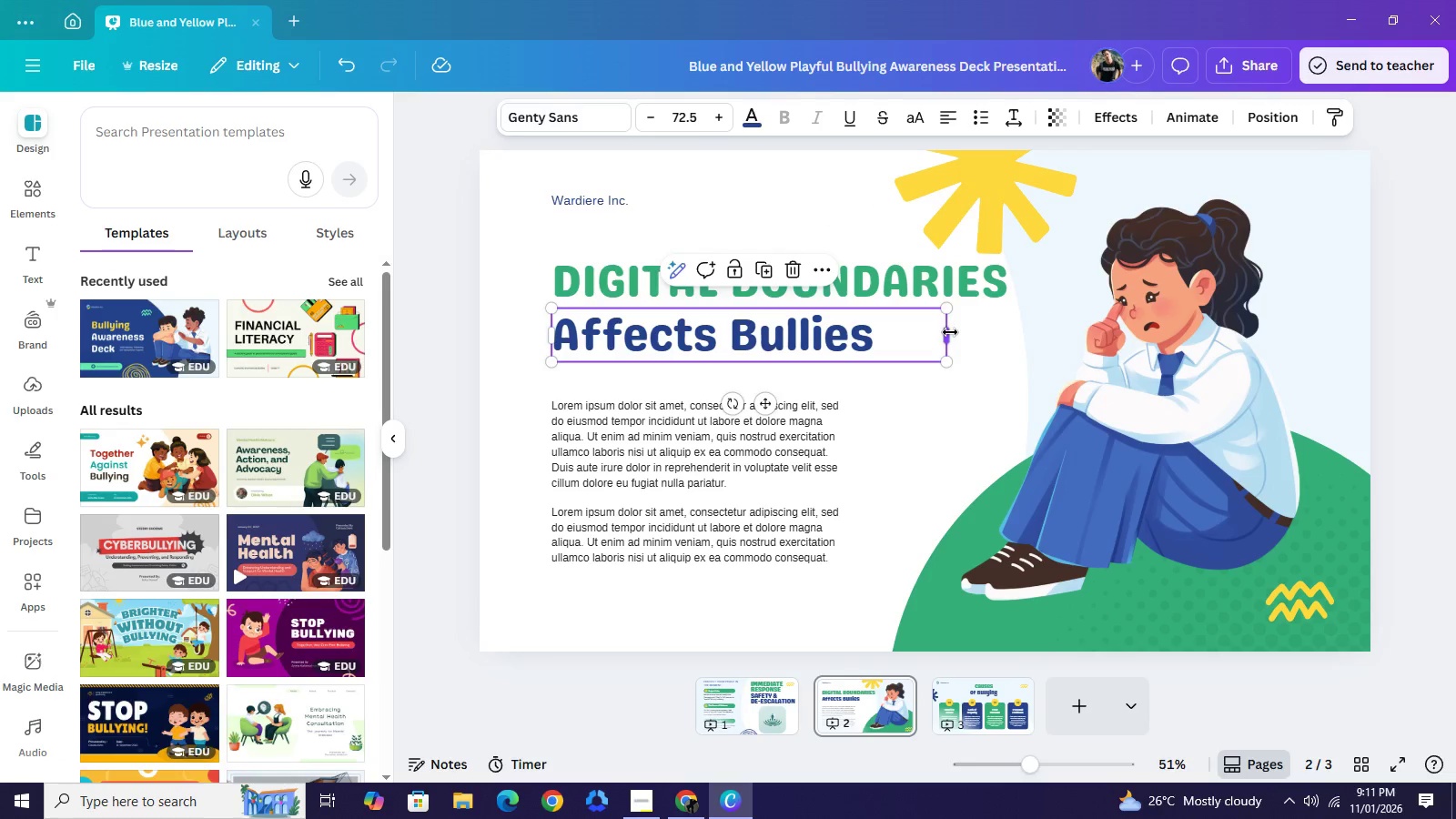 
left_click_drag(start_coordinate=[950, 332], to_coordinate=[1018, 331])
 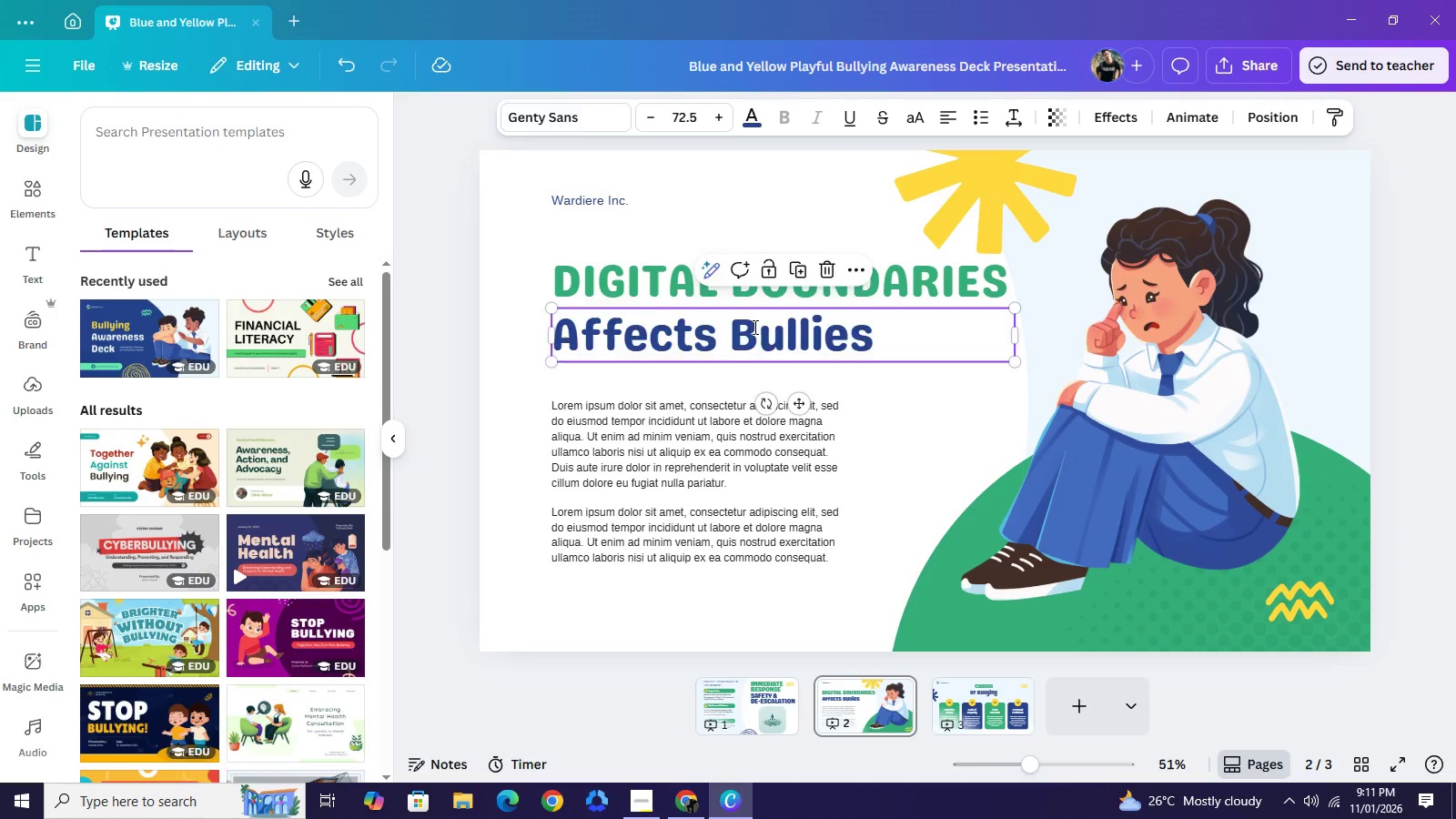 
double_click([753, 327])
 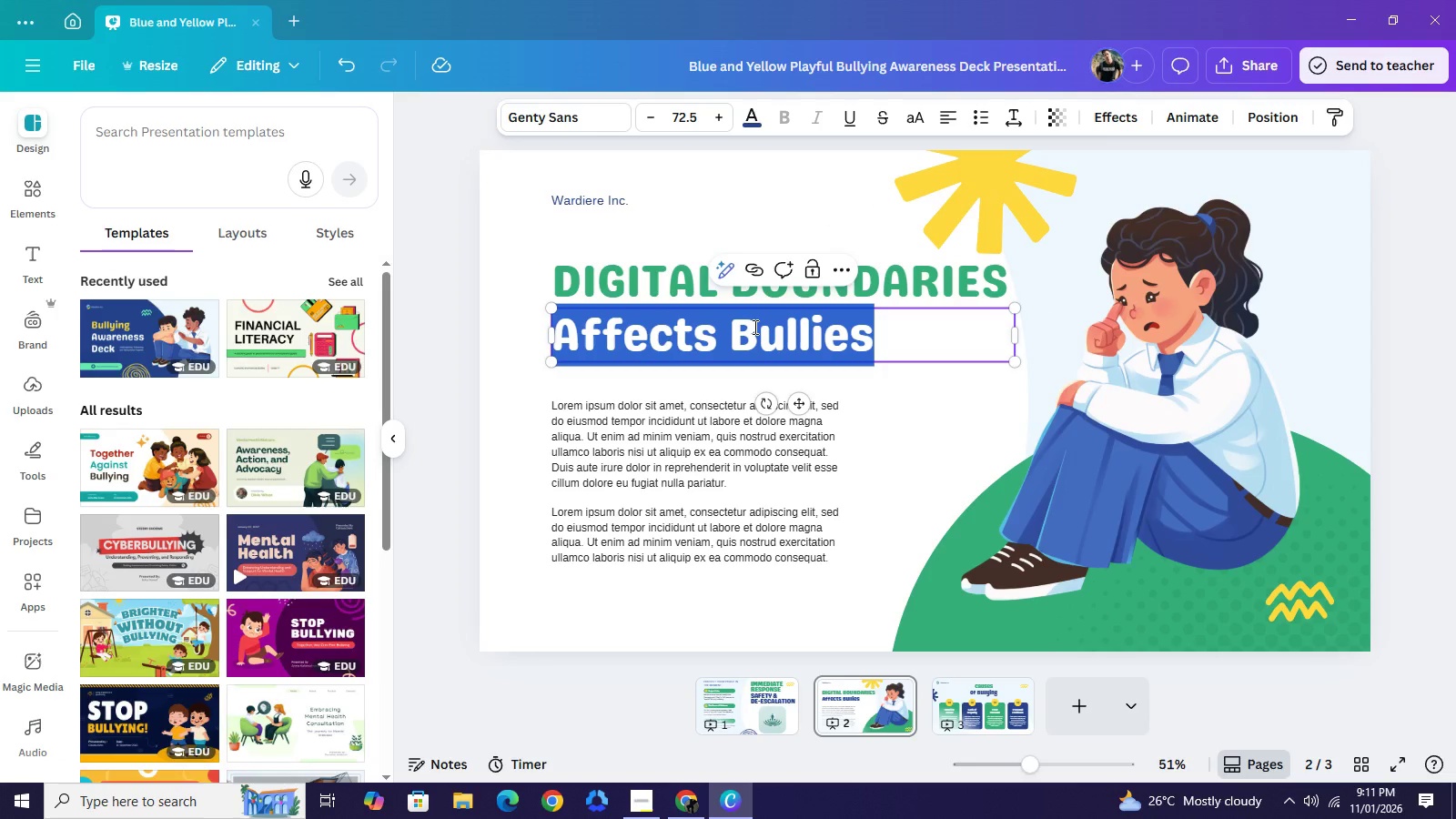 
triple_click([753, 327])
 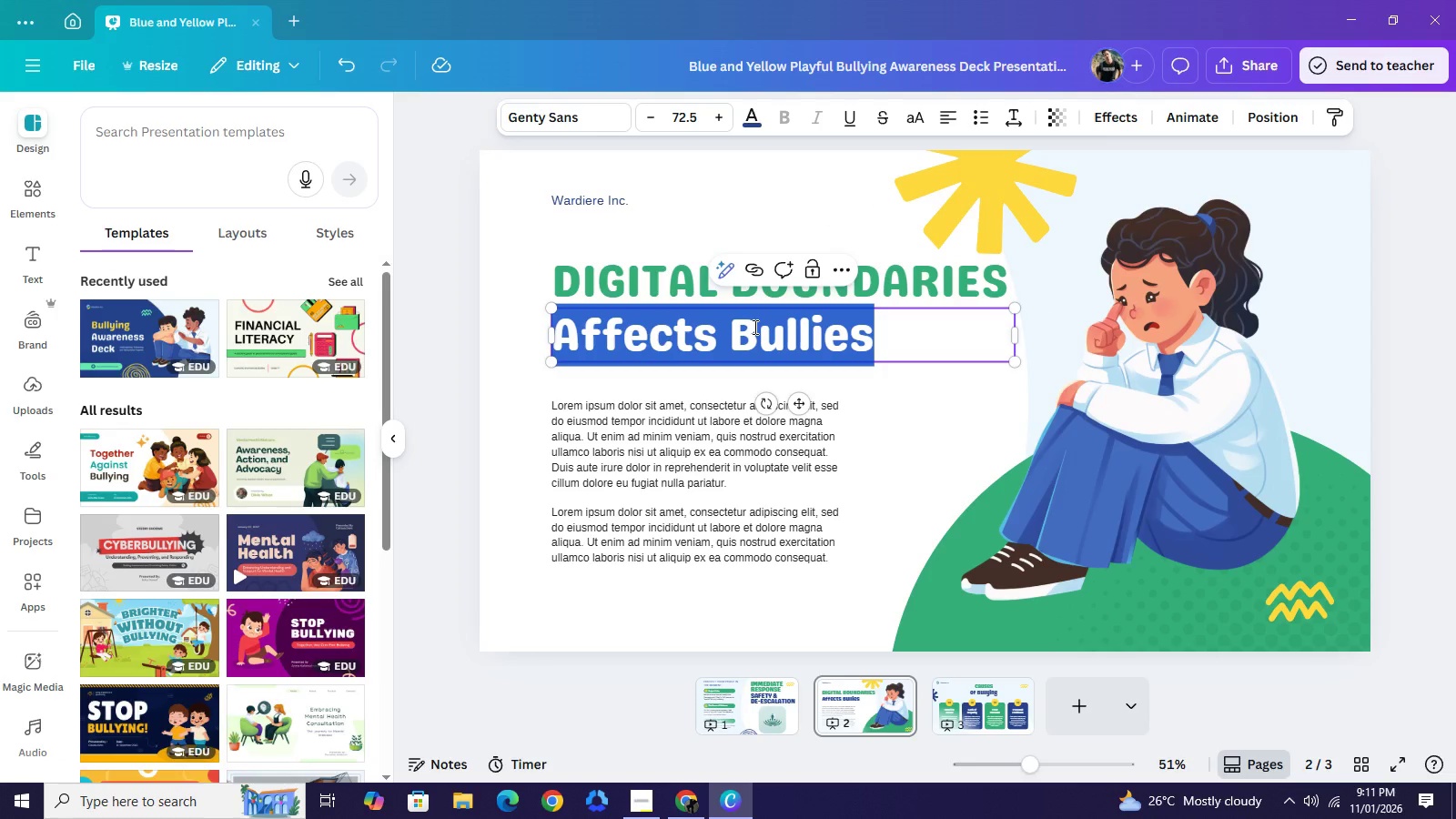 
type(NAVIGATIO)
key(Backspace)
type(NG CYBERBULLTIN)
key(Backspace)
key(Backspace)
key(Backspace)
type(YING)
 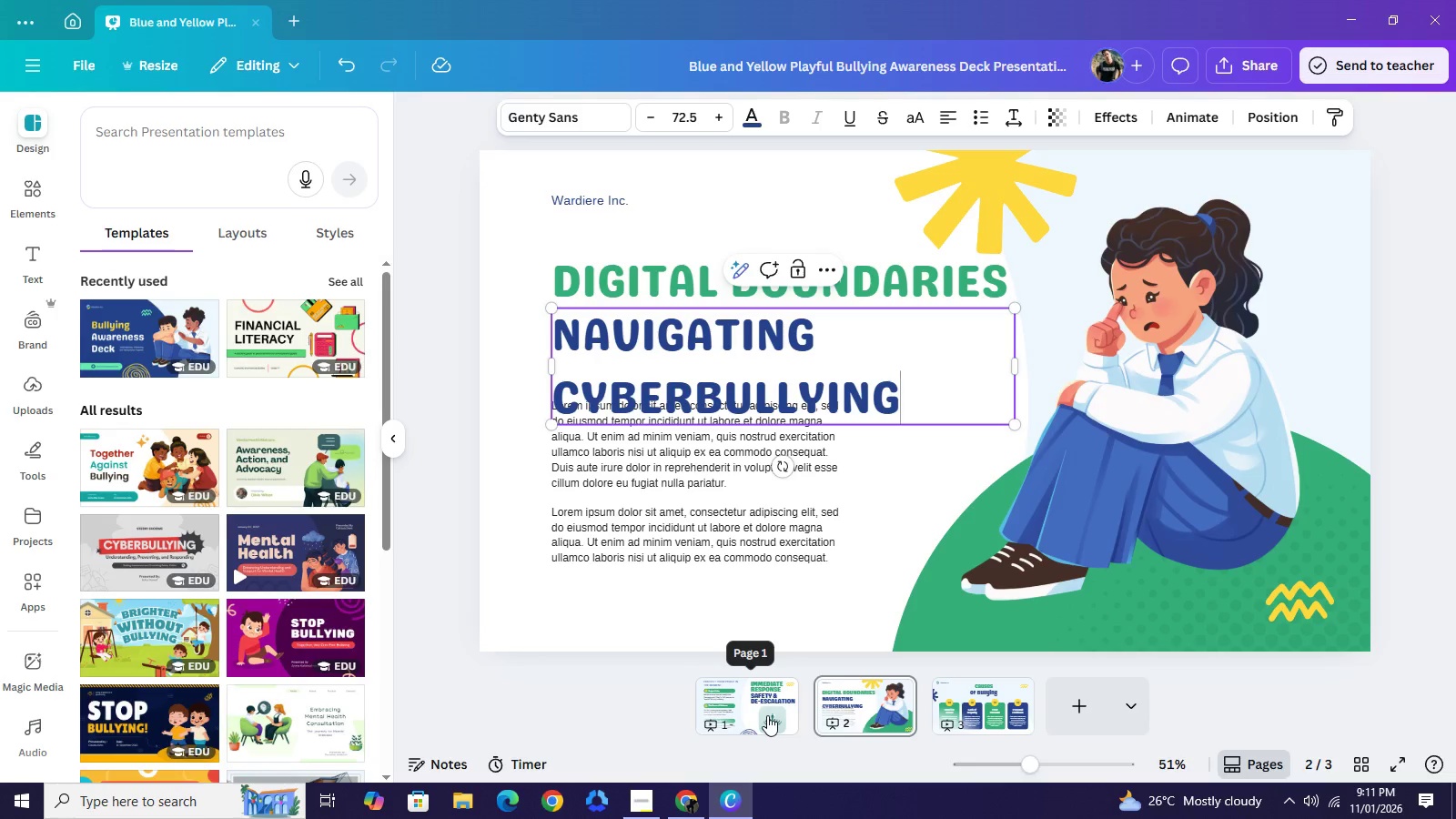 
wait(8.91)
 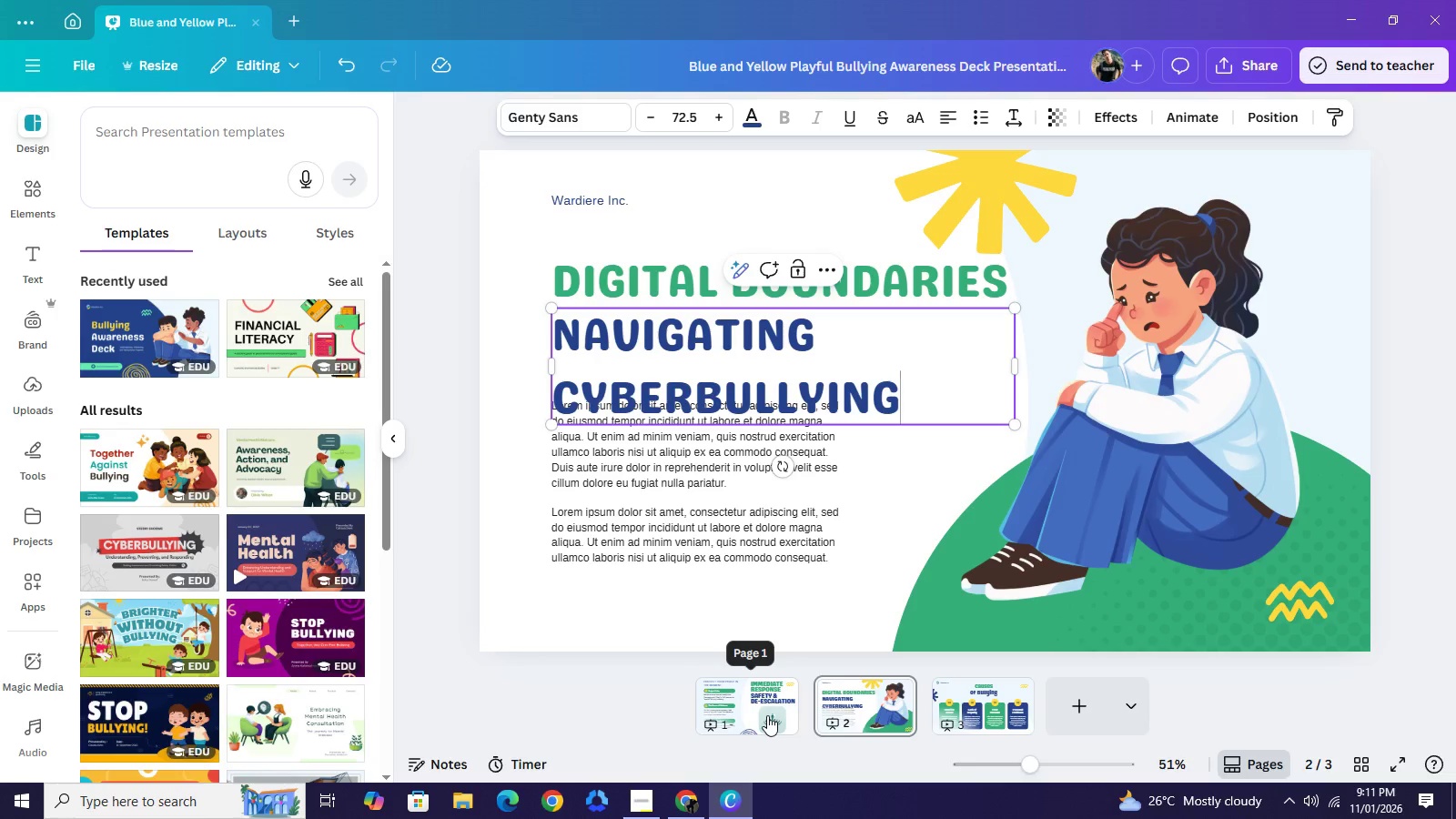 
left_click([766, 706])
 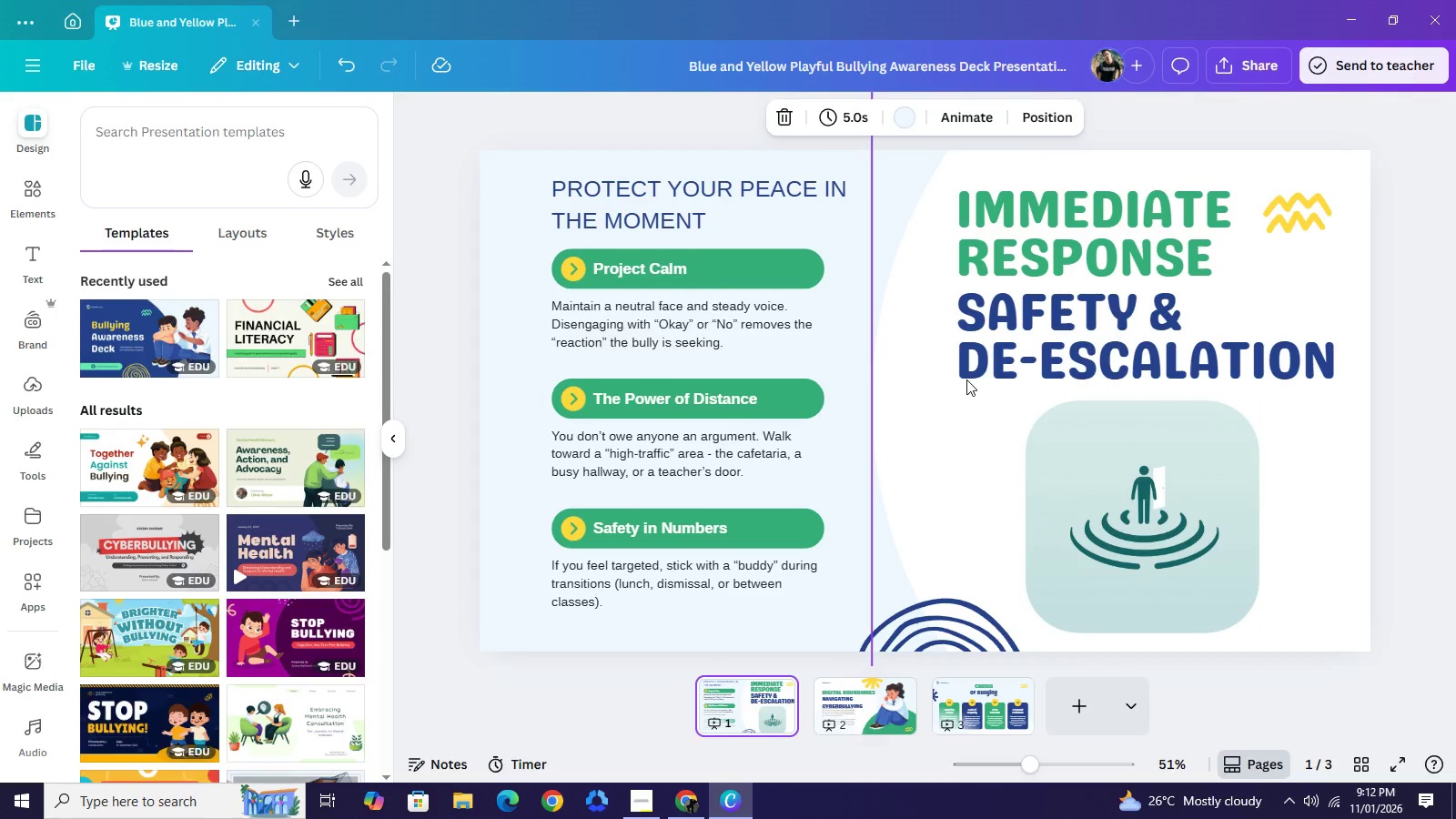 
left_click([1017, 327])
 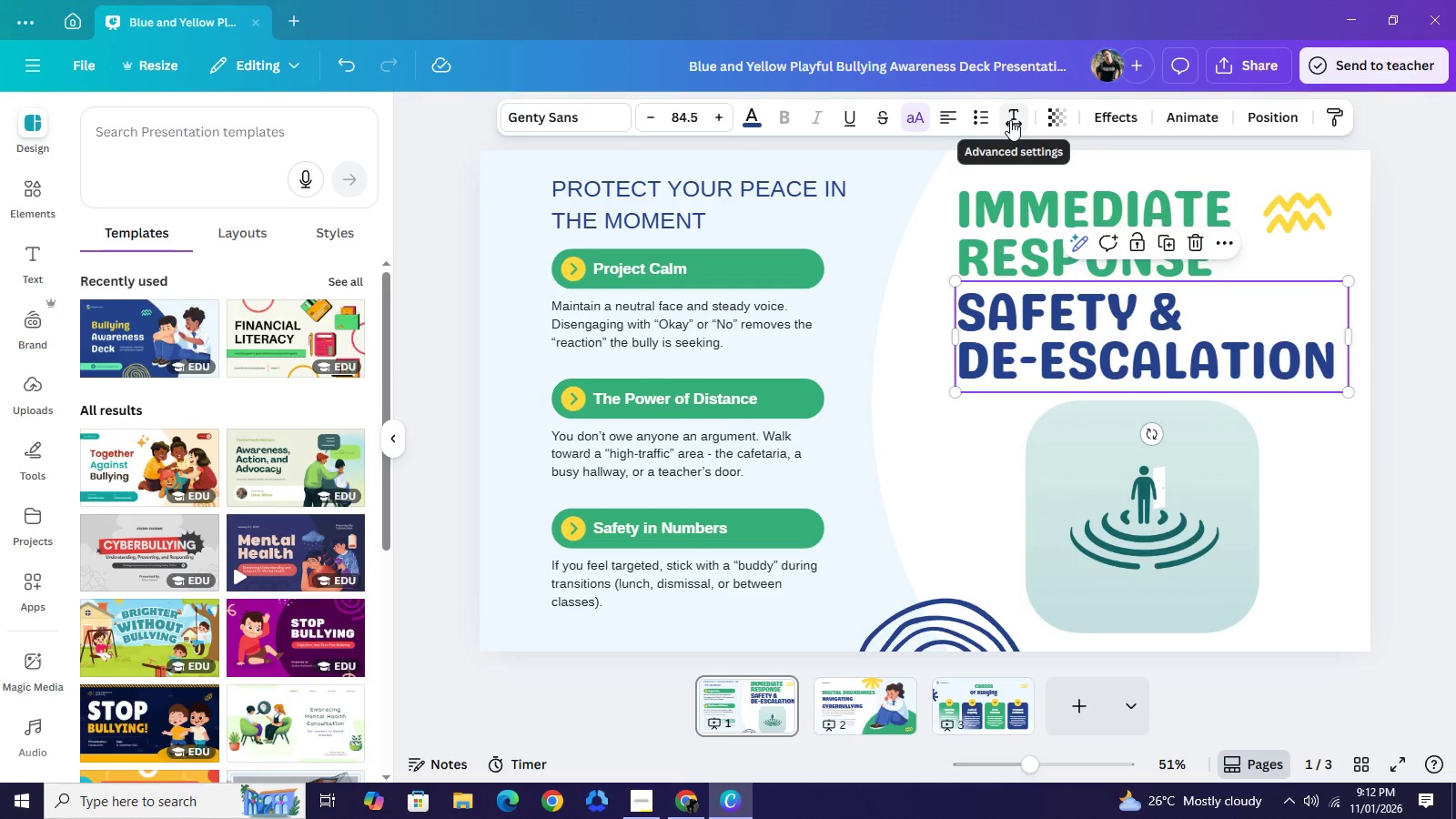 
left_click([1010, 120])
 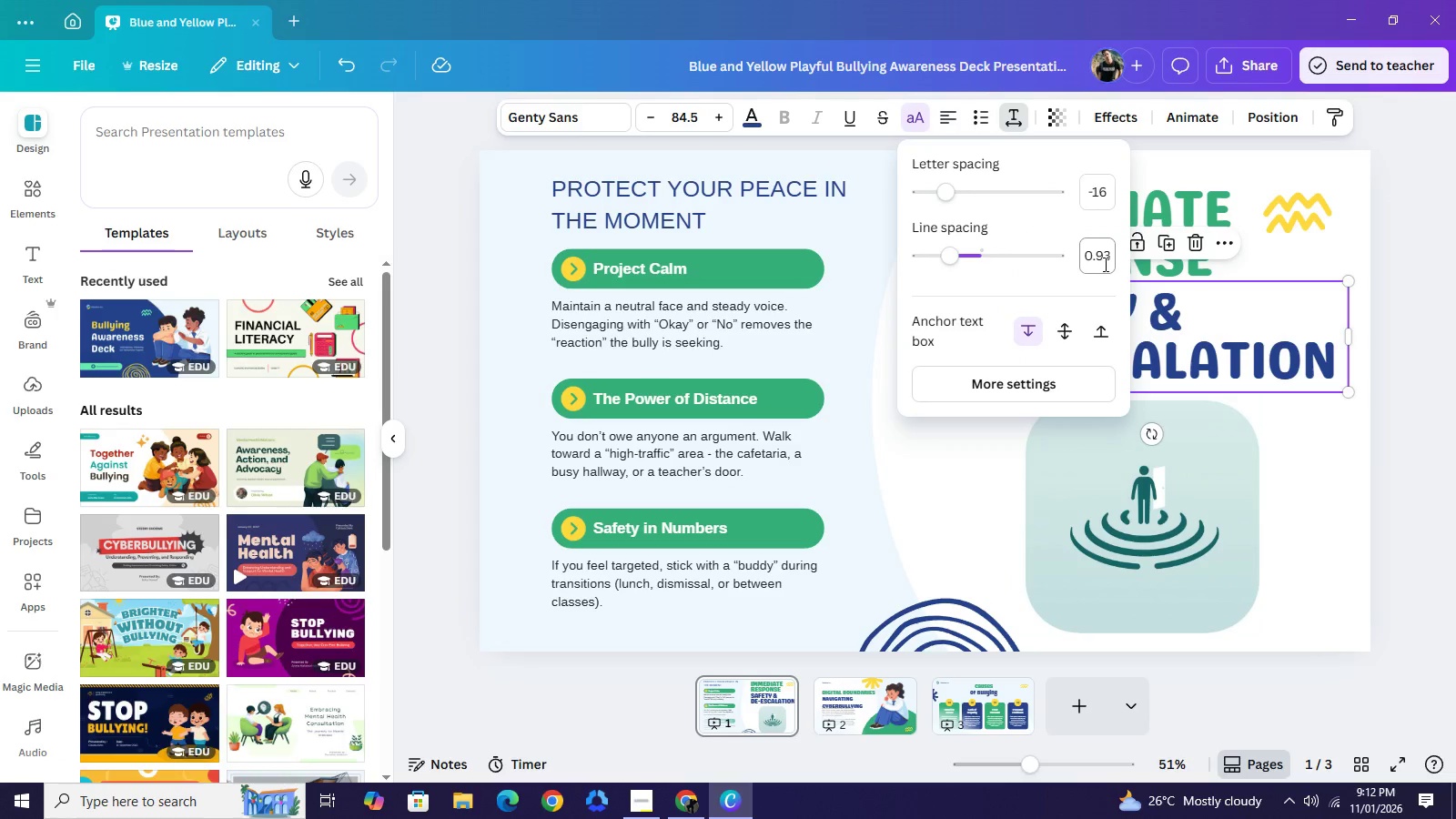 
double_click([1105, 264])
 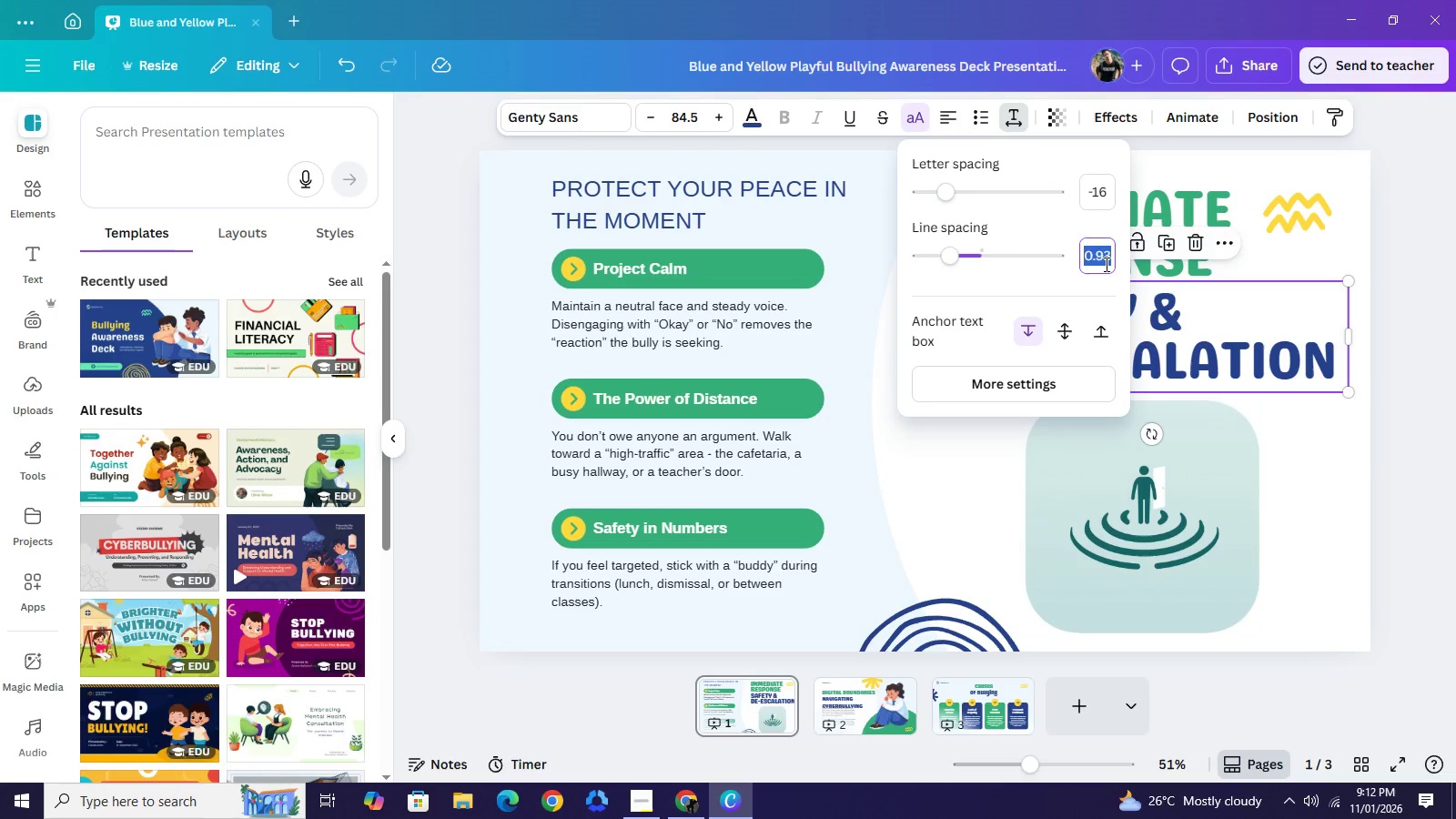 
key(Control+C)
 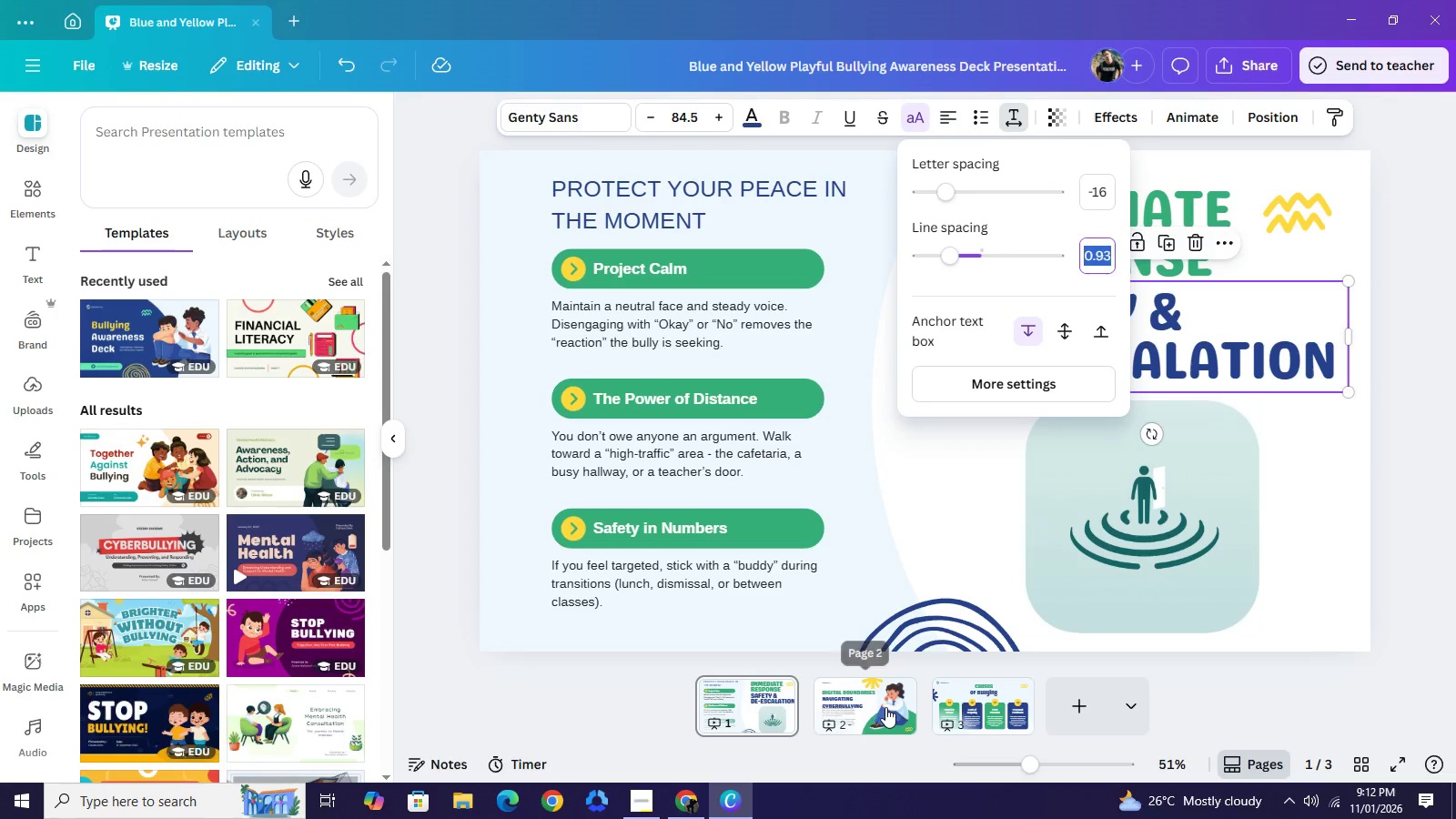 
left_click([885, 707])
 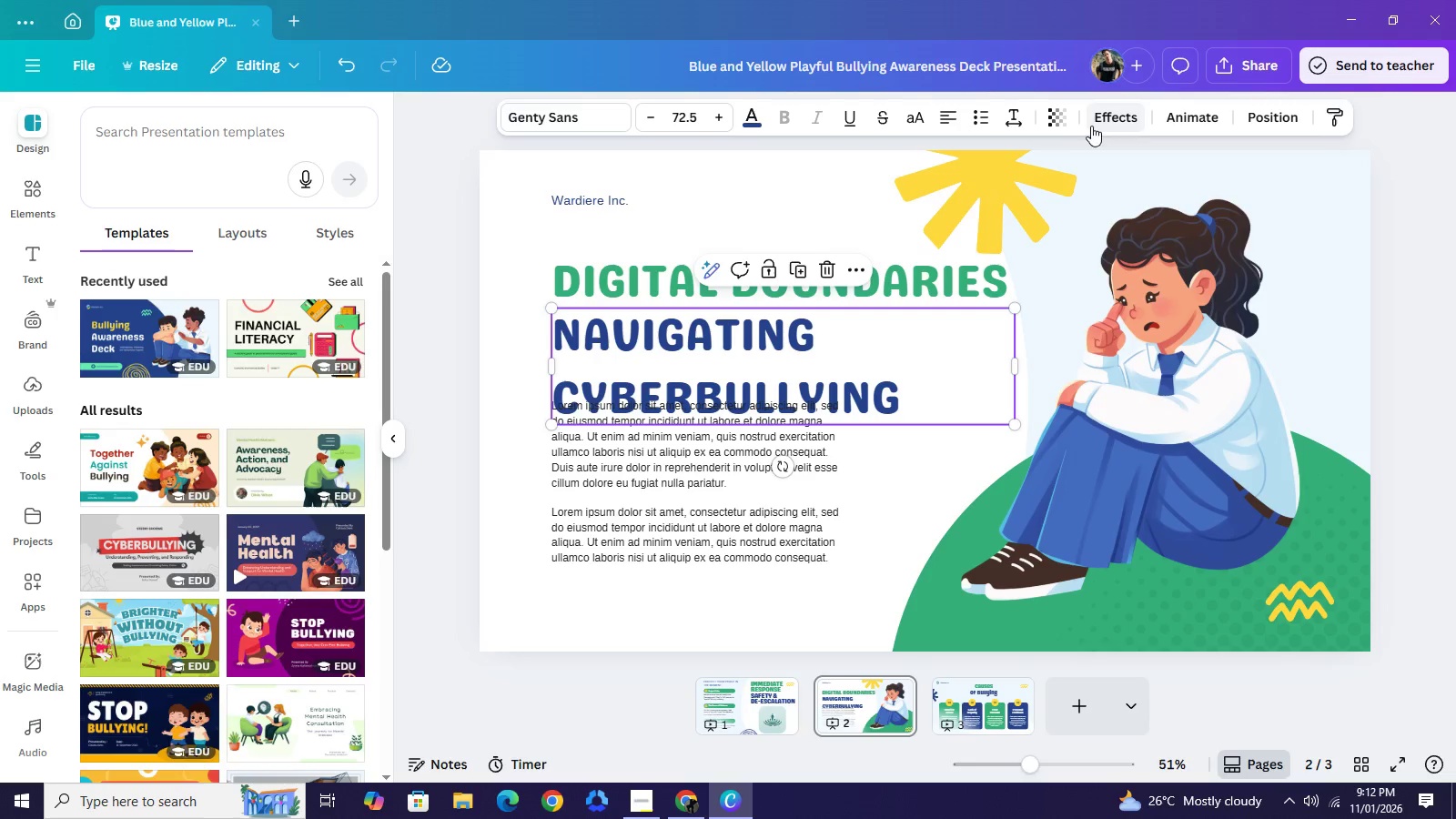 
left_click([1015, 116])
 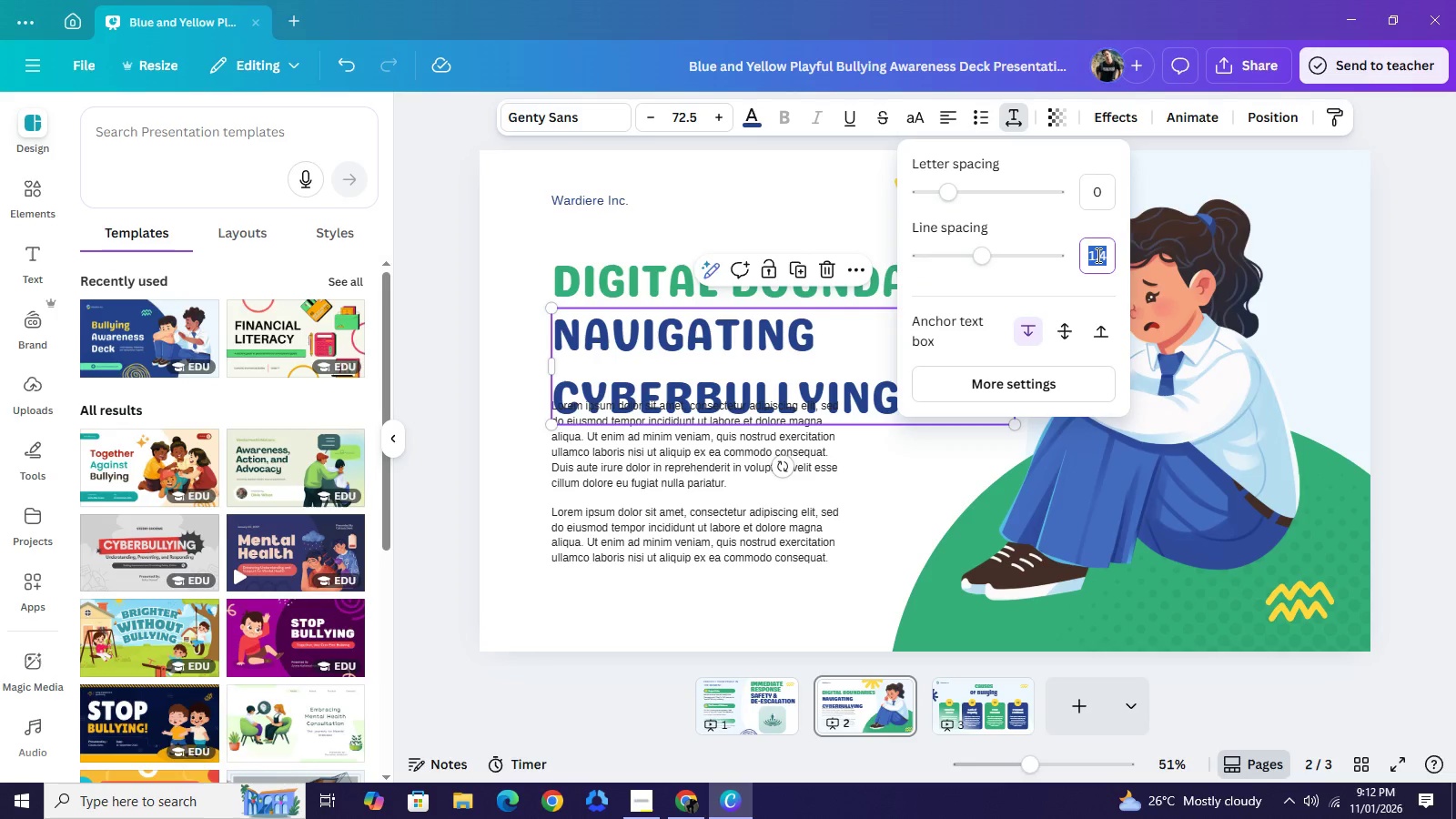 
double_click([1097, 255])
 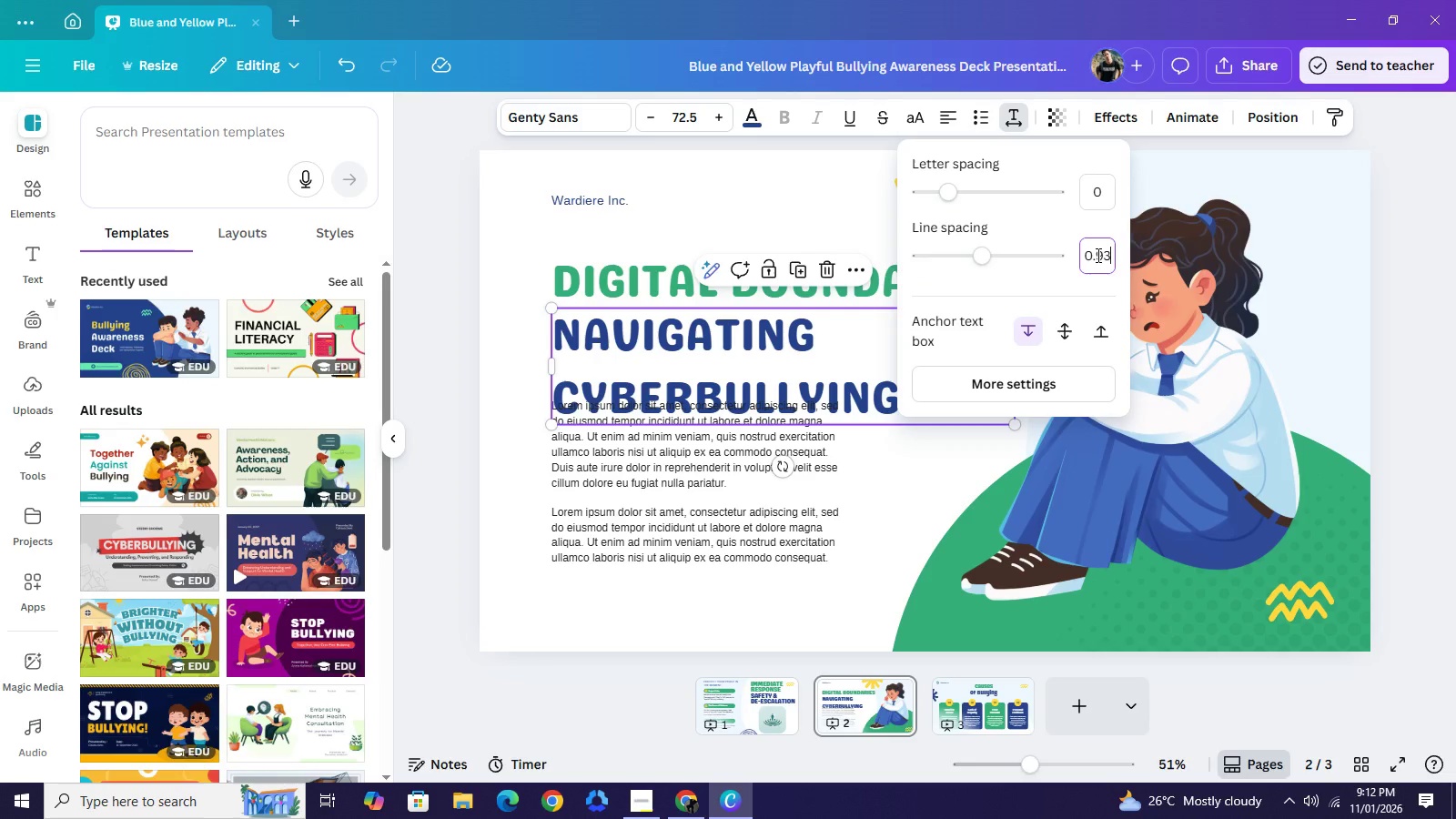 
key(Control+ControlLeft)
 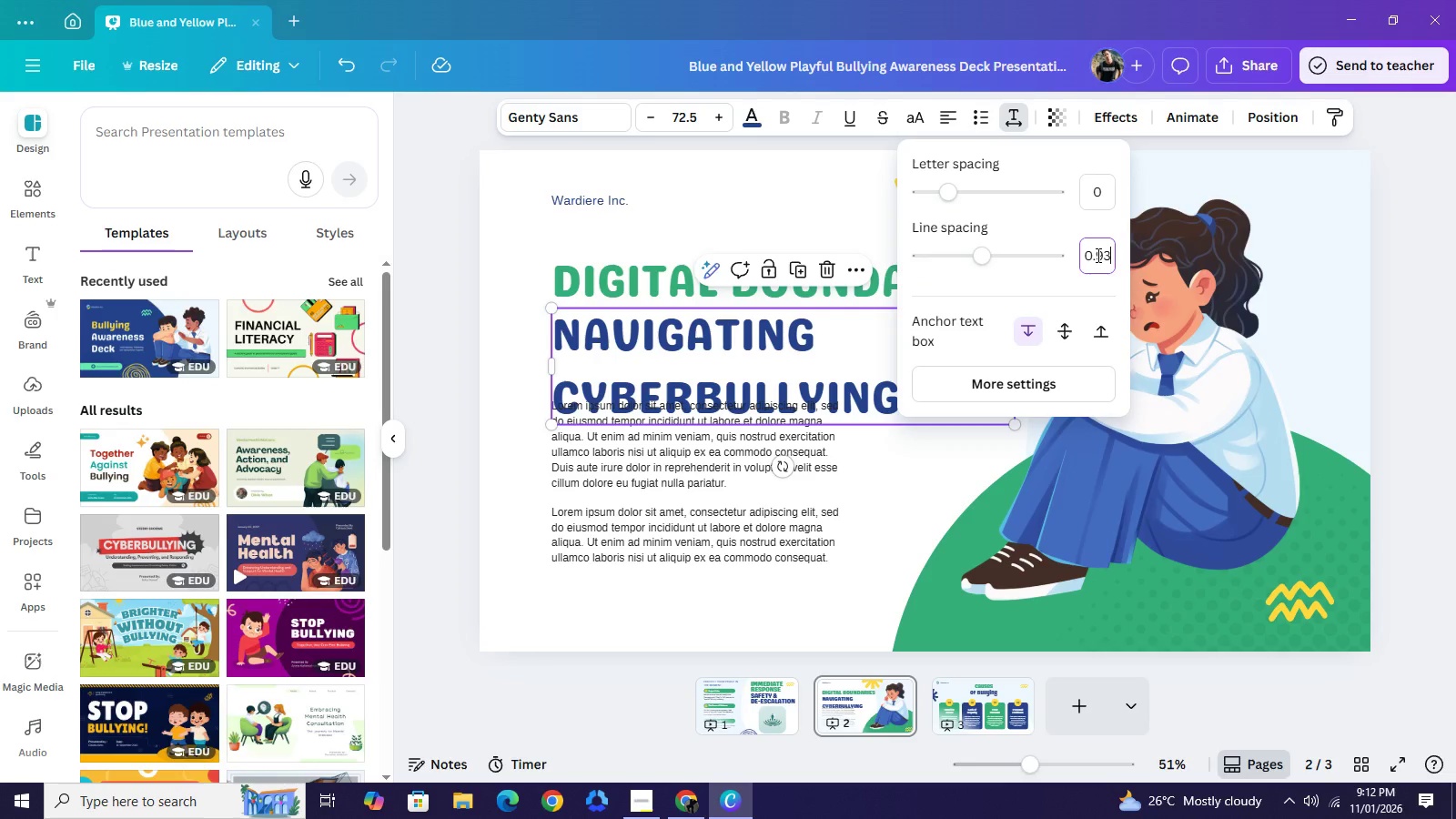 
key(Control+V)
 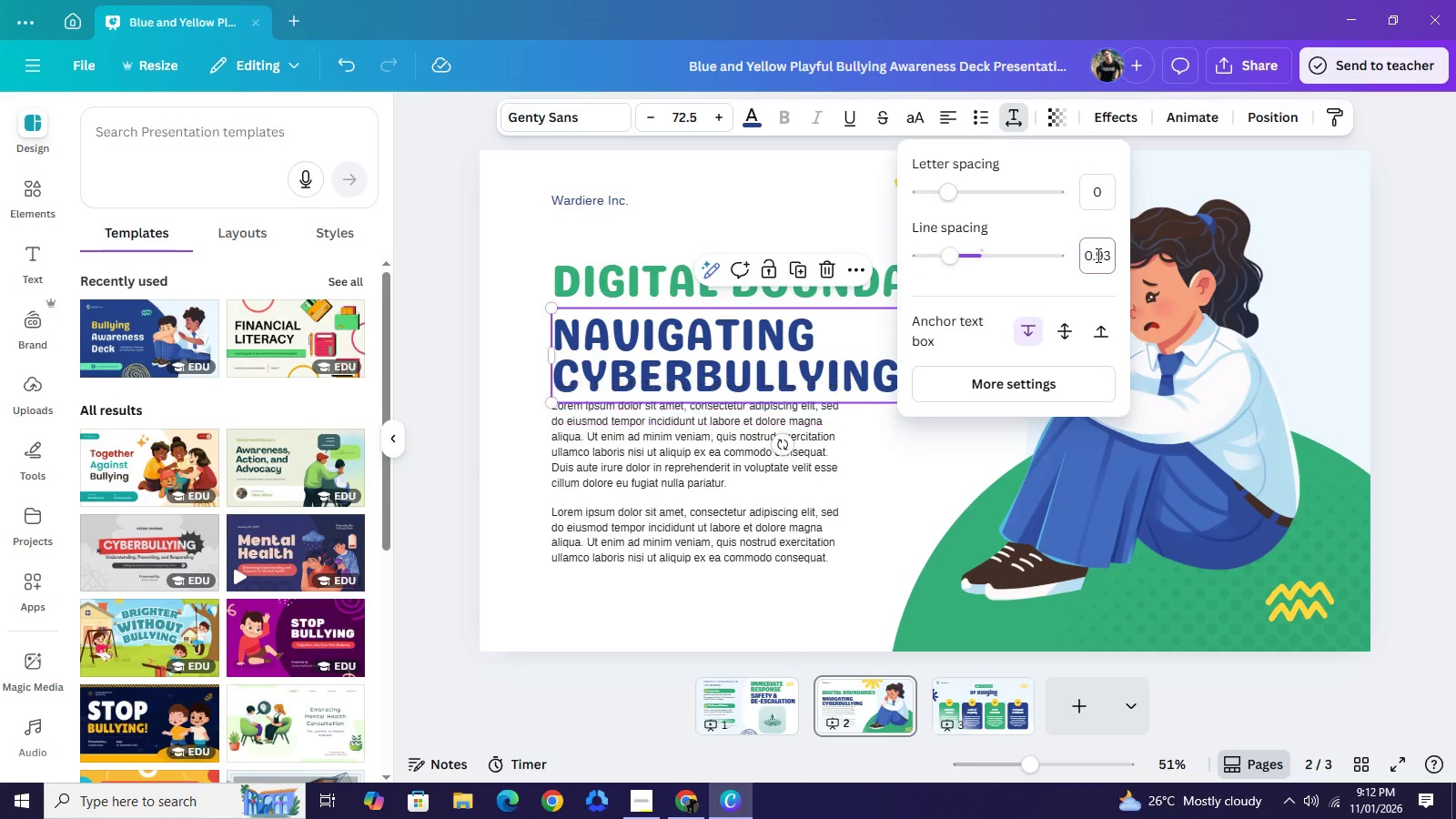 
key(NumpadEnter)
 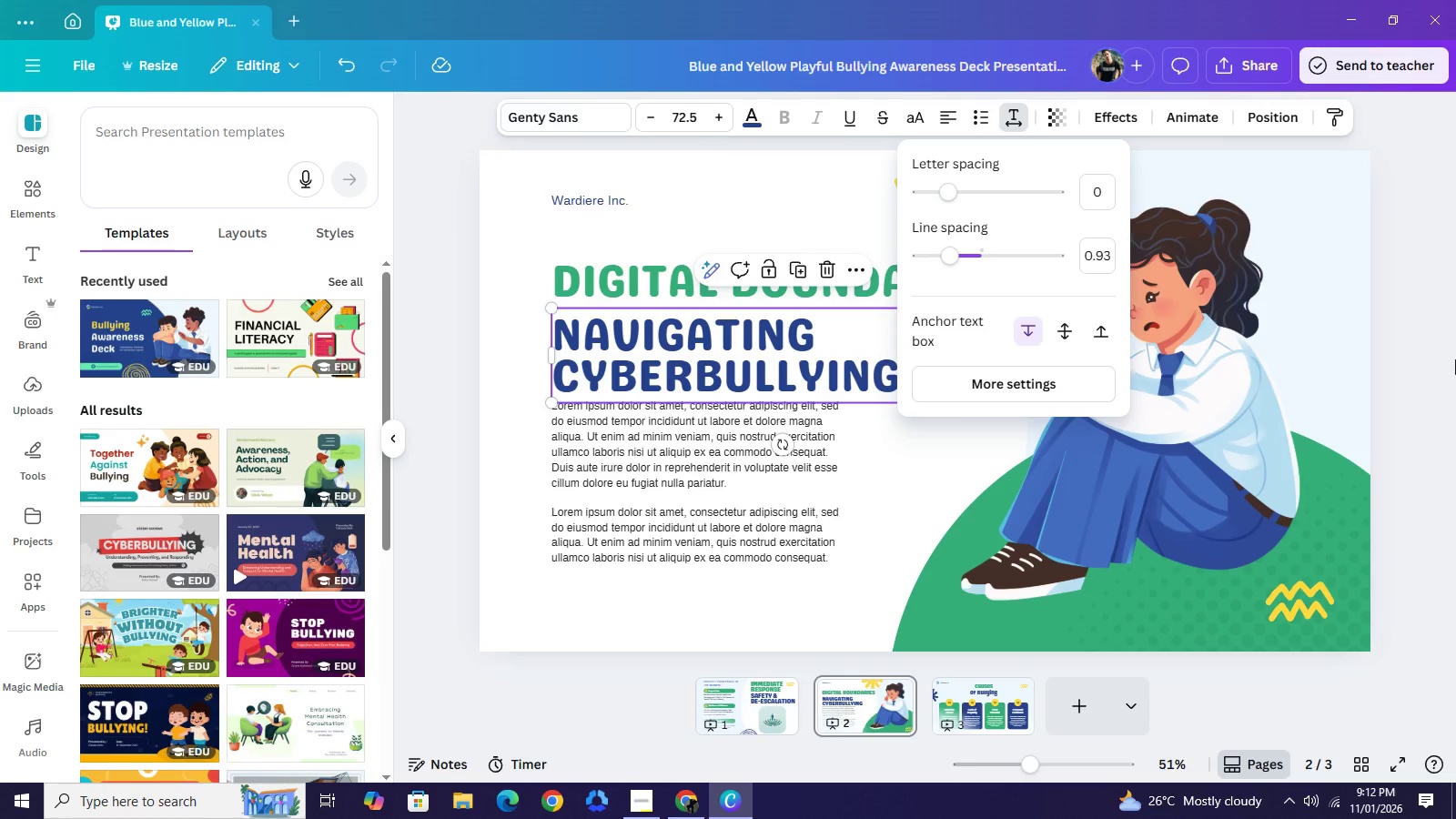 
left_click([1455, 359])
 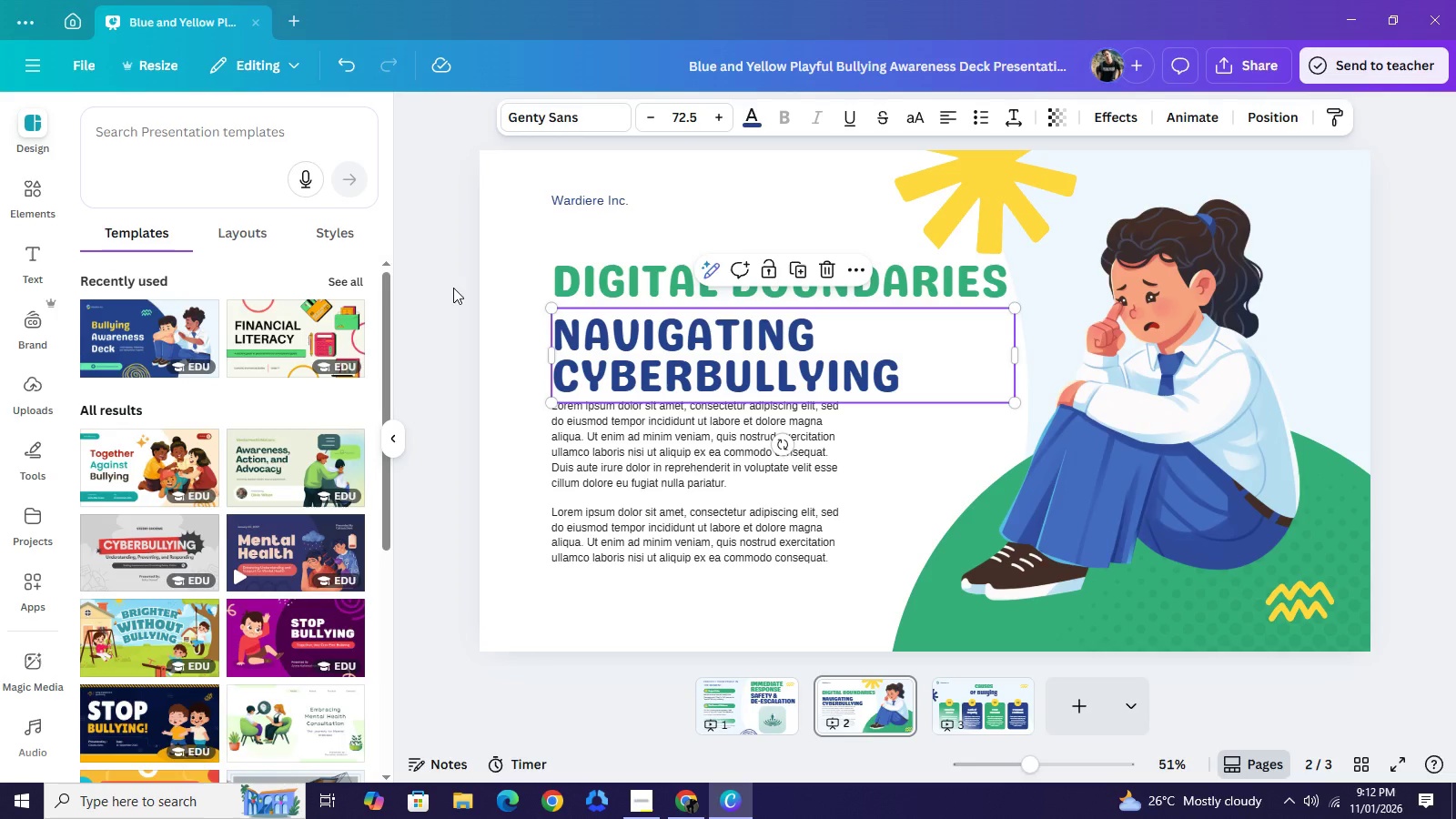 
left_click([453, 288])
 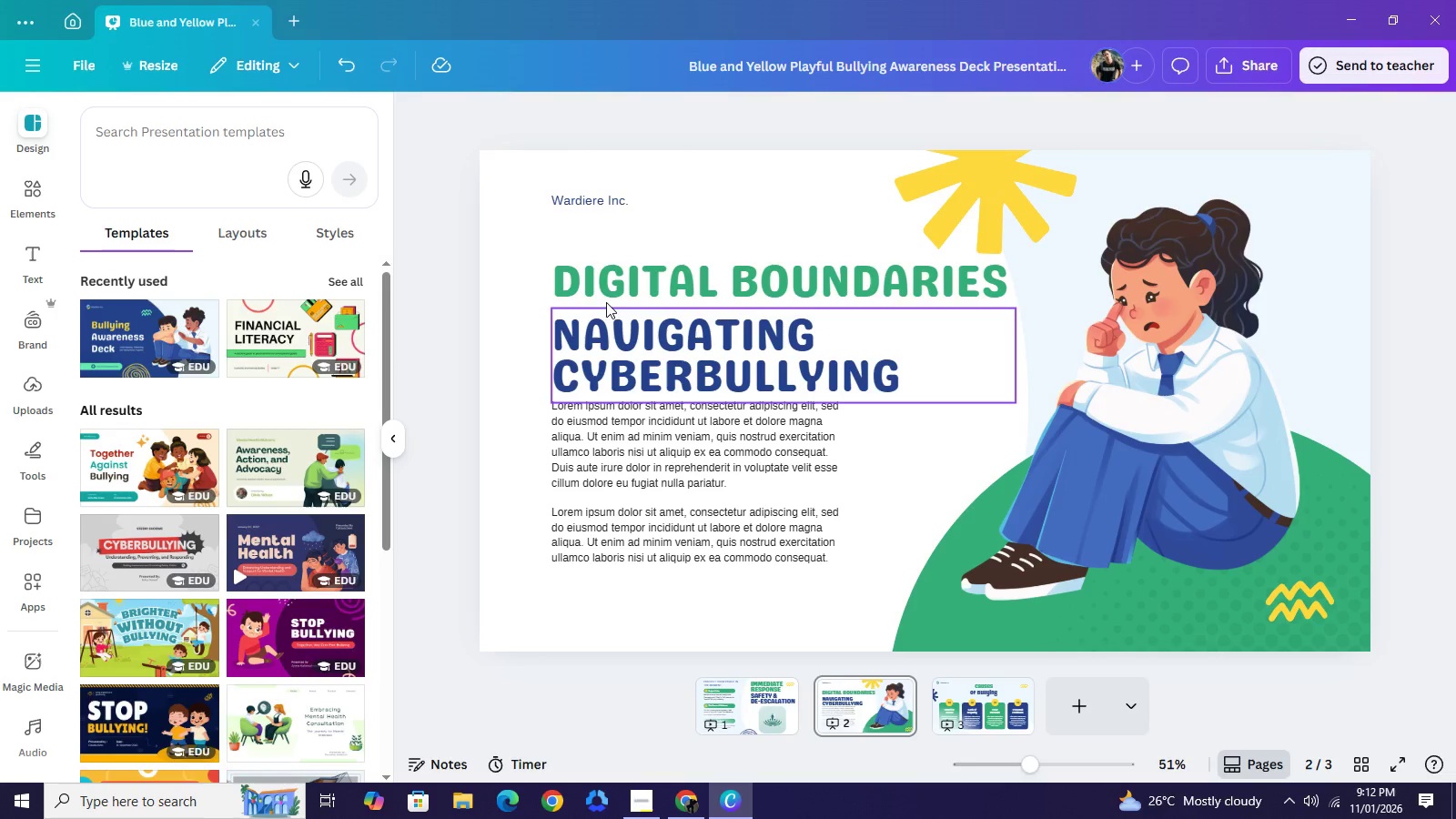 
double_click([608, 195])
 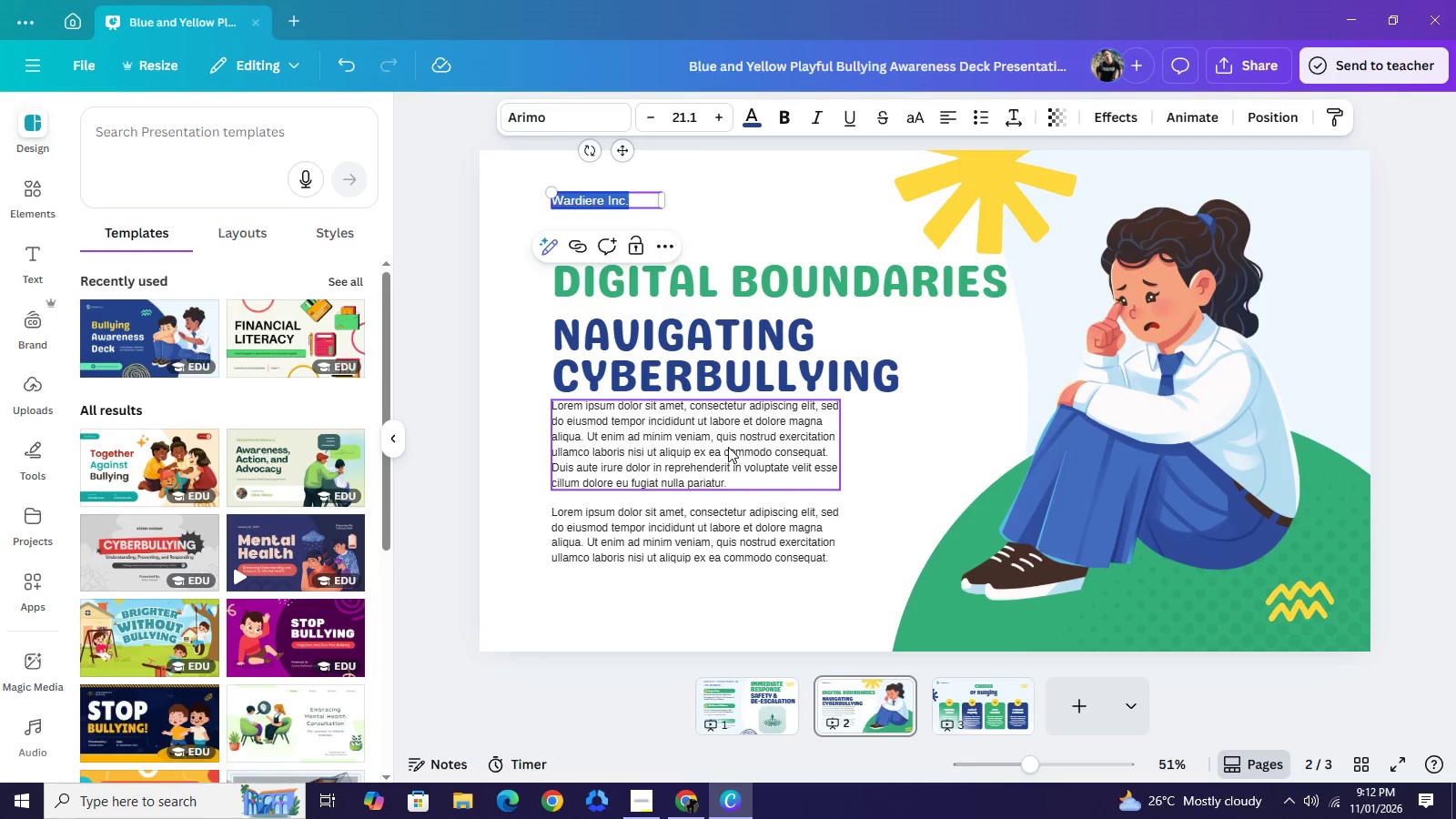 
key(Backspace)
 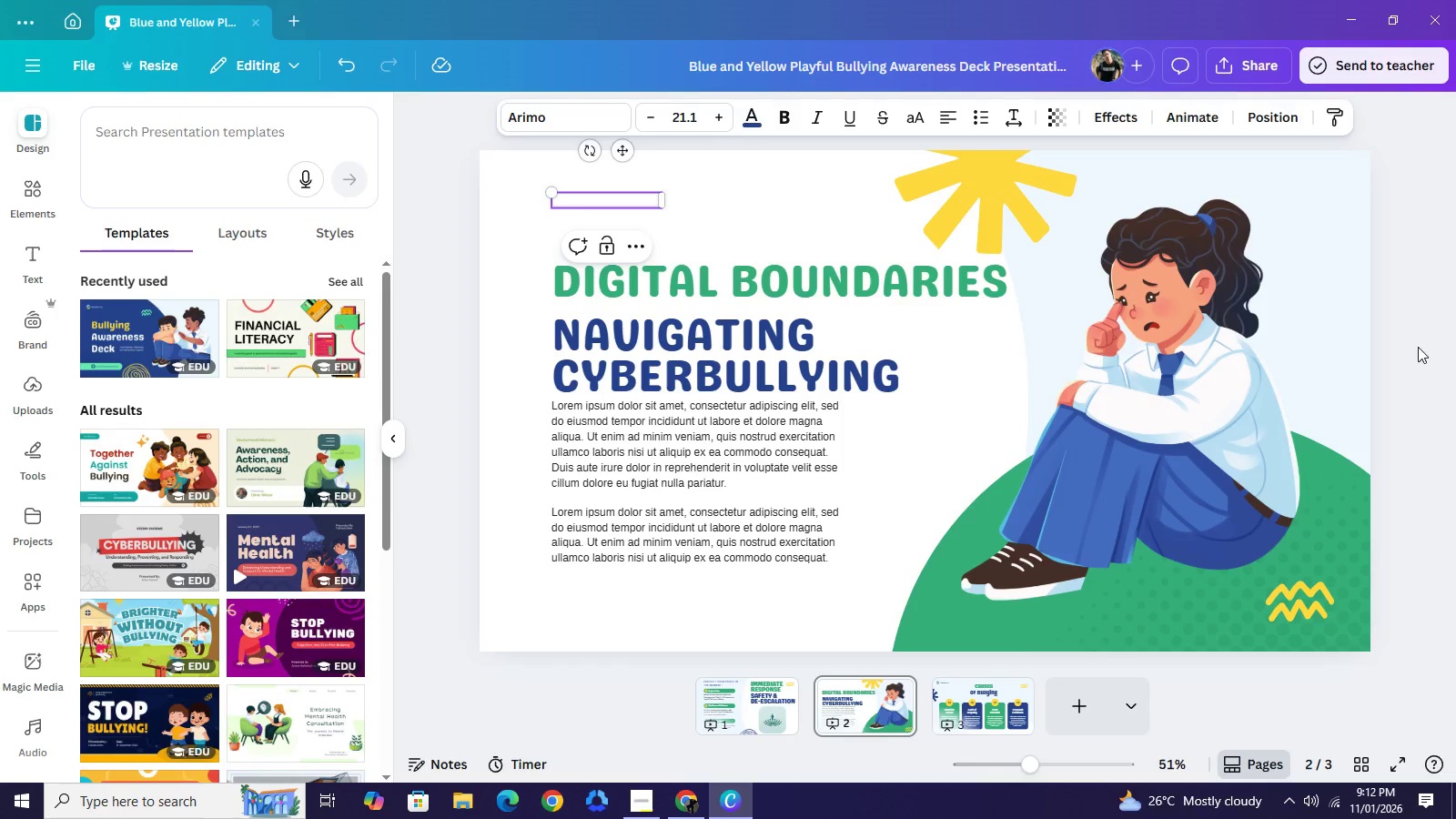 
left_click([1441, 351])
 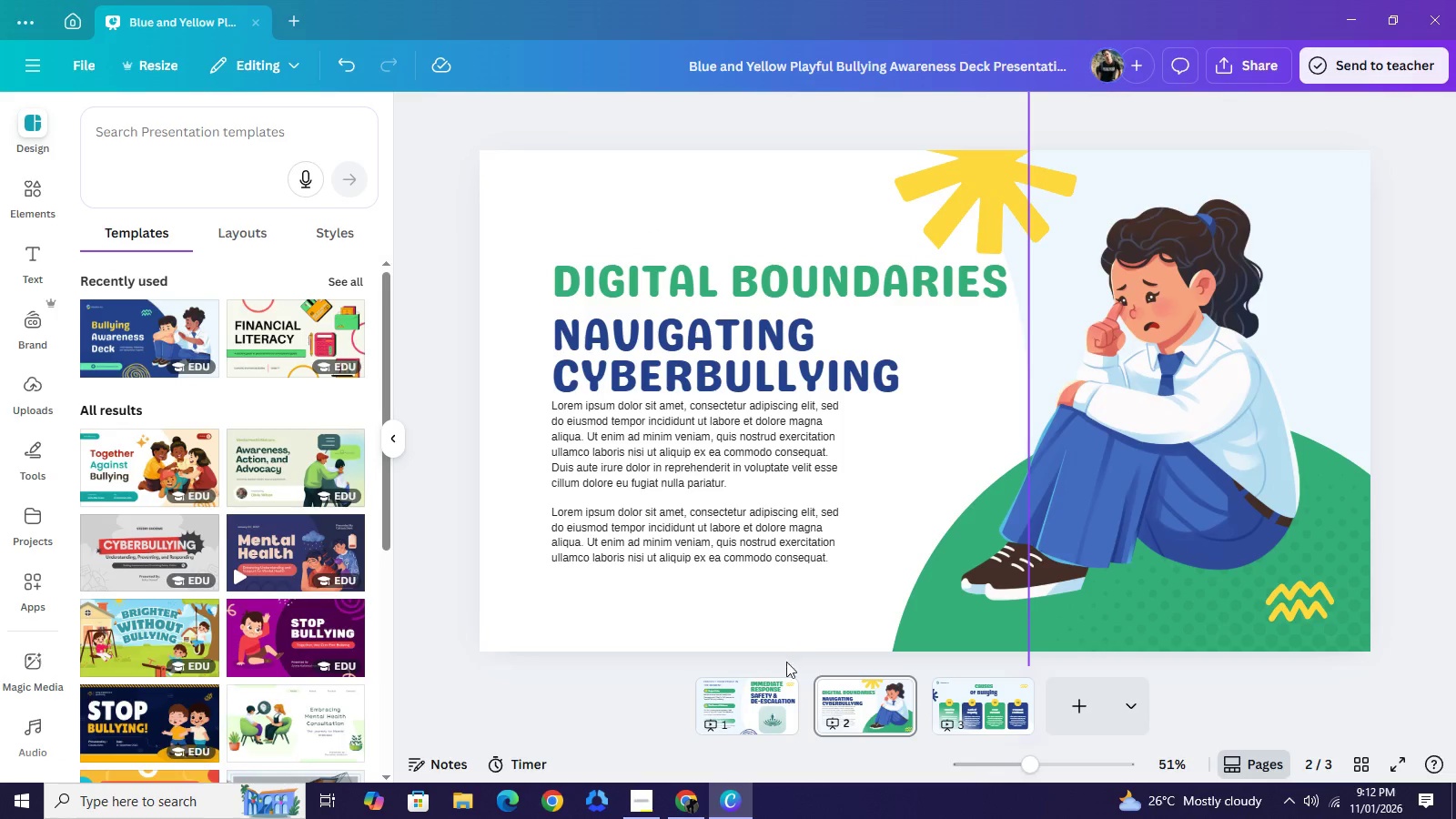 
left_click([782, 682])
 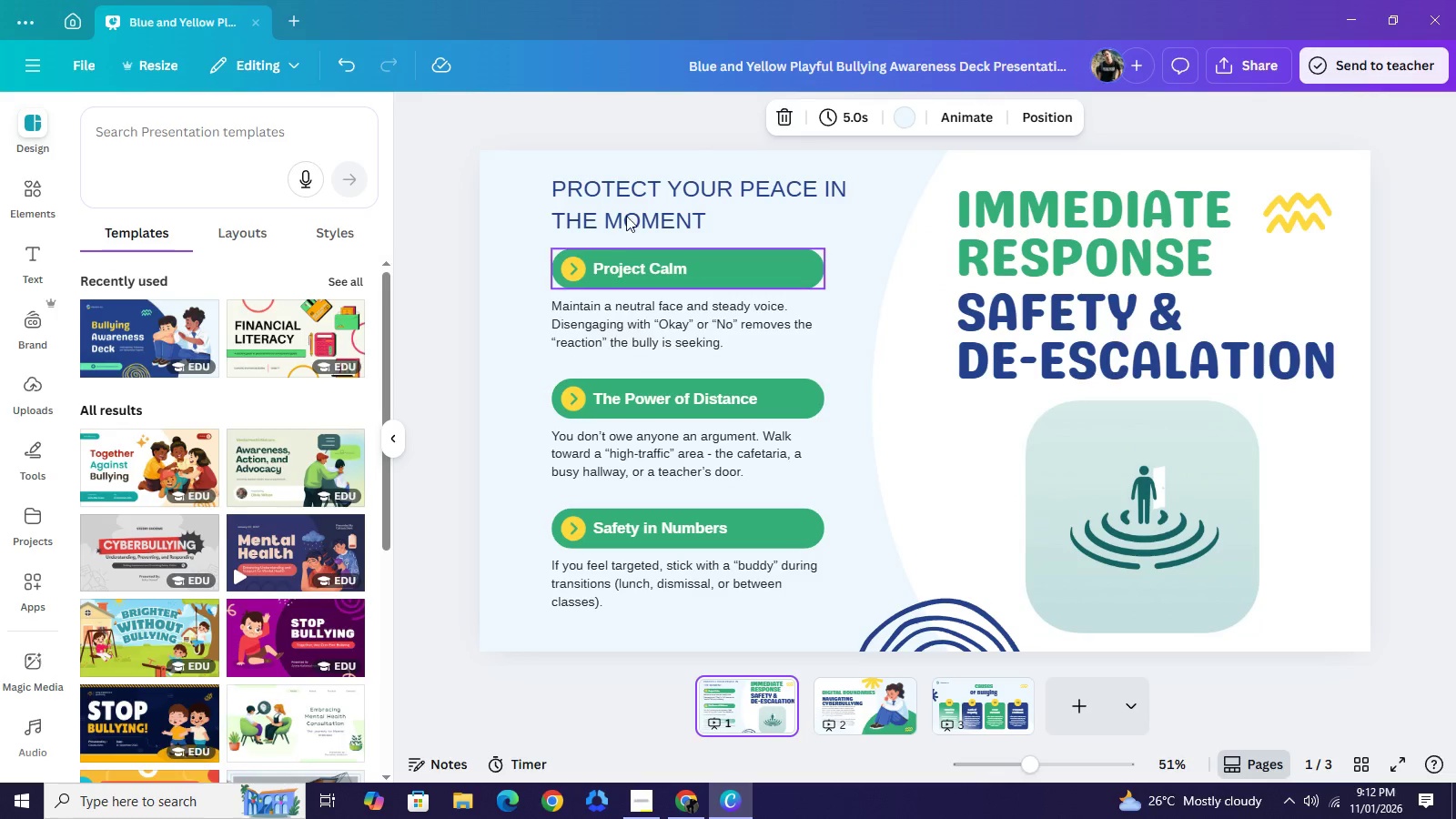 
left_click([627, 213])
 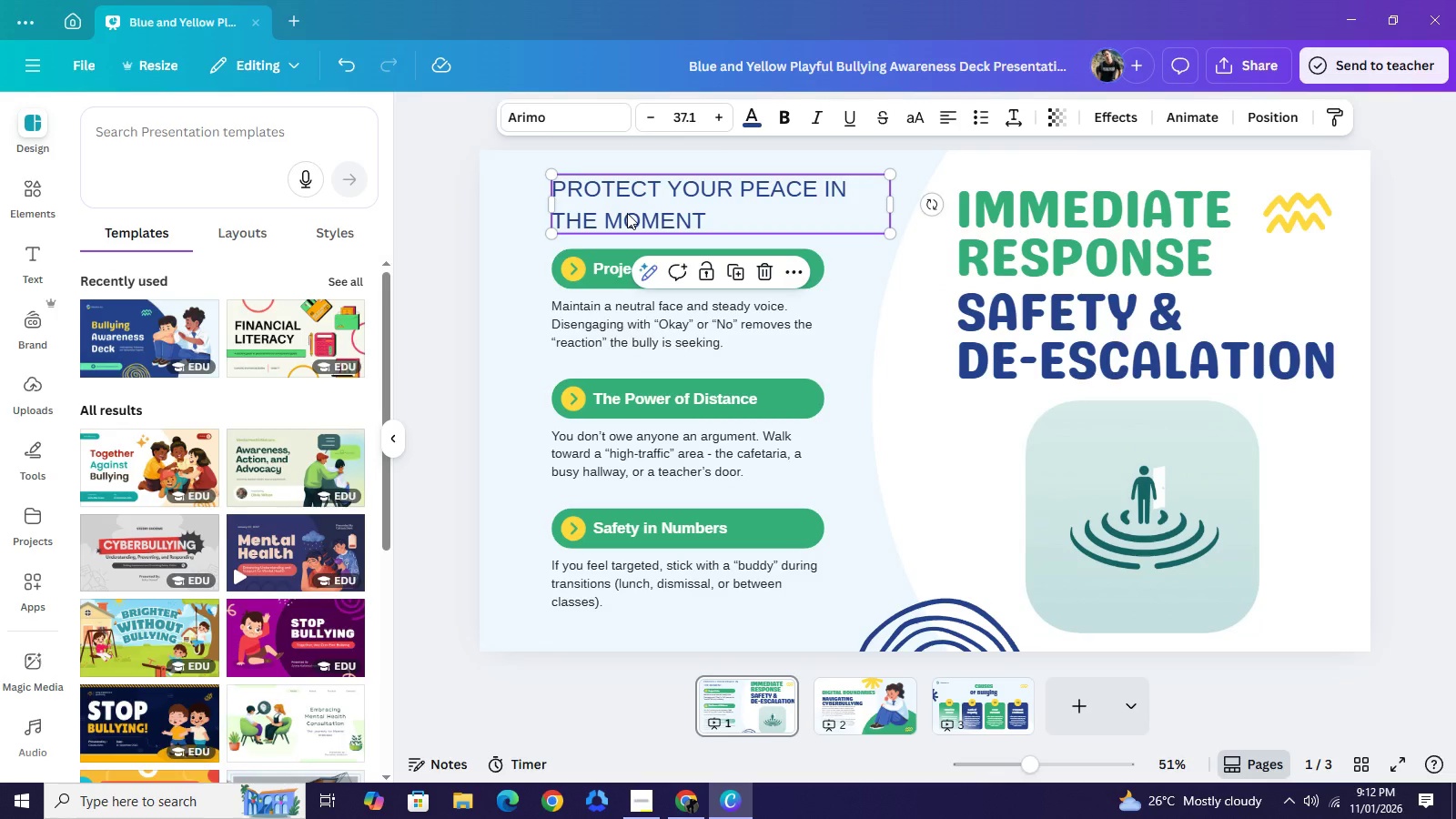 
key(Control+C)
 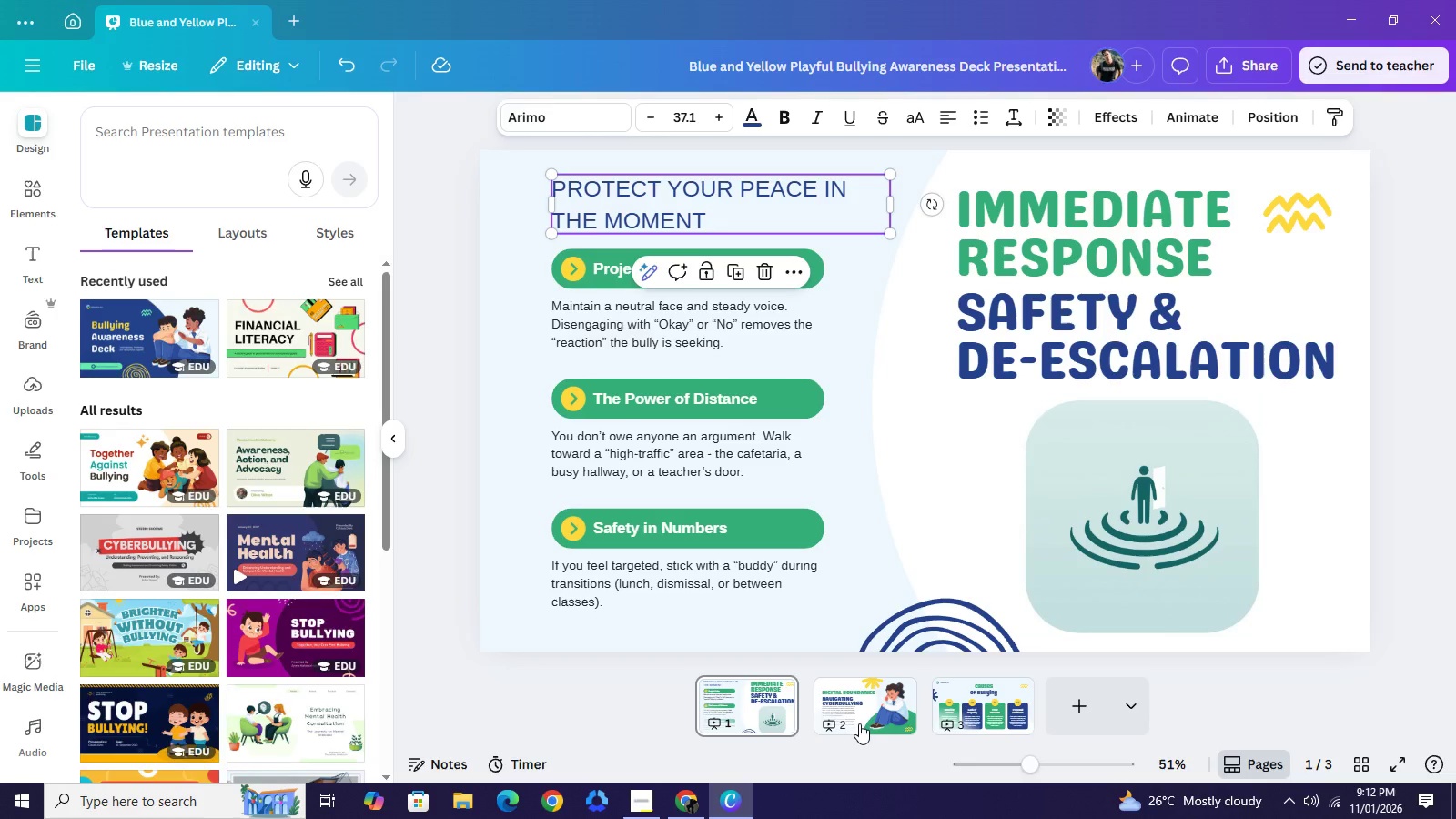 
left_click([859, 723])
 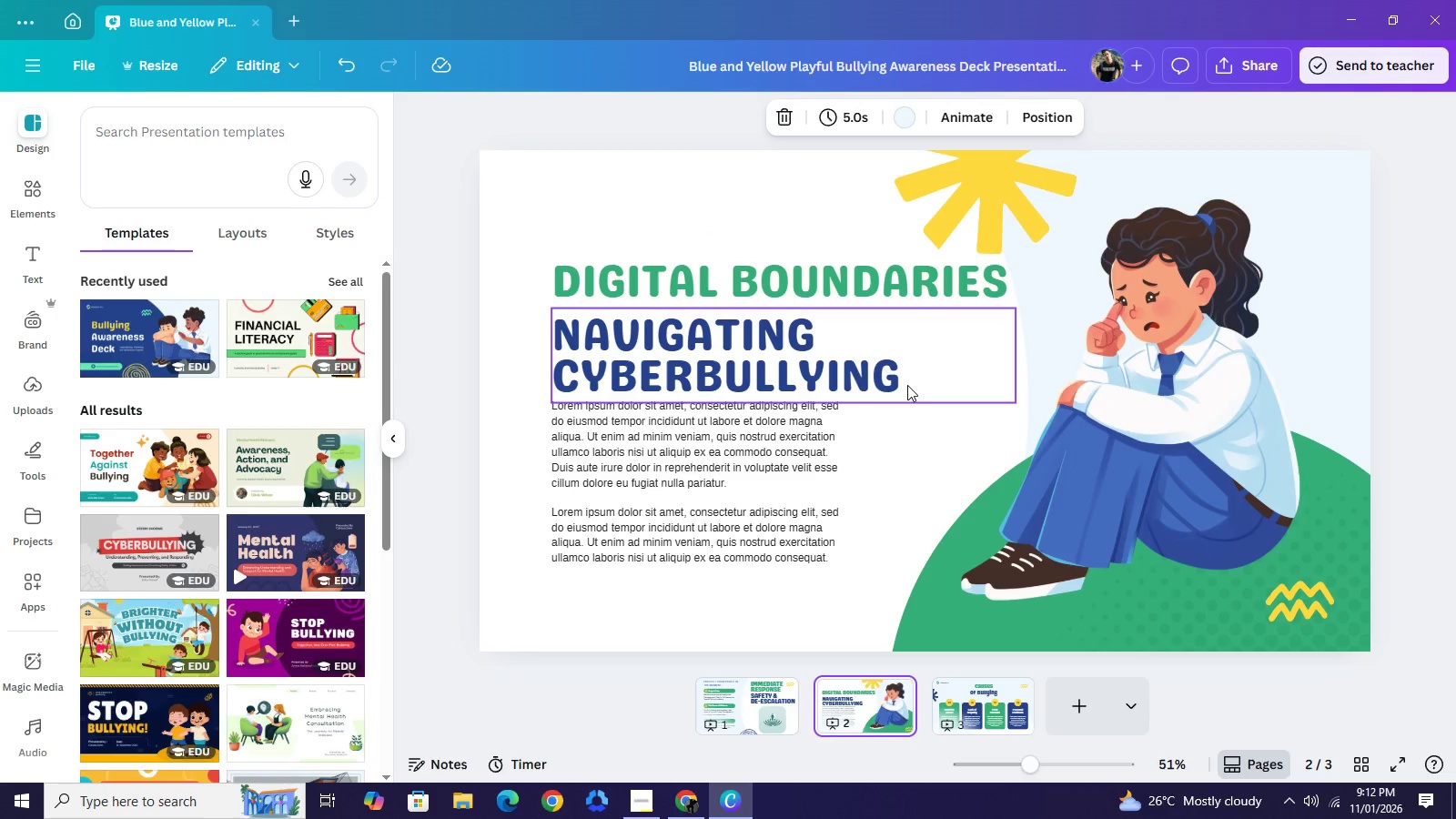 
key(Control+ControlLeft)
 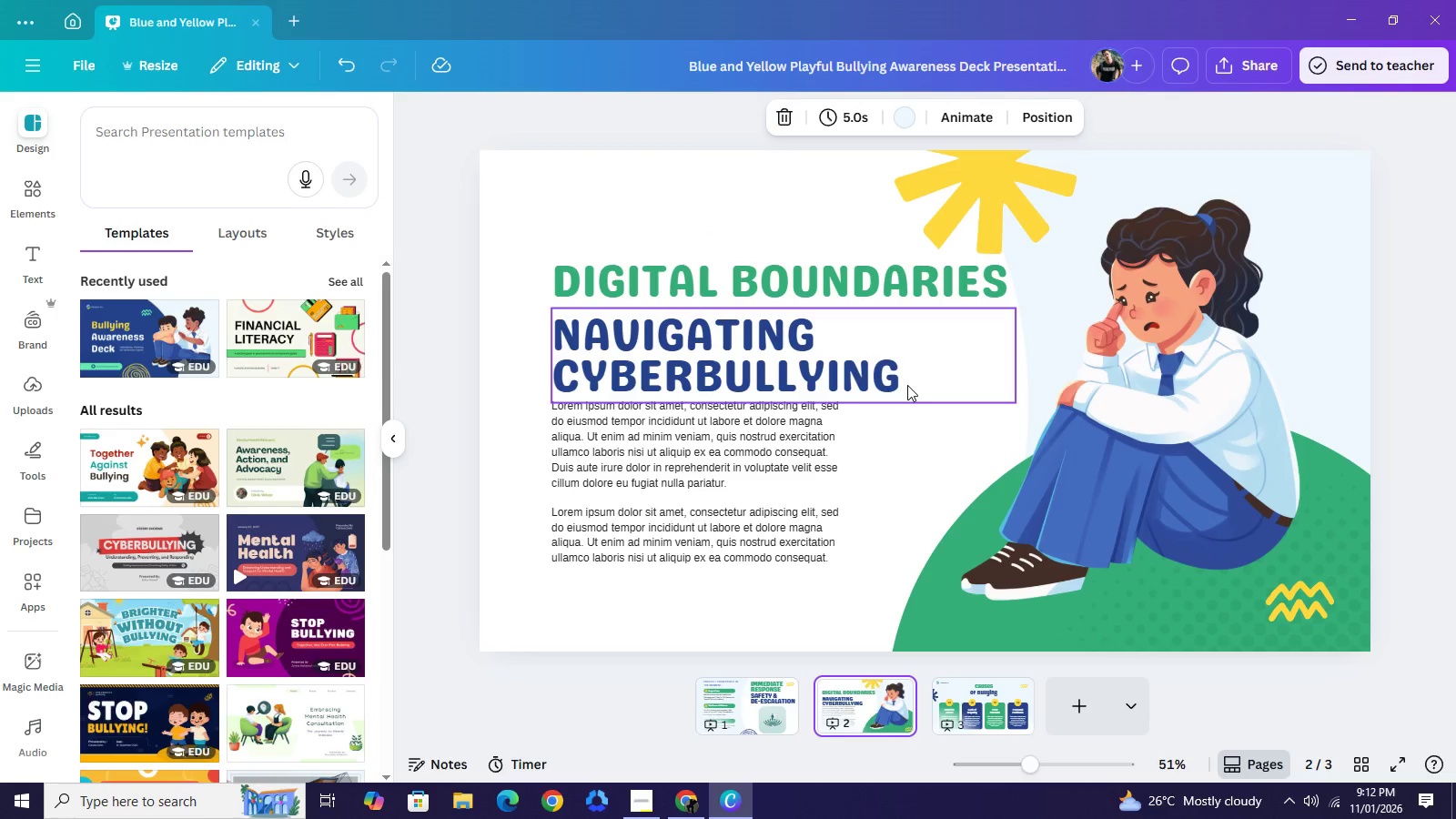 
key(Control+V)
 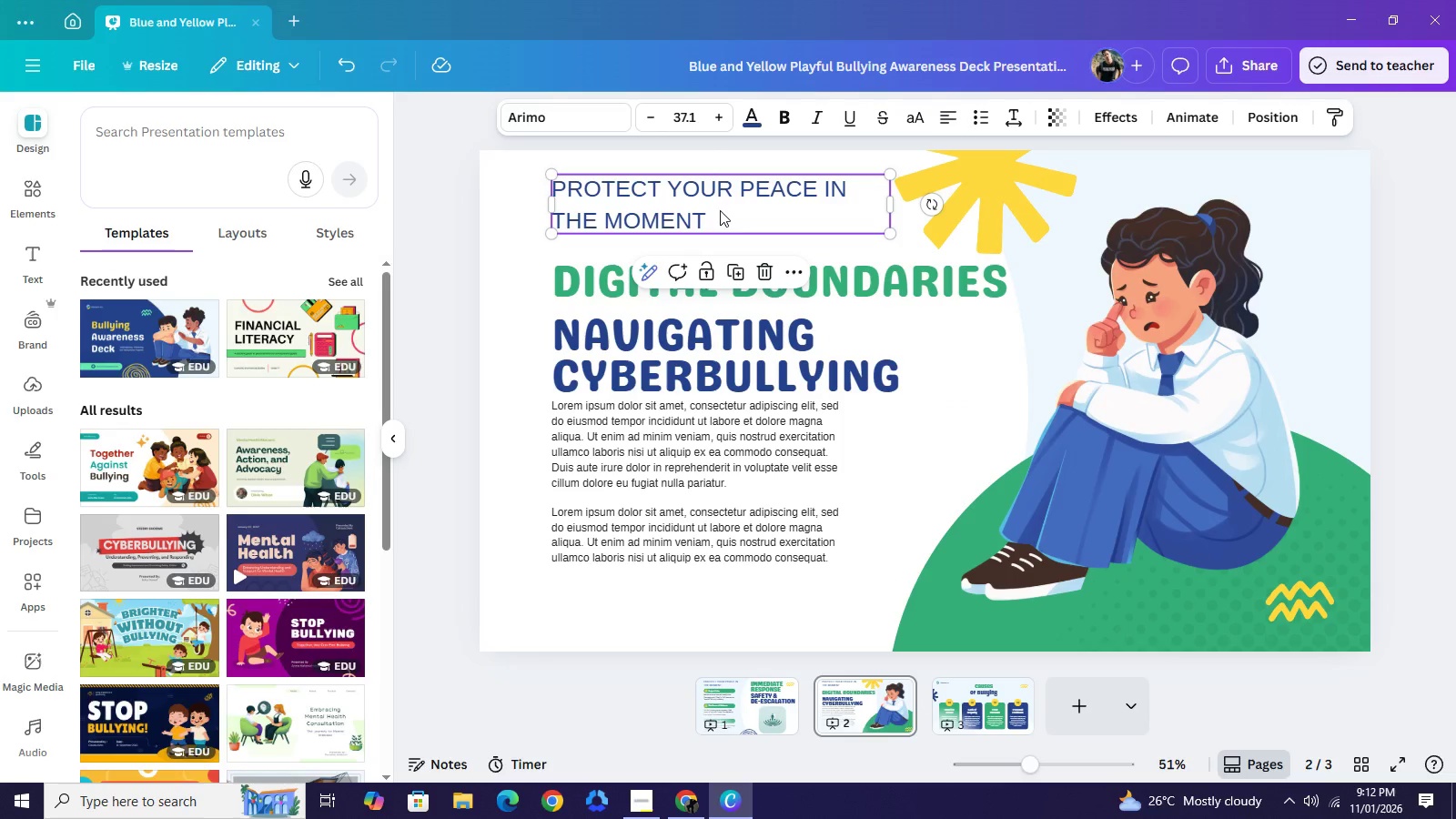 
double_click([713, 197])
 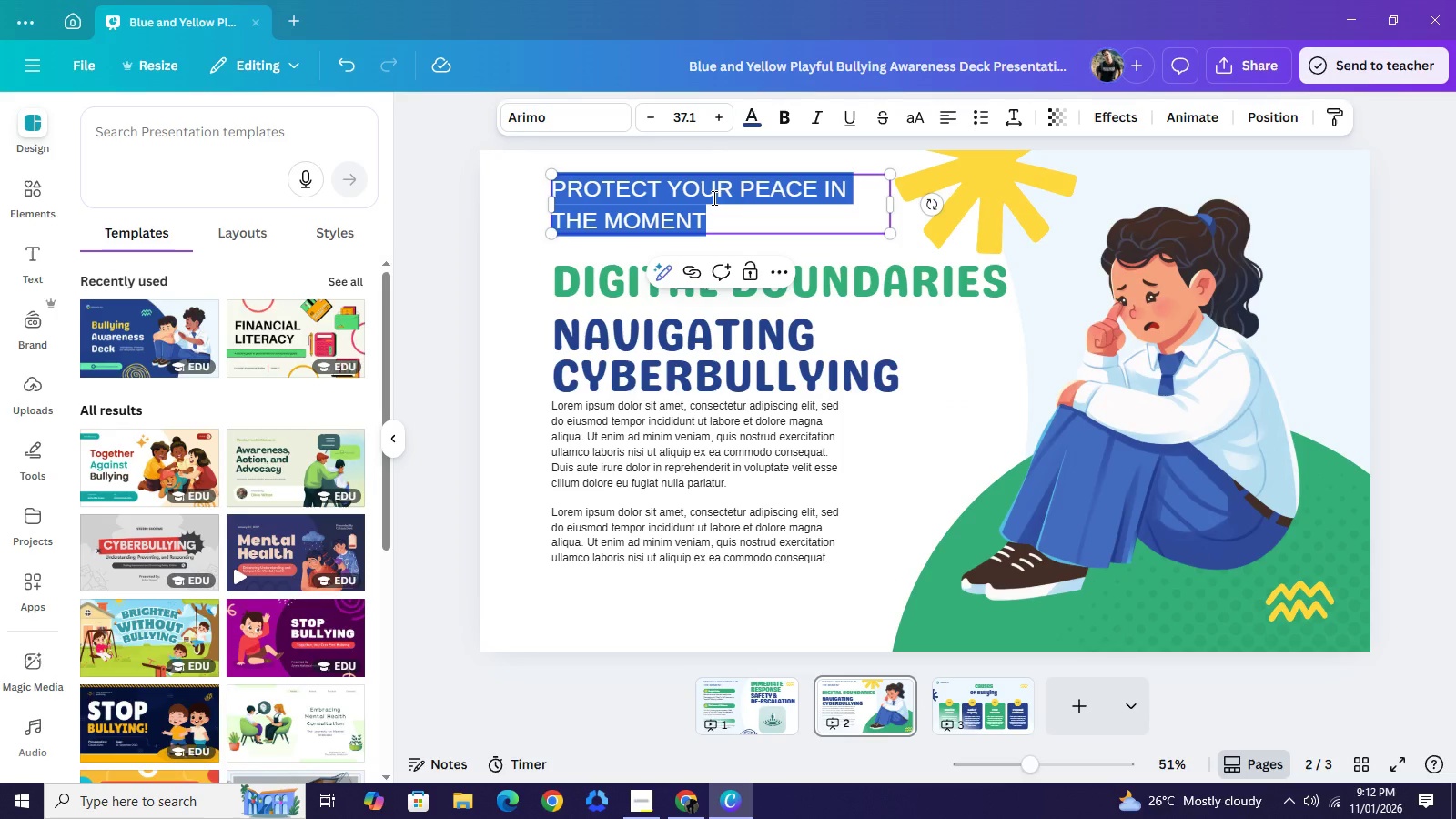 
wait(5.14)
 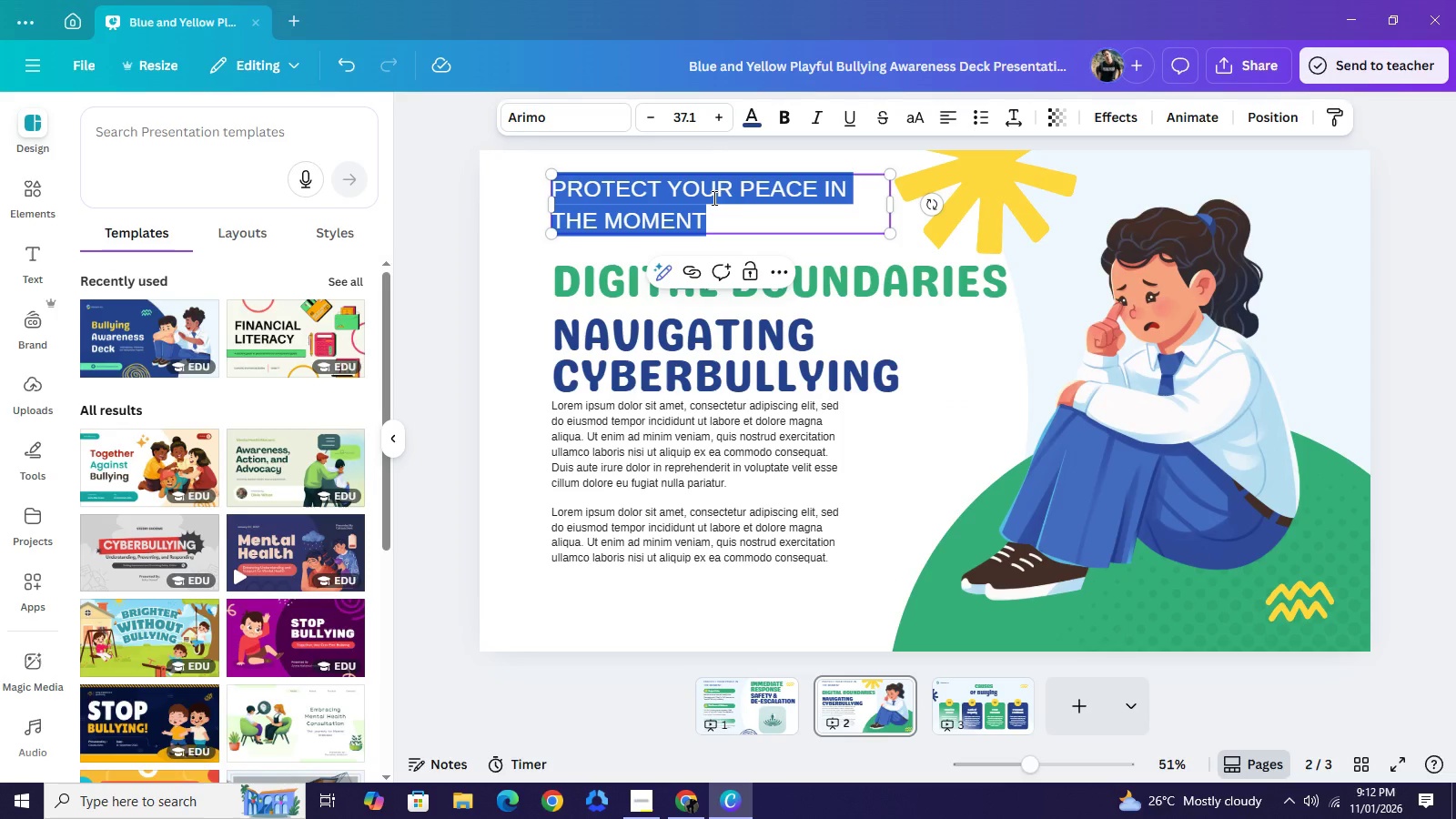 
type(Your G)
key(Backspace)
type(D)
key(Backspace)
type(Digital Space is Your Santua)
key(Backspace)
key(Backspace)
key(Backspace)
type(ctuary)
 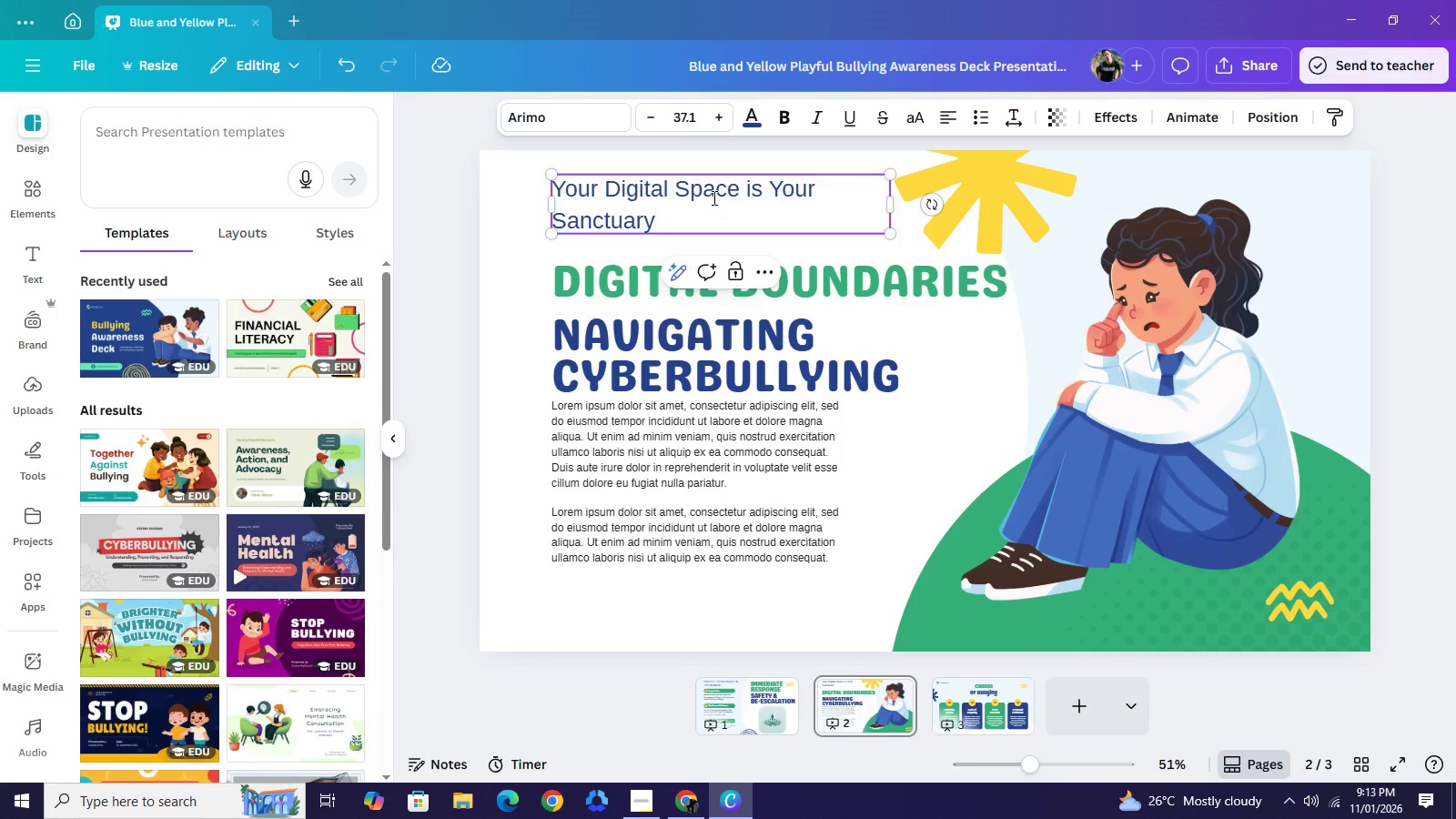 
left_click([1441, 270])
 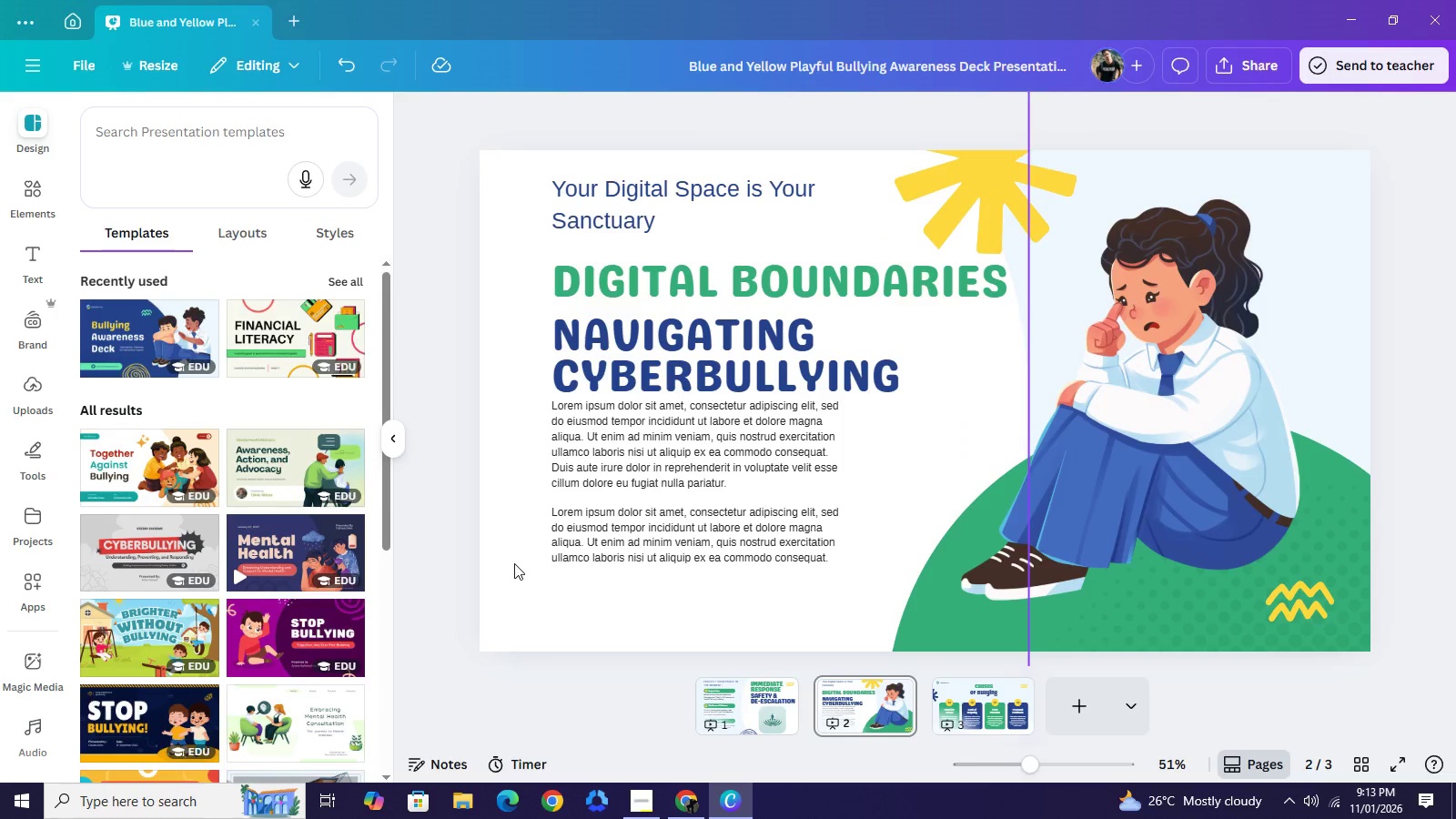 
left_click_drag(start_coordinate=[450, 426], to_coordinate=[663, 496])
 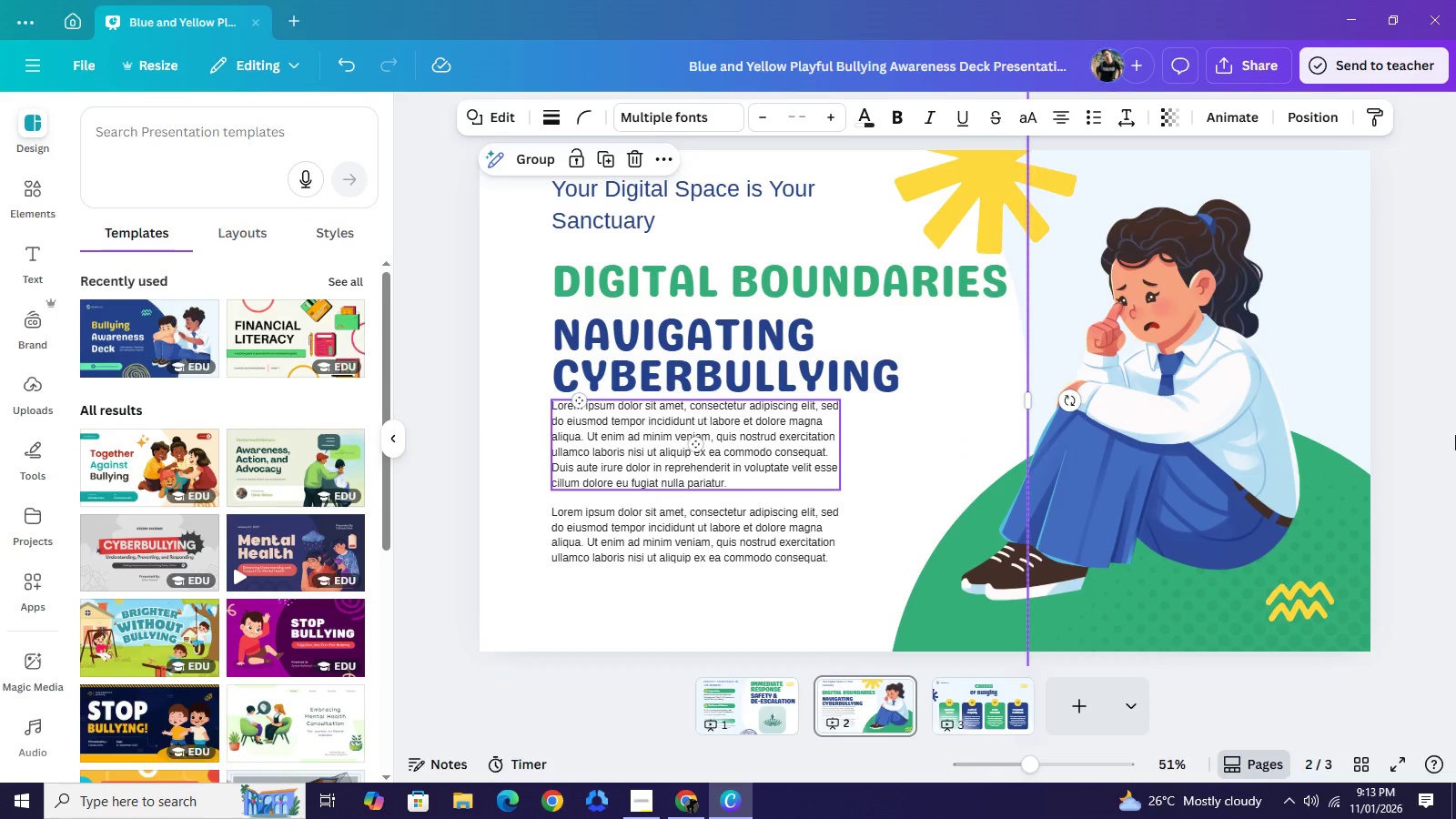 
left_click([1455, 435])
 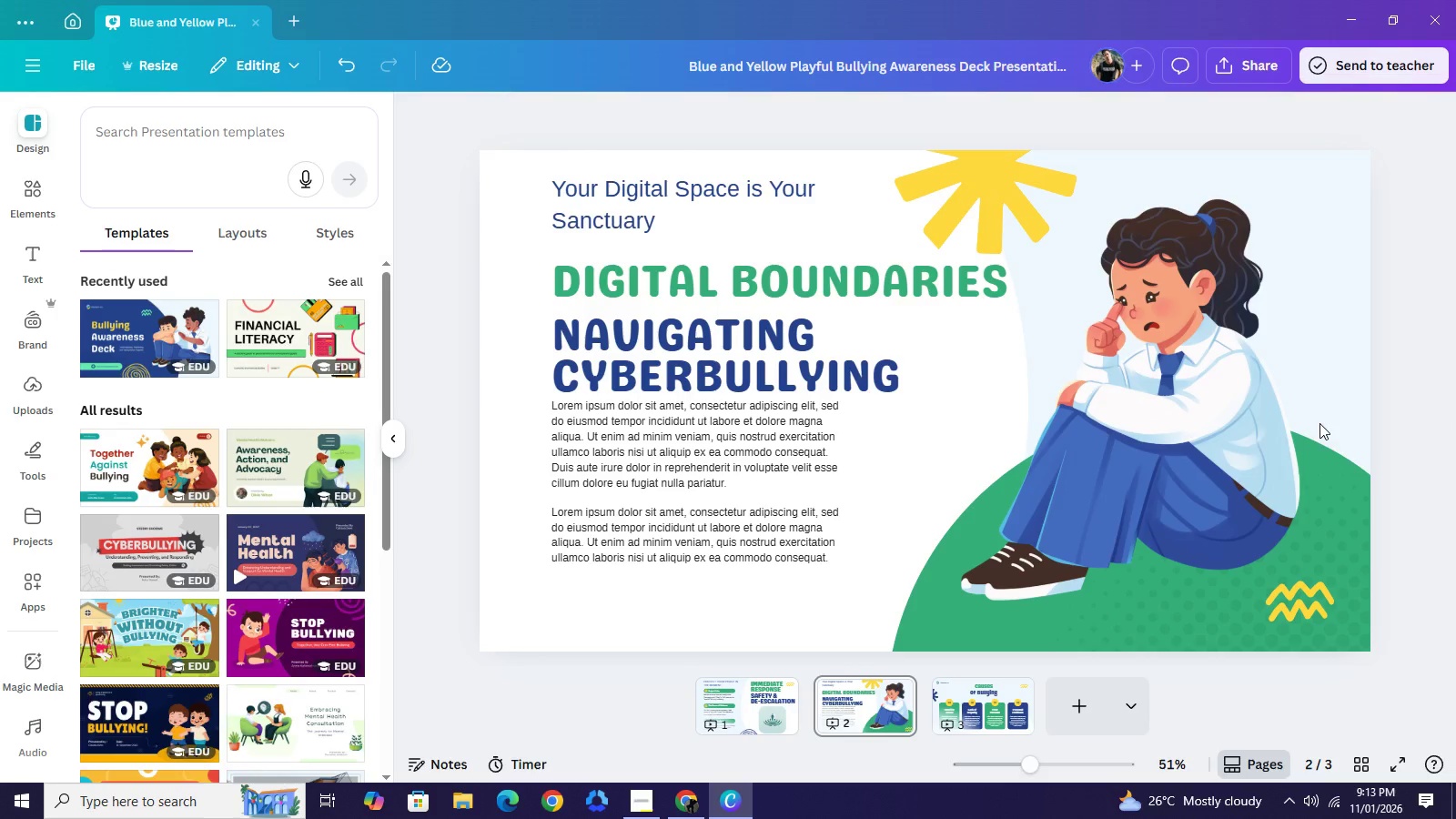 
left_click([1445, 418])
 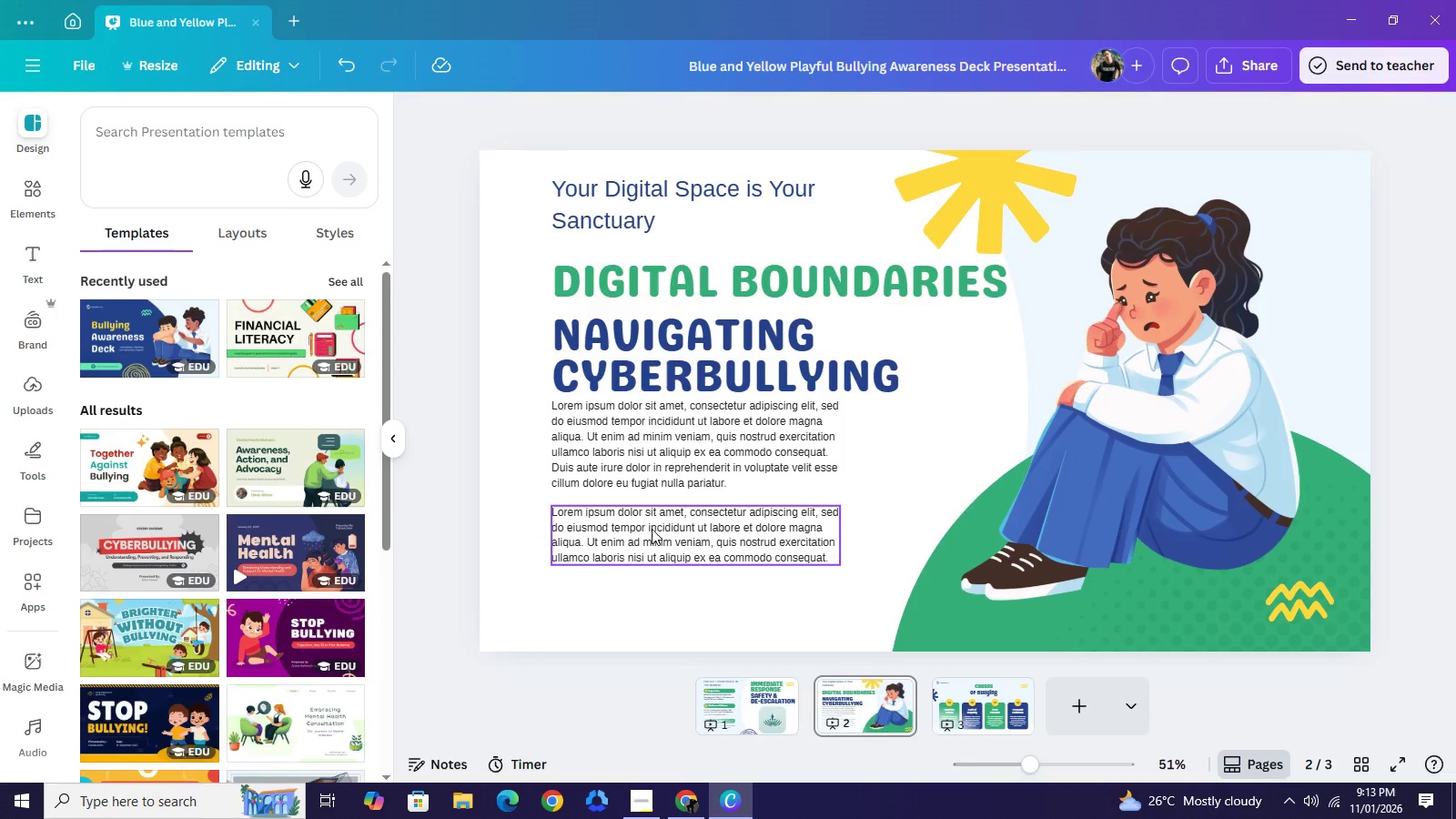 
left_click([652, 529])
 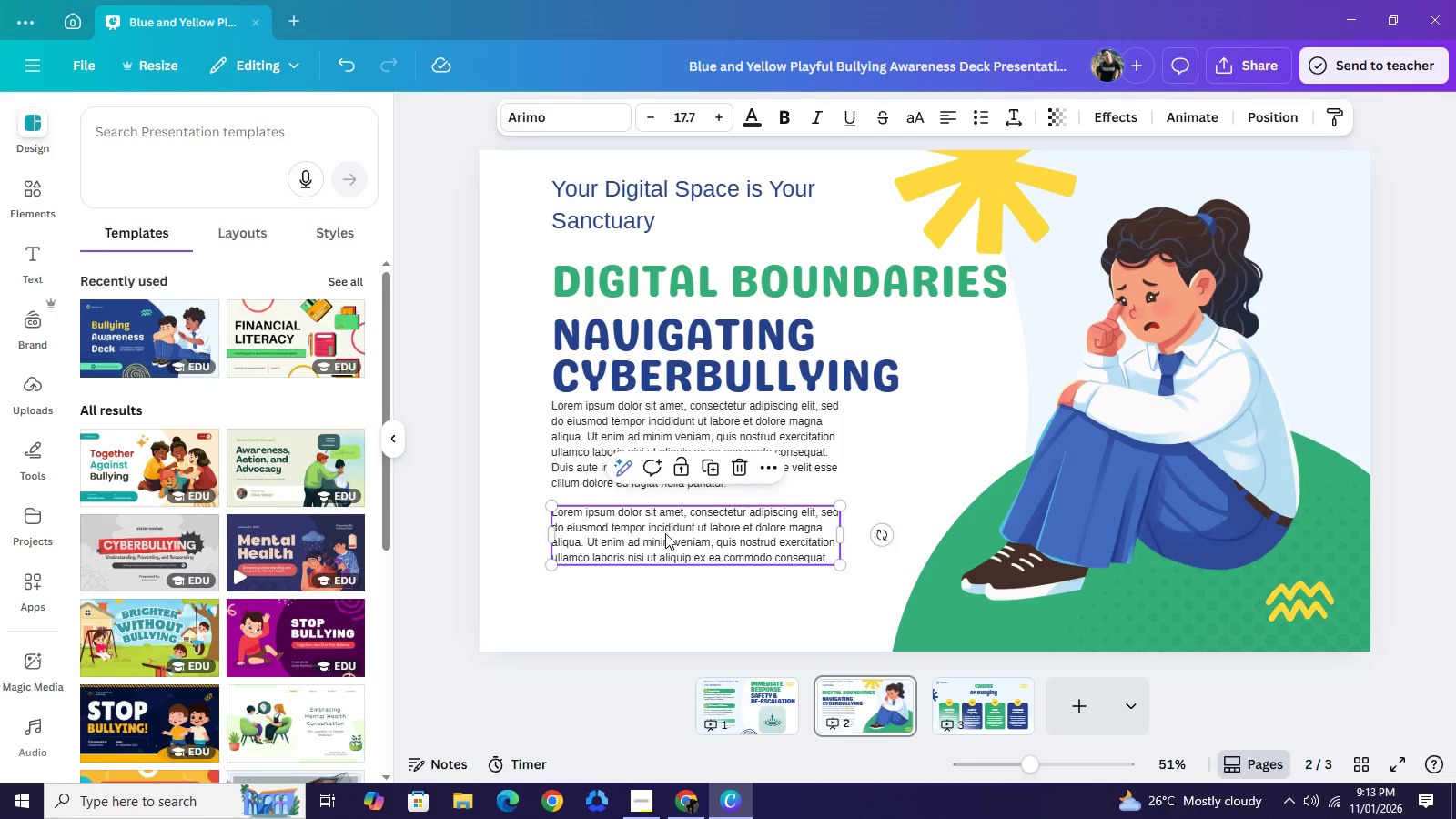 
hold_key(key=ArrowDown, duration=1.5)
 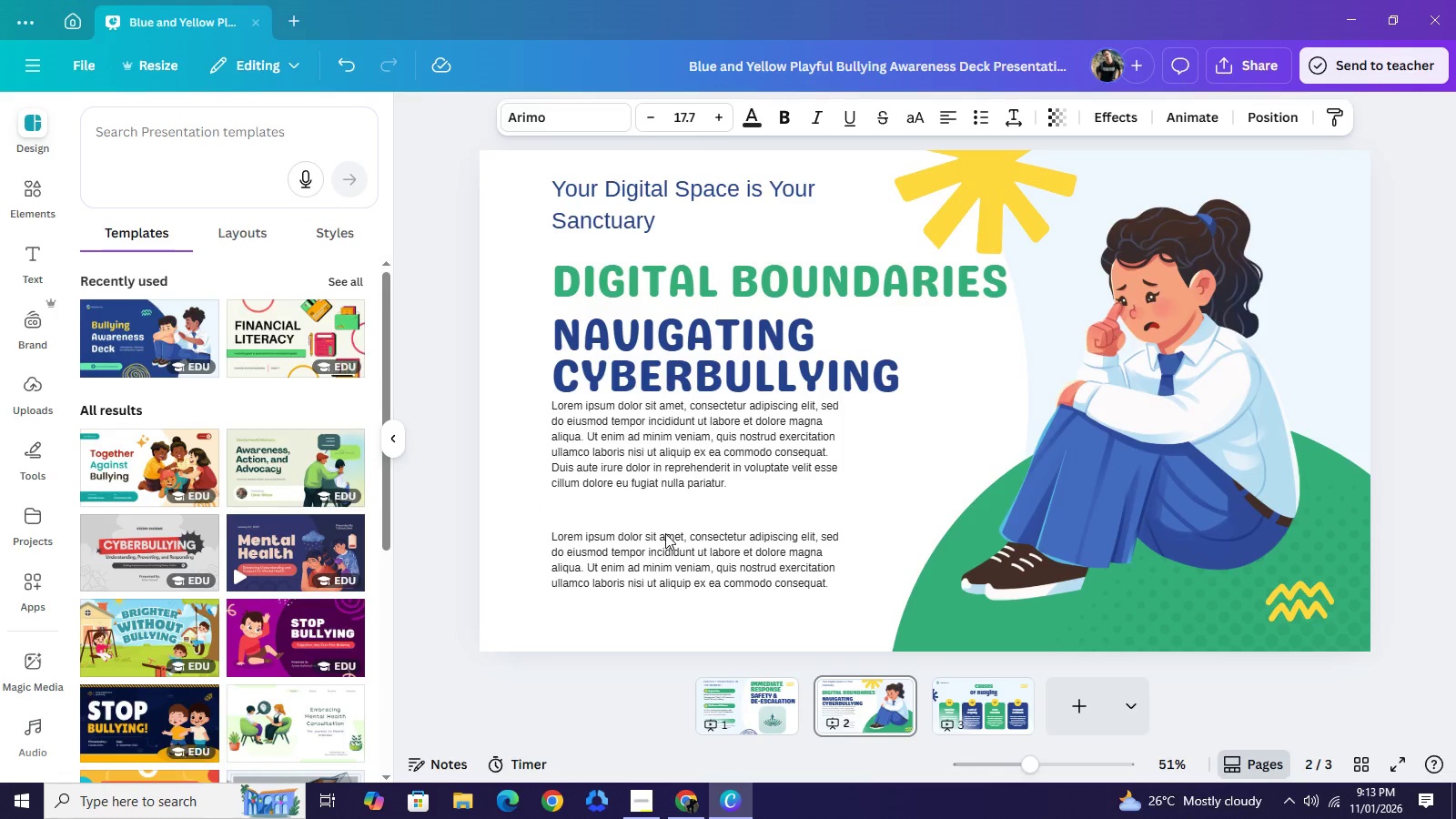 
hold_key(key=ArrowDown, duration=1.34)
 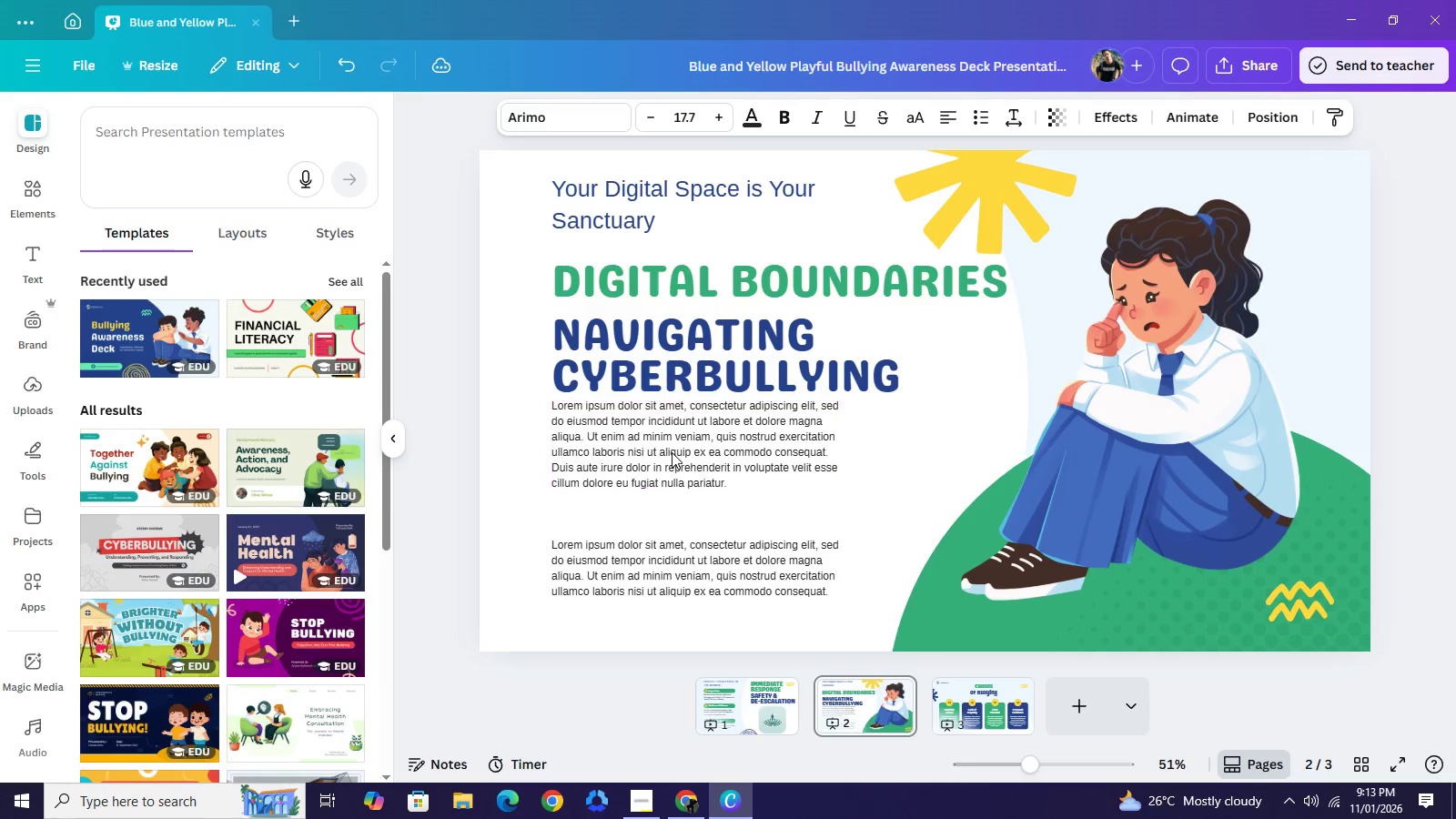 
left_click([672, 452])
 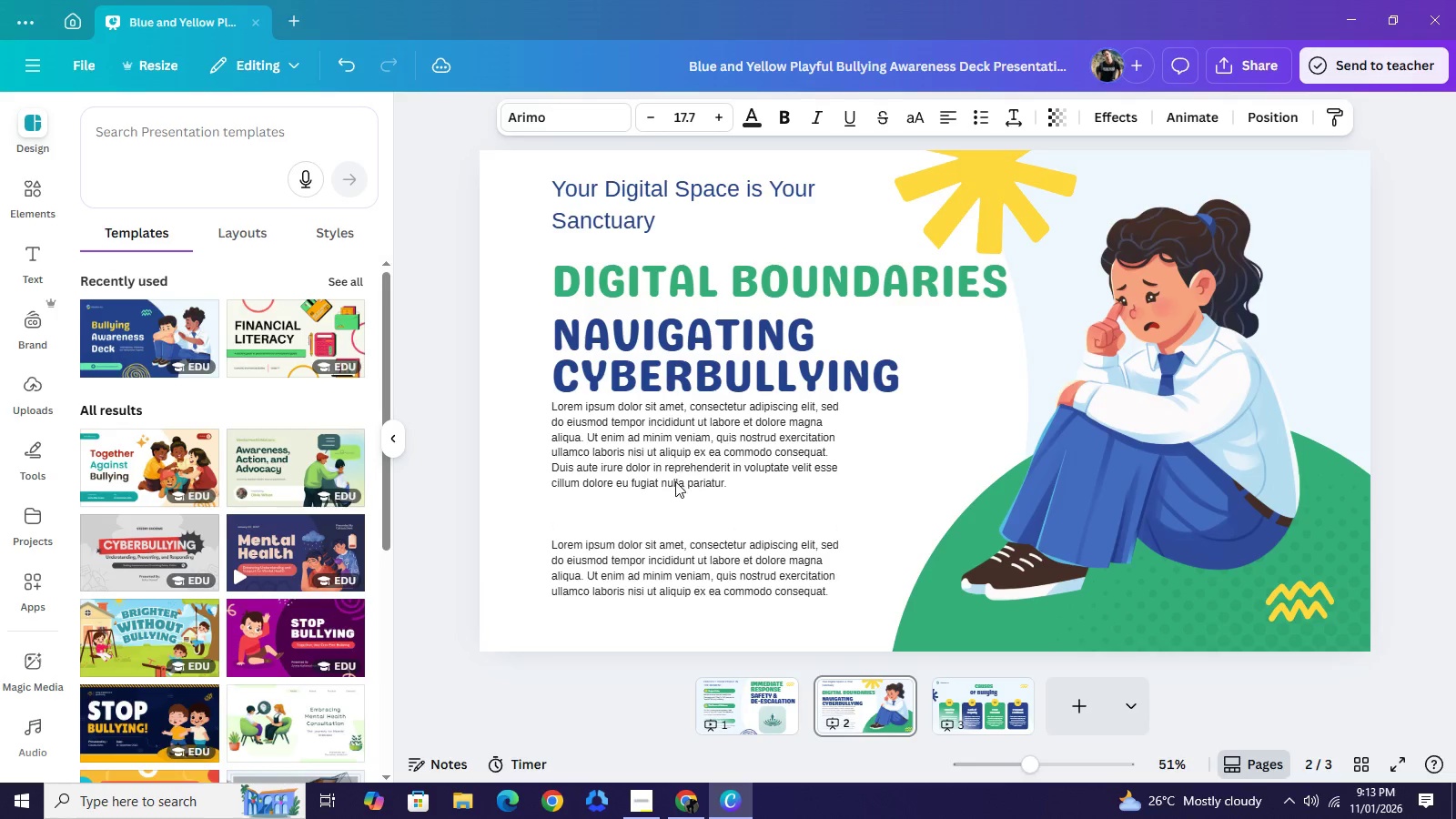 
hold_key(key=ArrowDown, duration=1.5)
 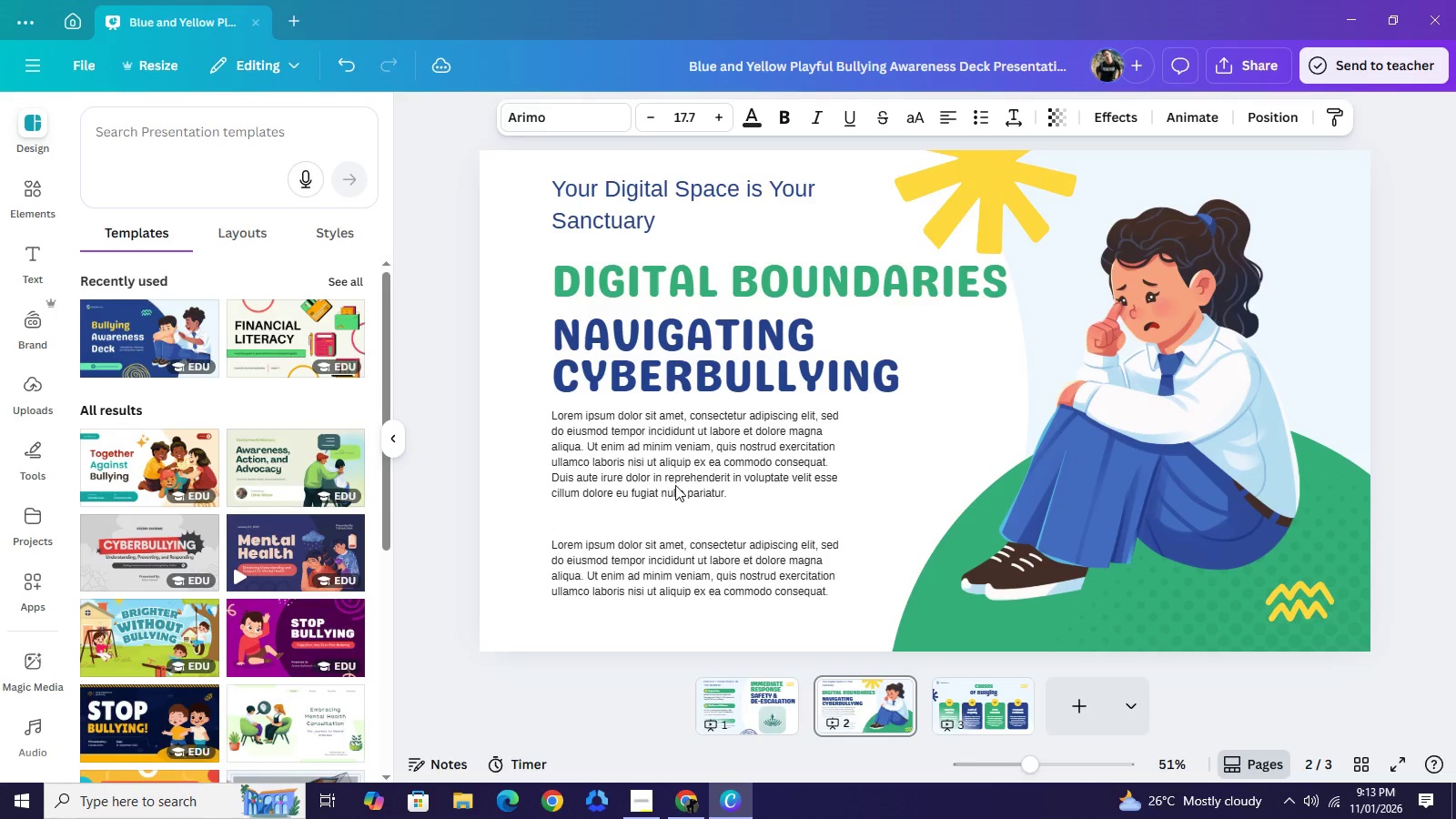 
key(ArrowDown)
 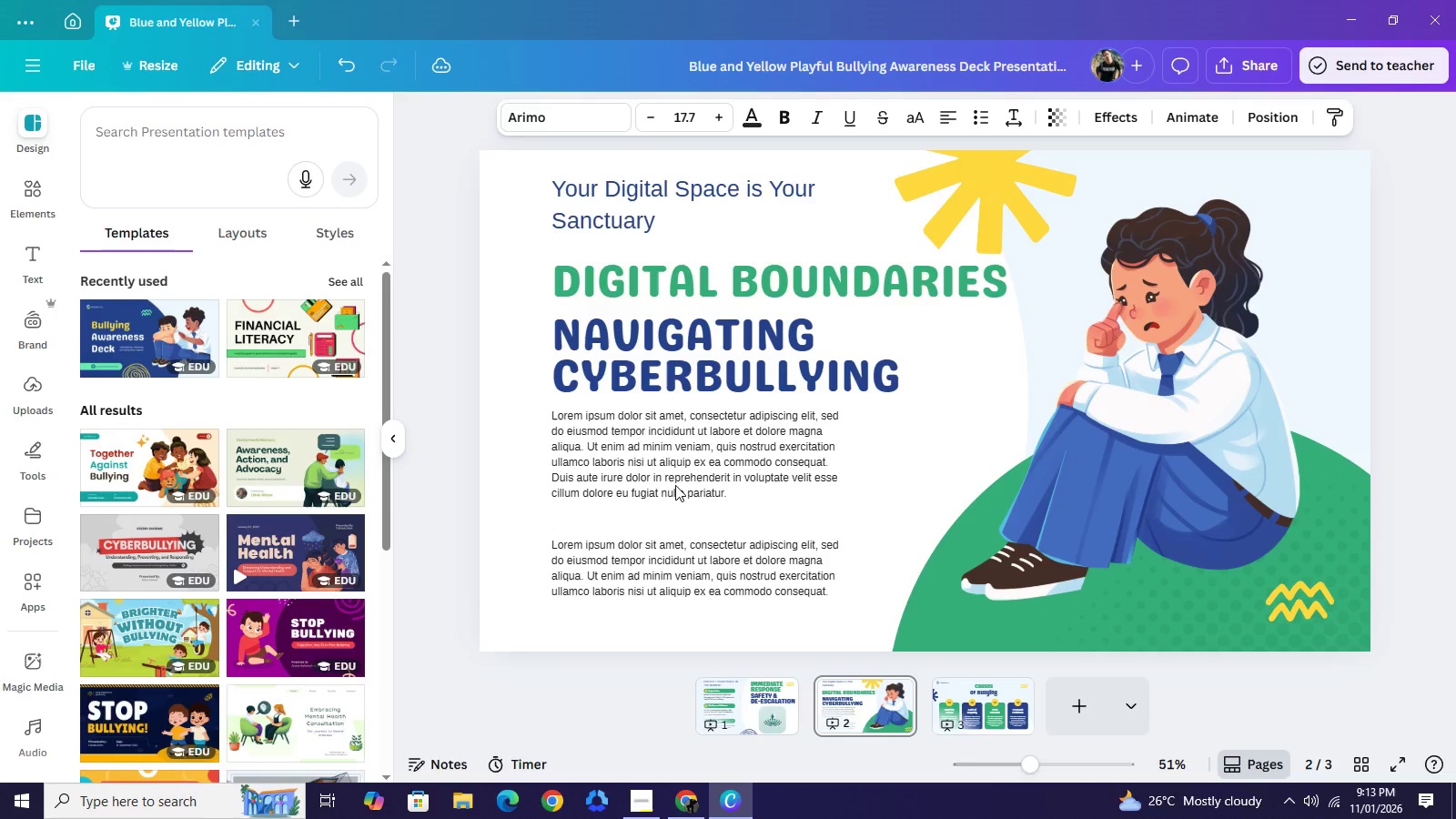 
key(ArrowDown)
 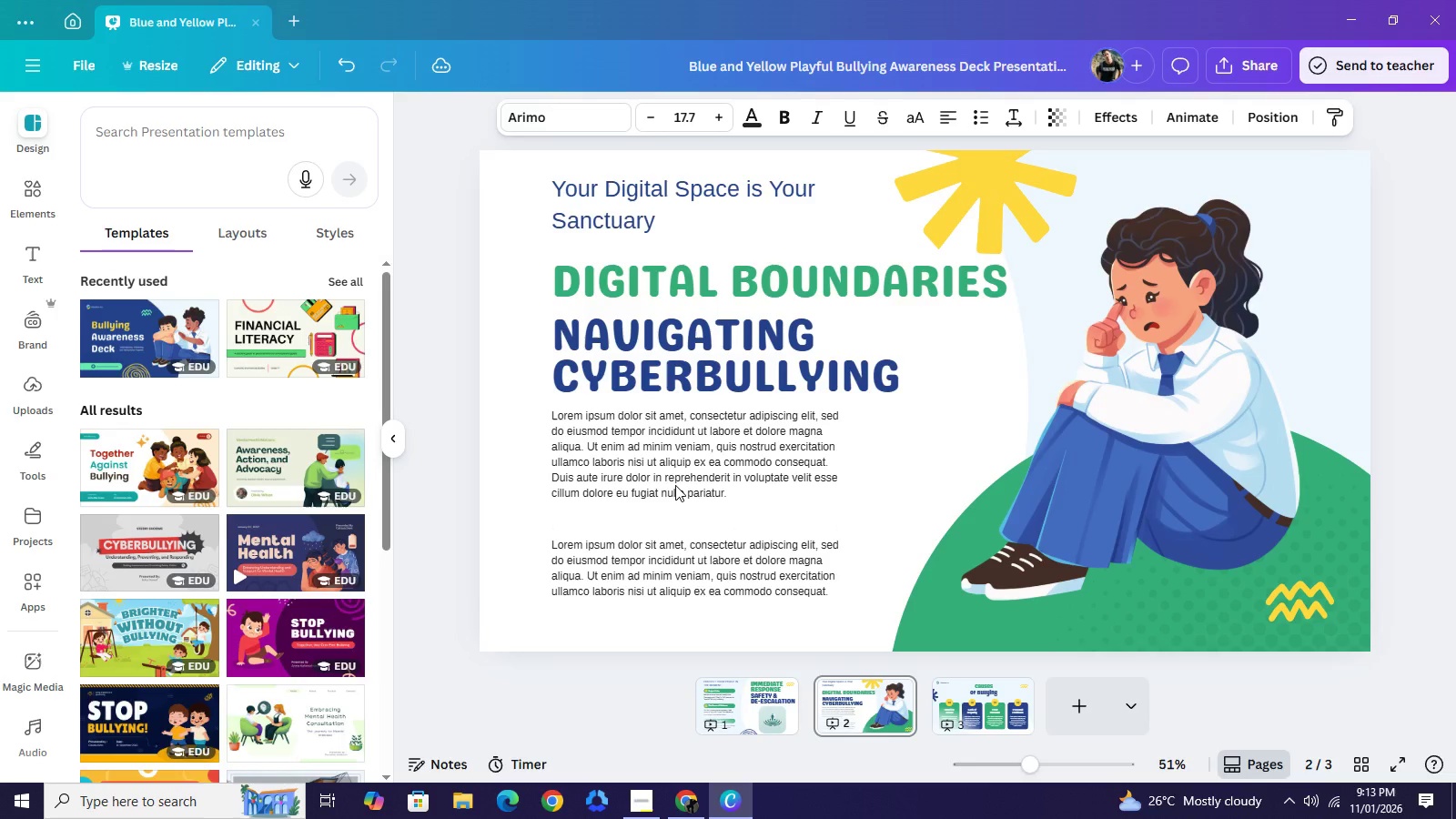 
key(ArrowDown)
 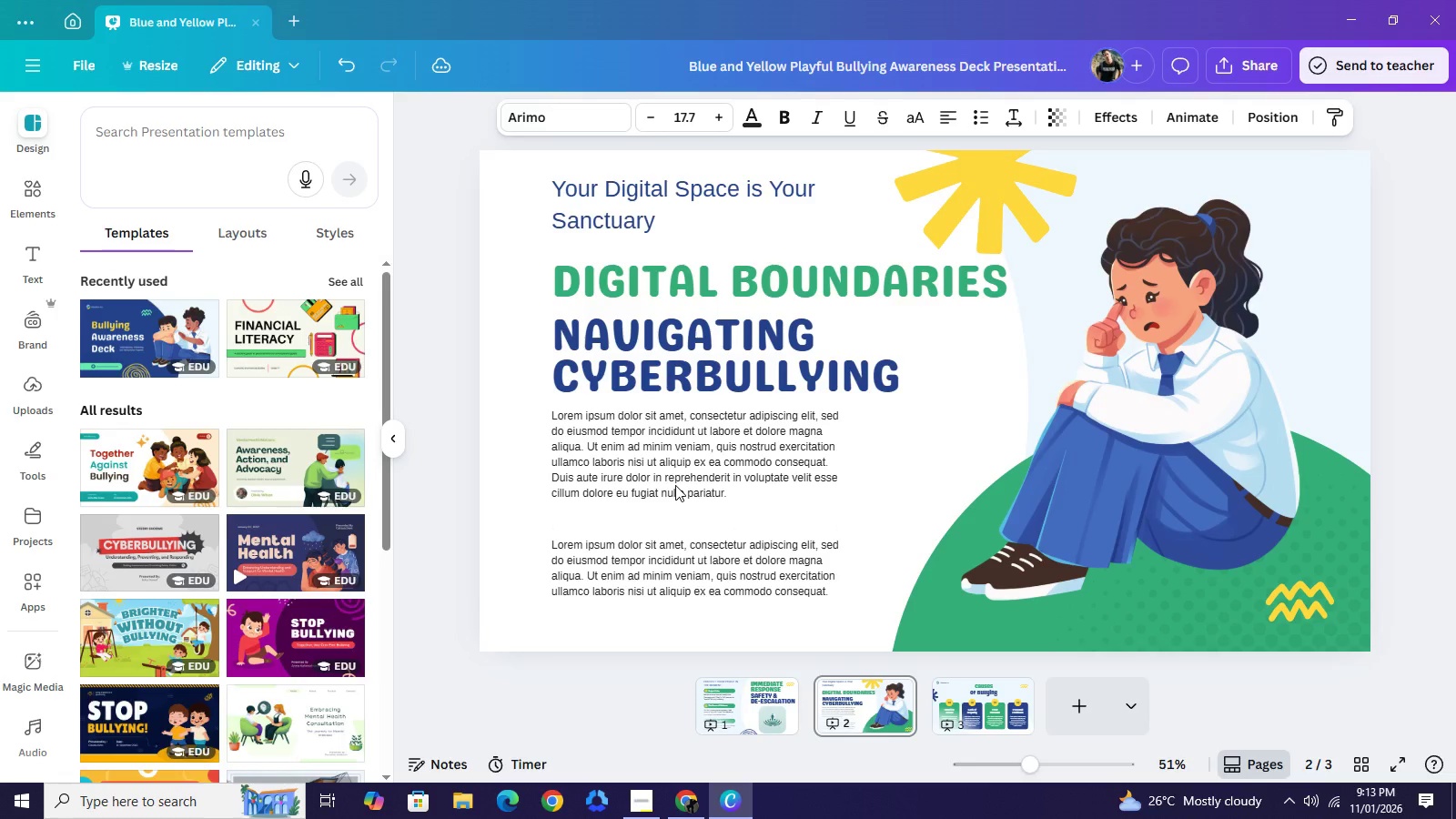 
key(ArrowDown)
 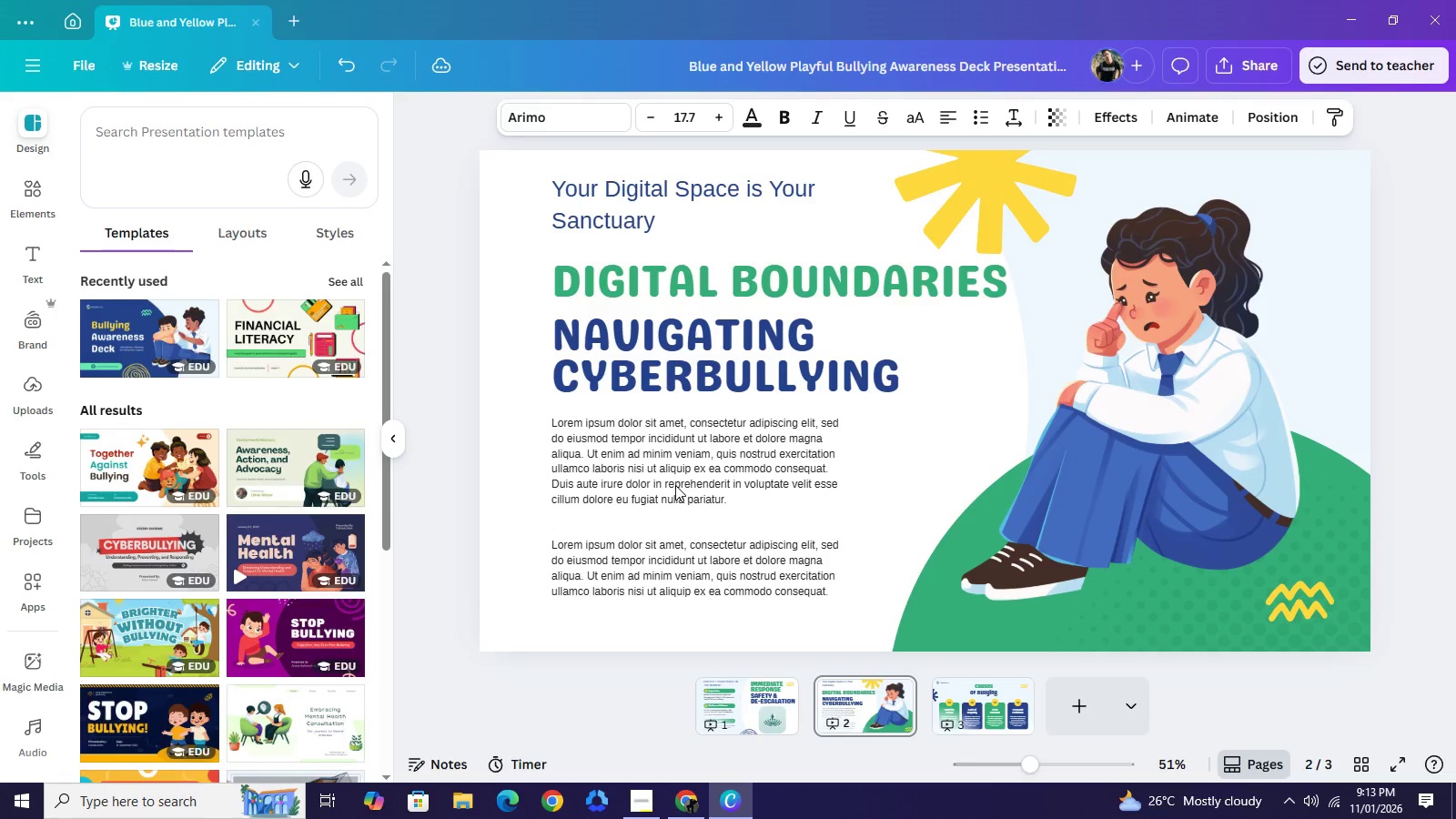 
key(ArrowDown)
 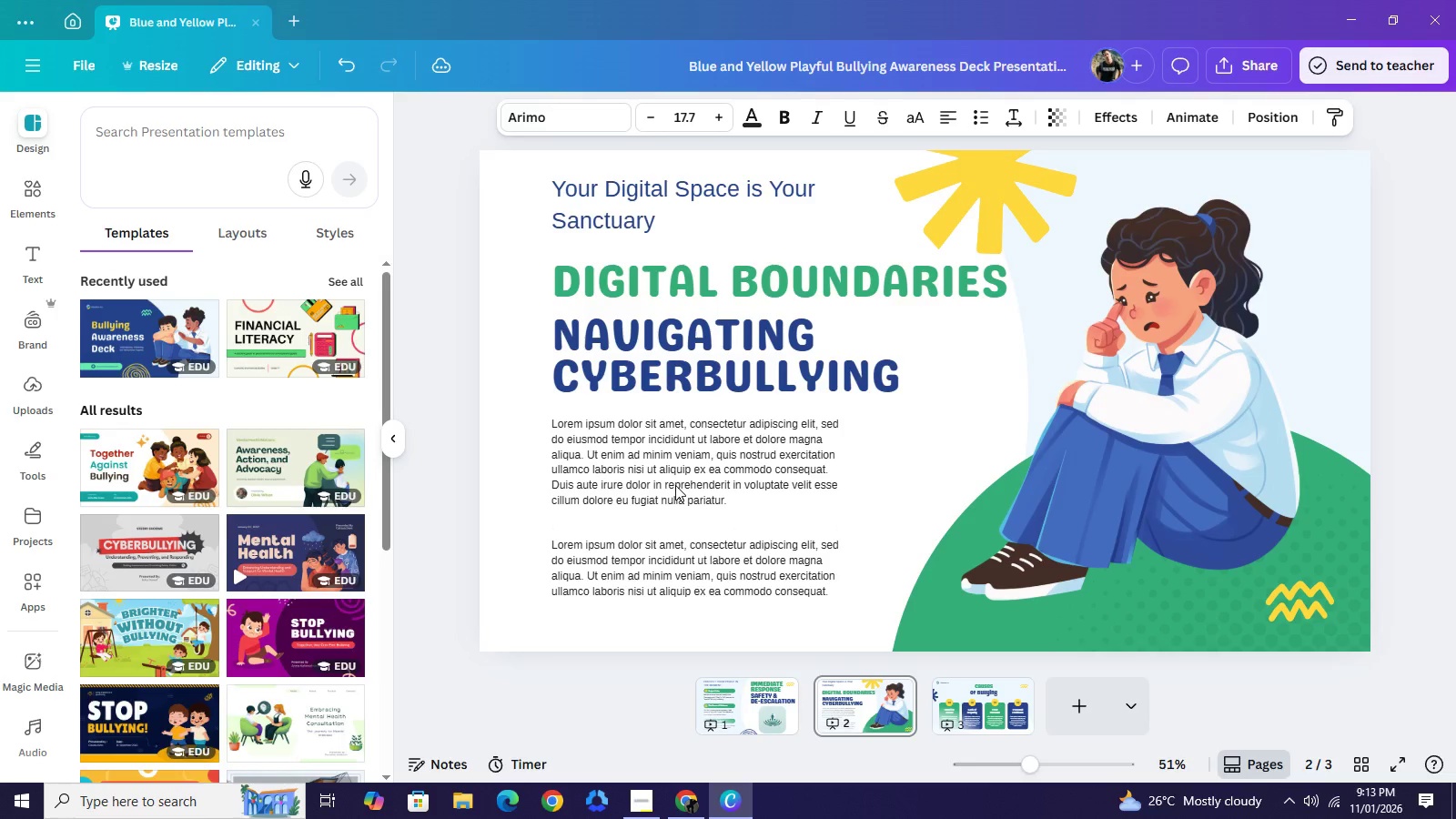 
key(ArrowDown)
 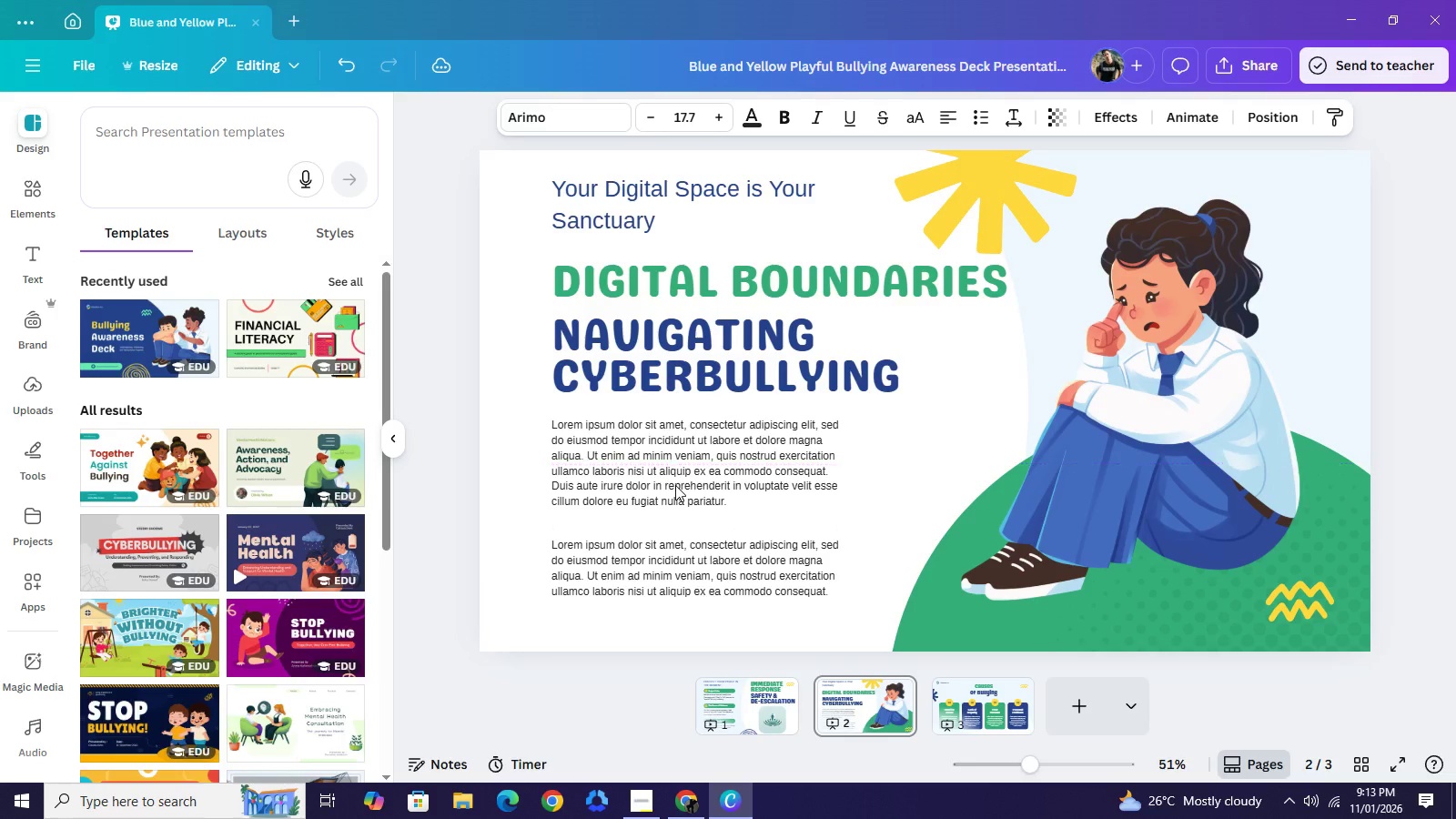 
key(ArrowDown)
 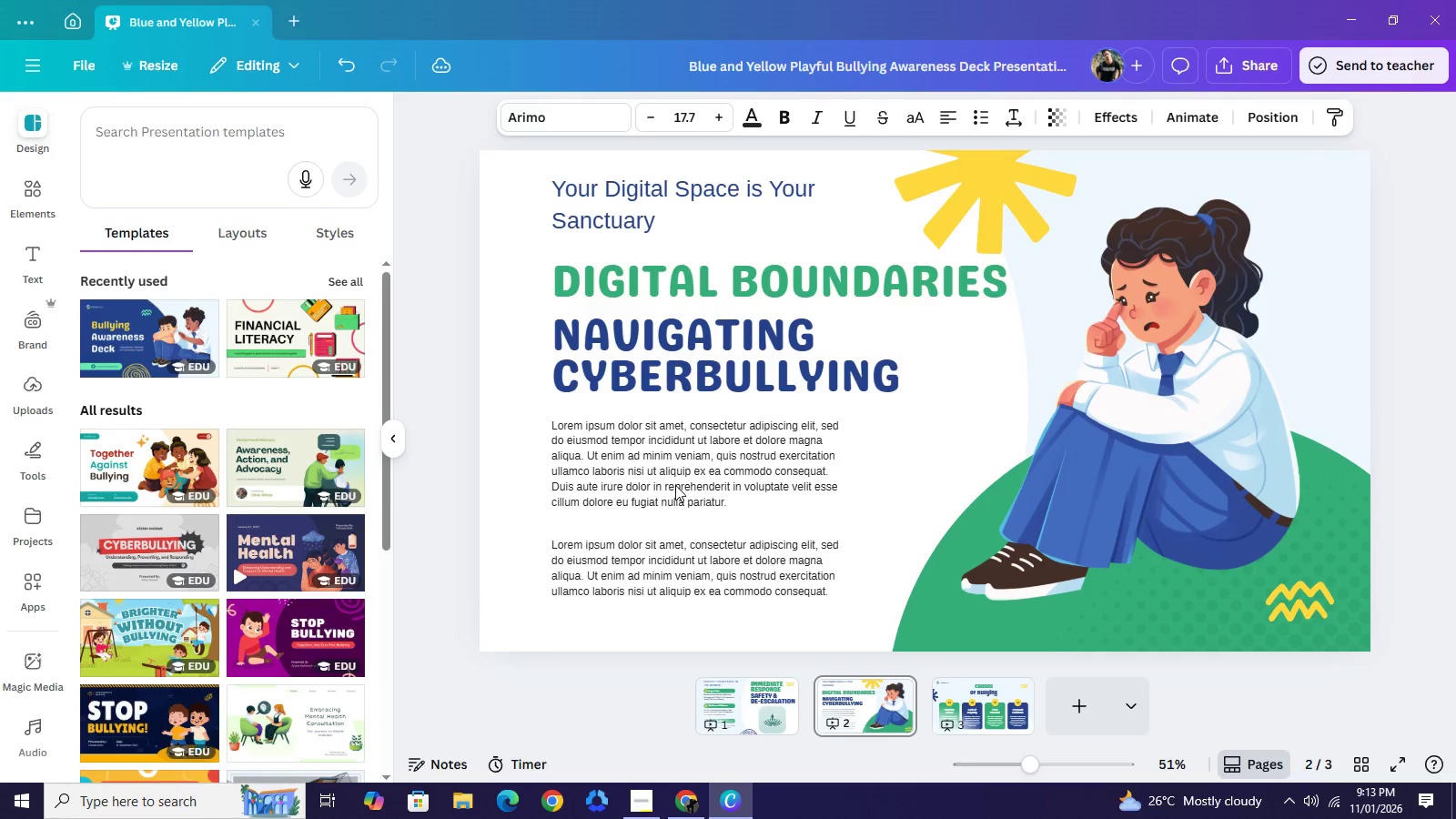 
key(ArrowDown)
 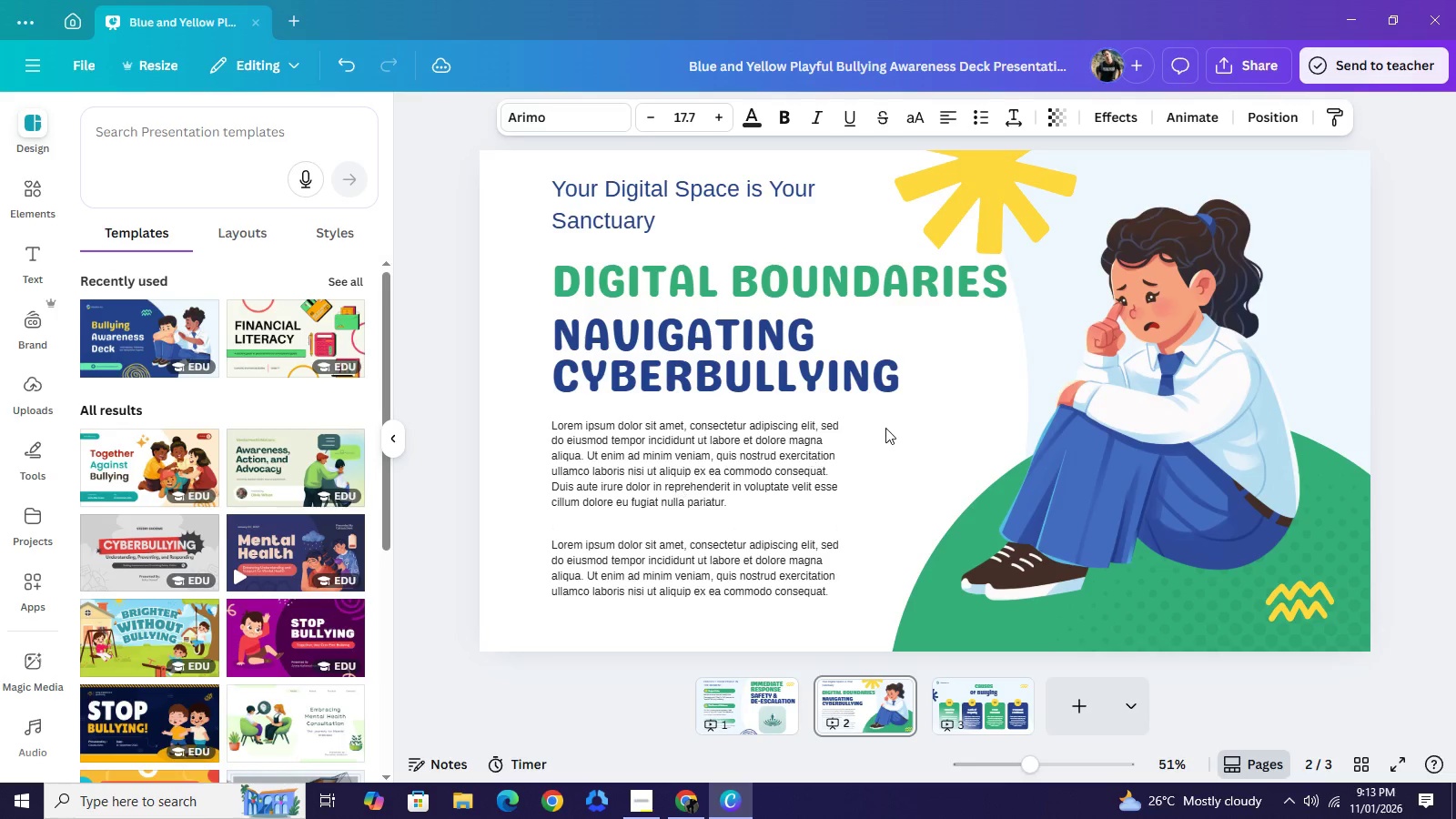 
key(ArrowDown)
 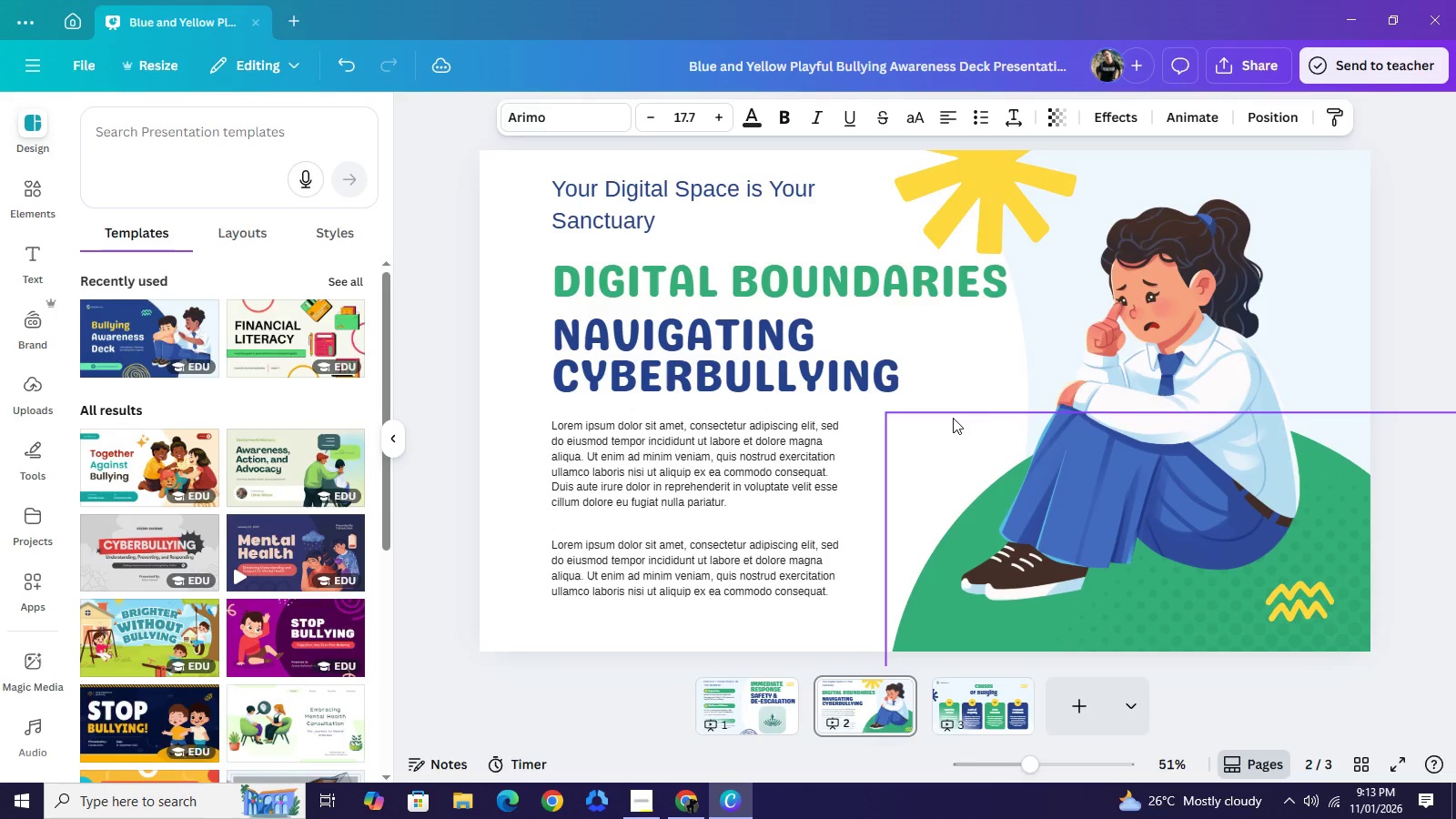 
key(ArrowDown)
 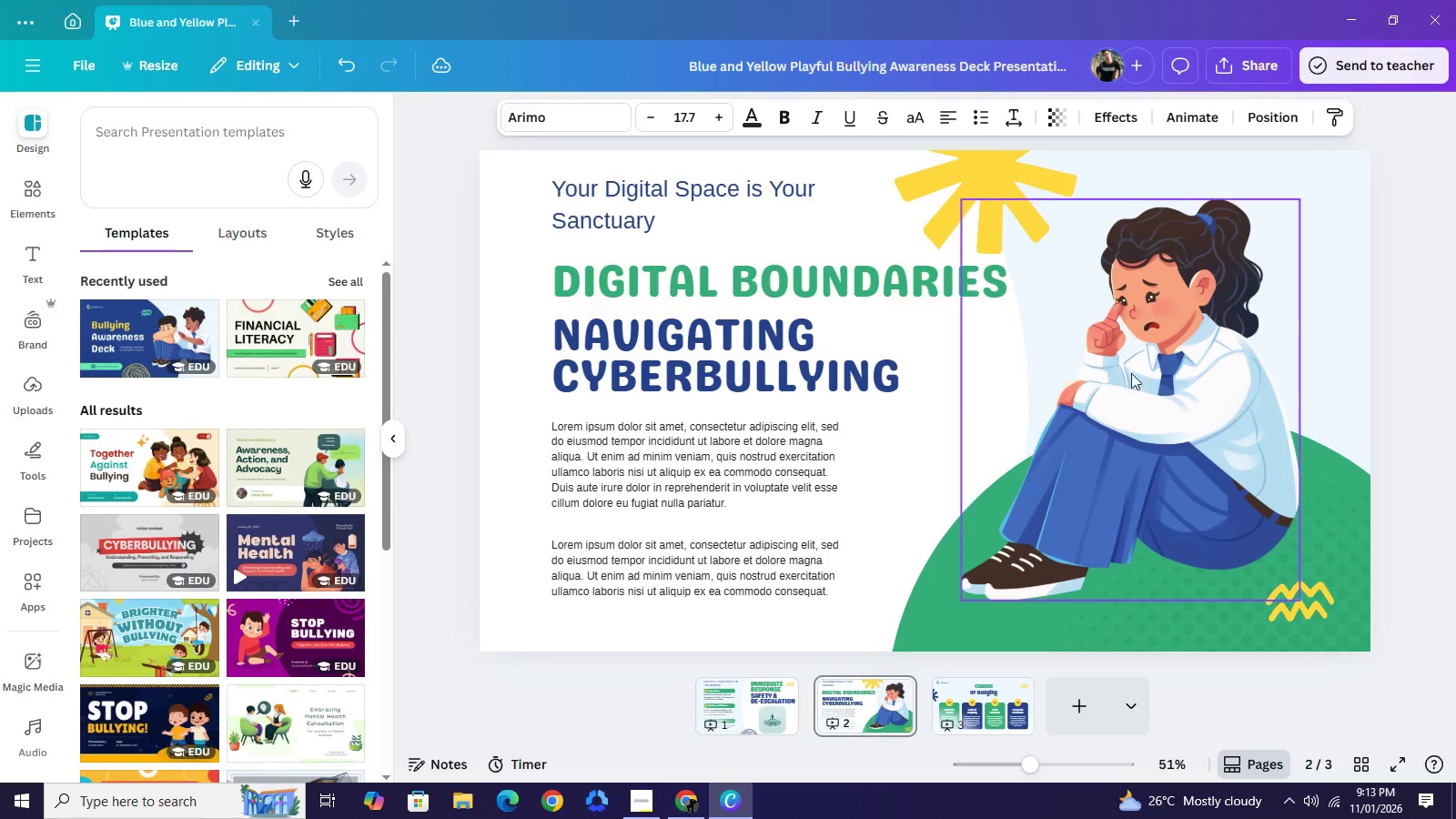 
key(ArrowDown)
 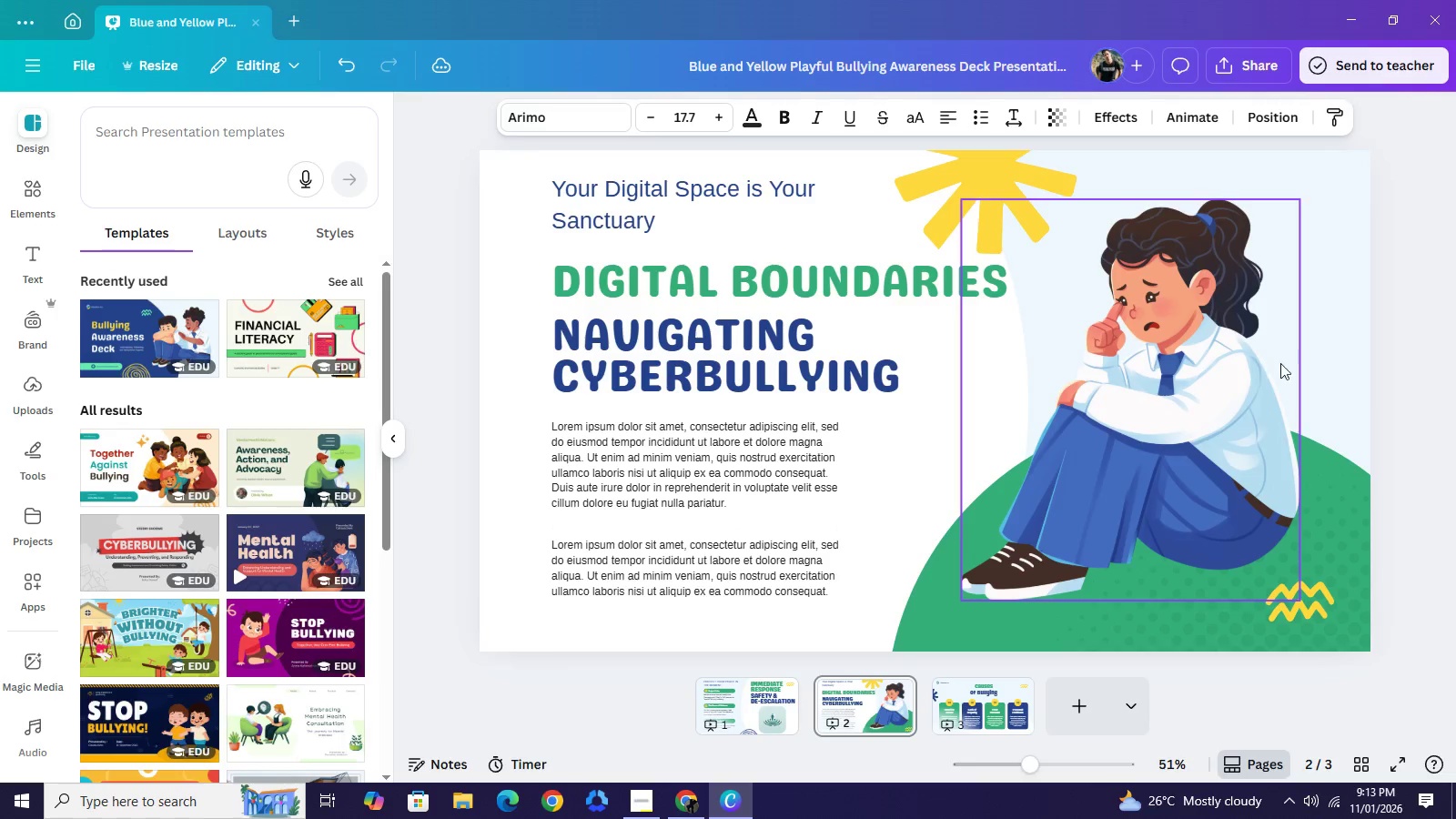 
key(ArrowDown)
 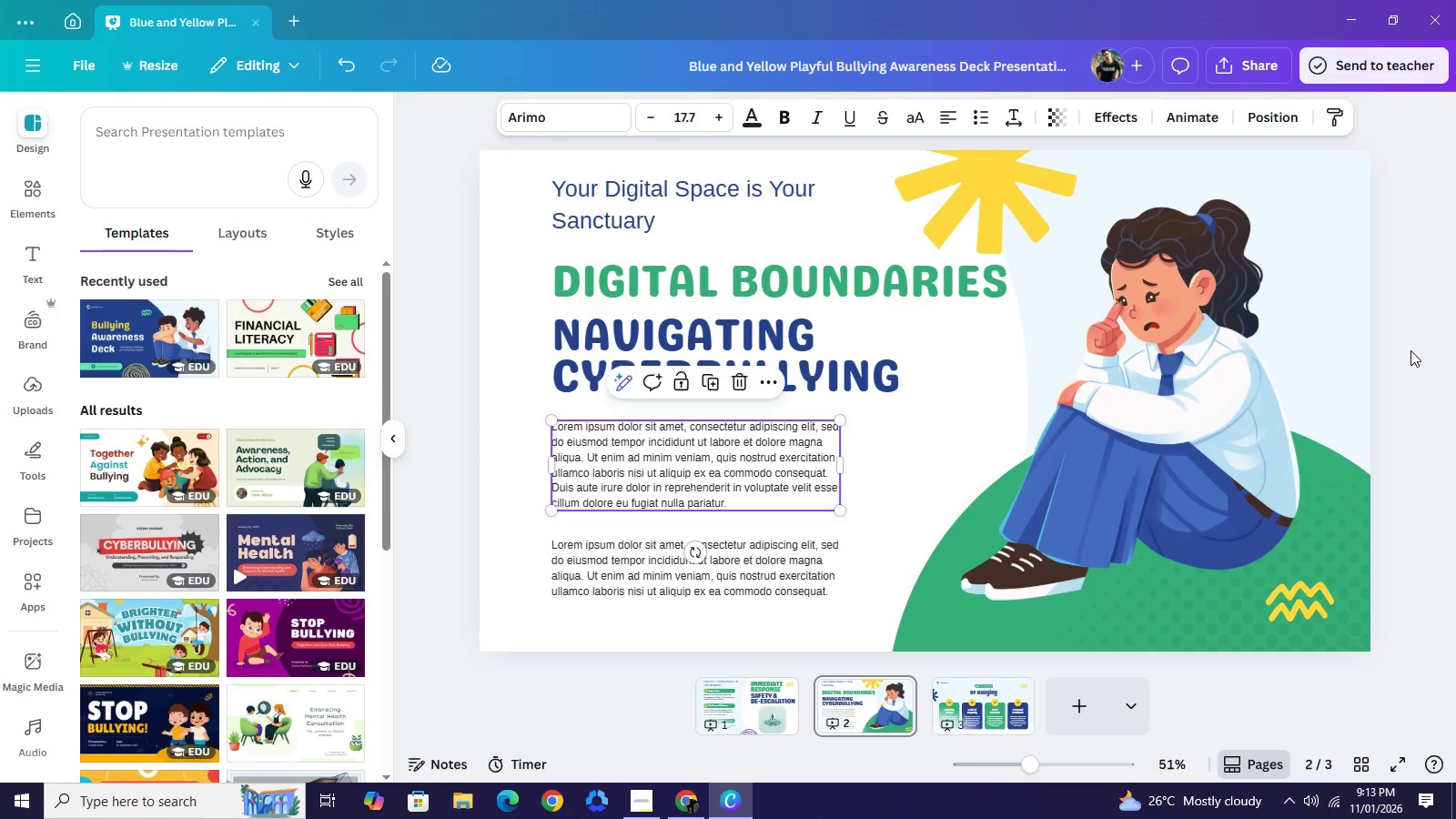 
left_click([1410, 350])
 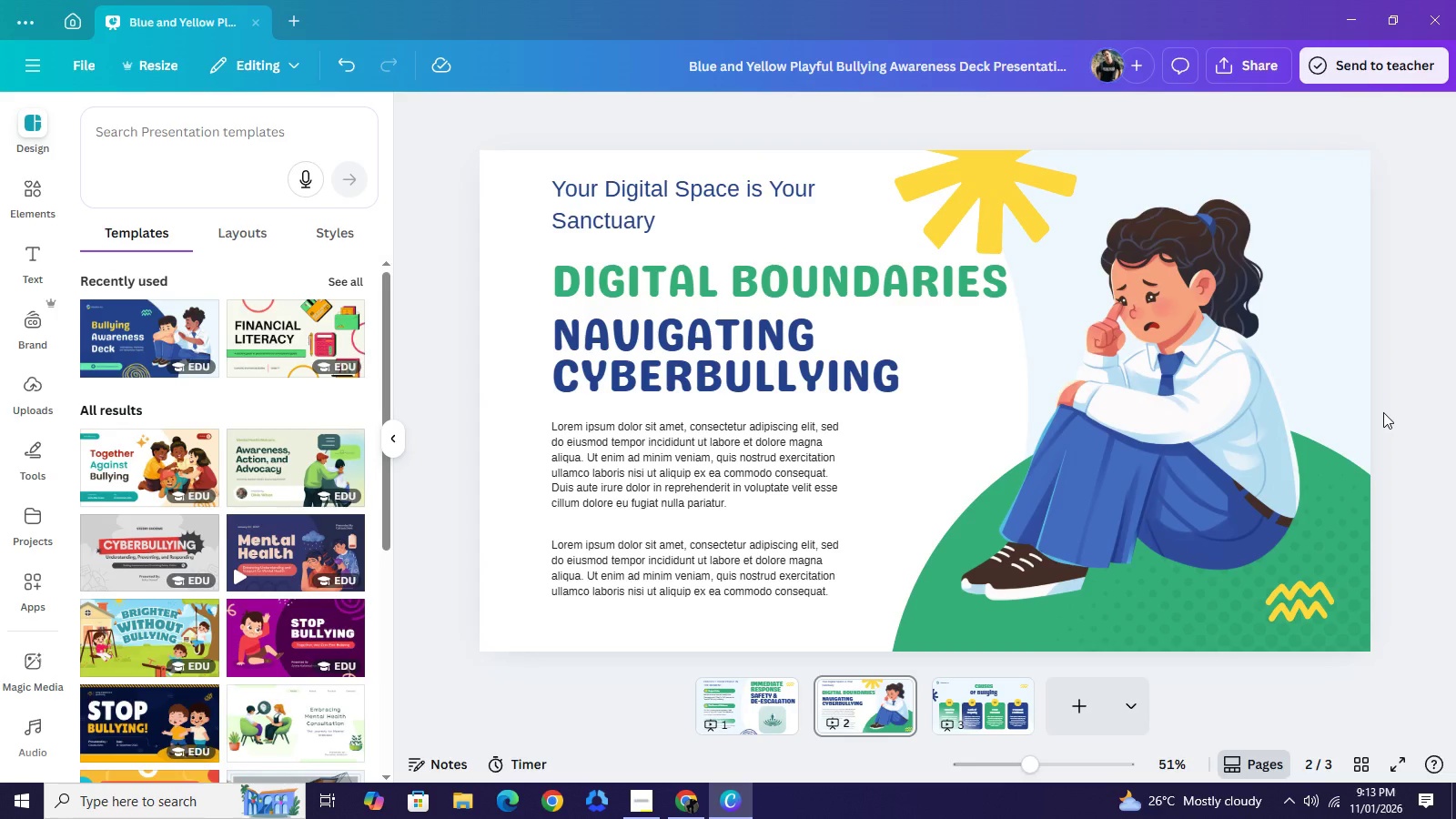 
left_click([1383, 412])
 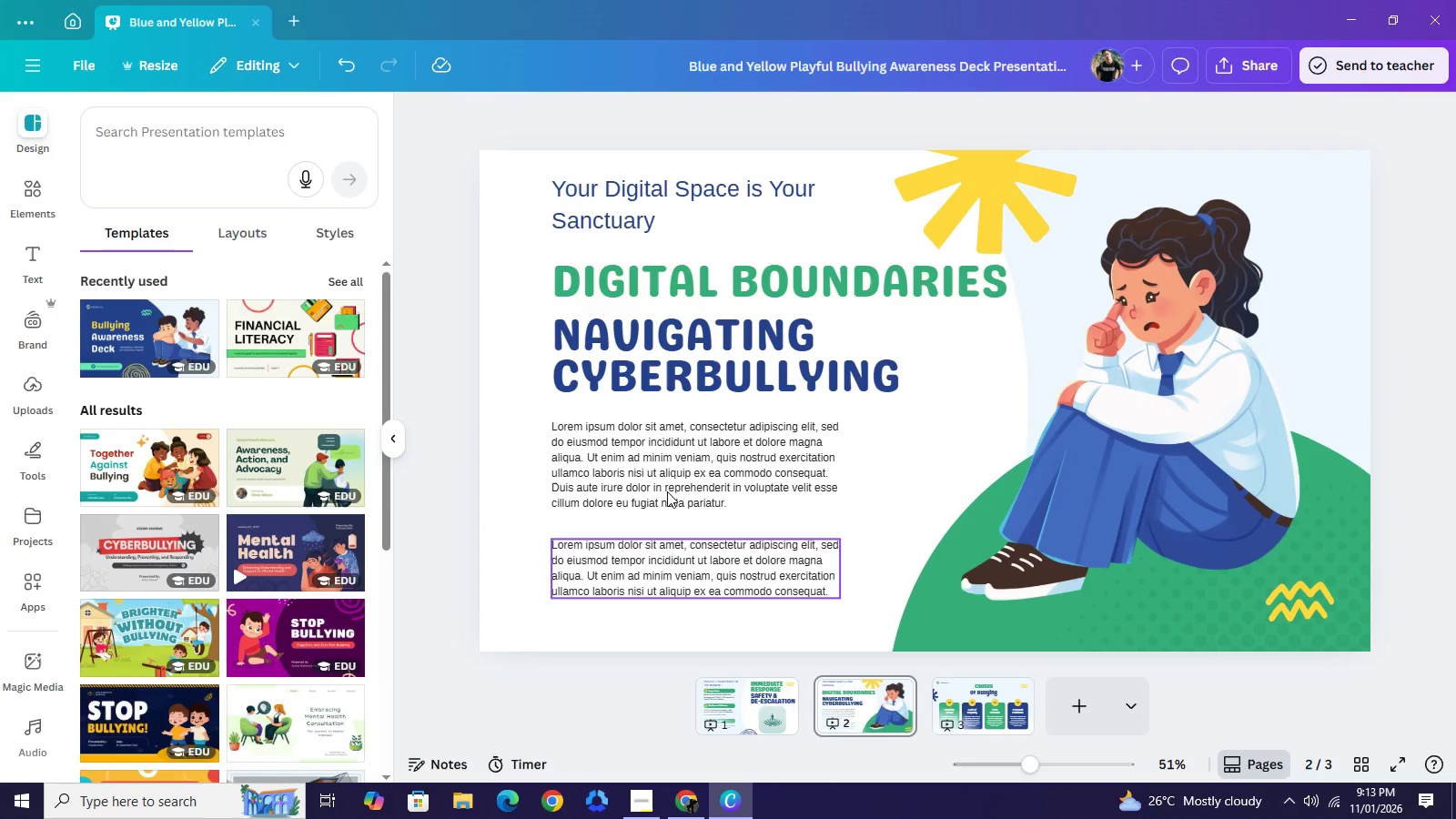 
double_click([664, 482])
 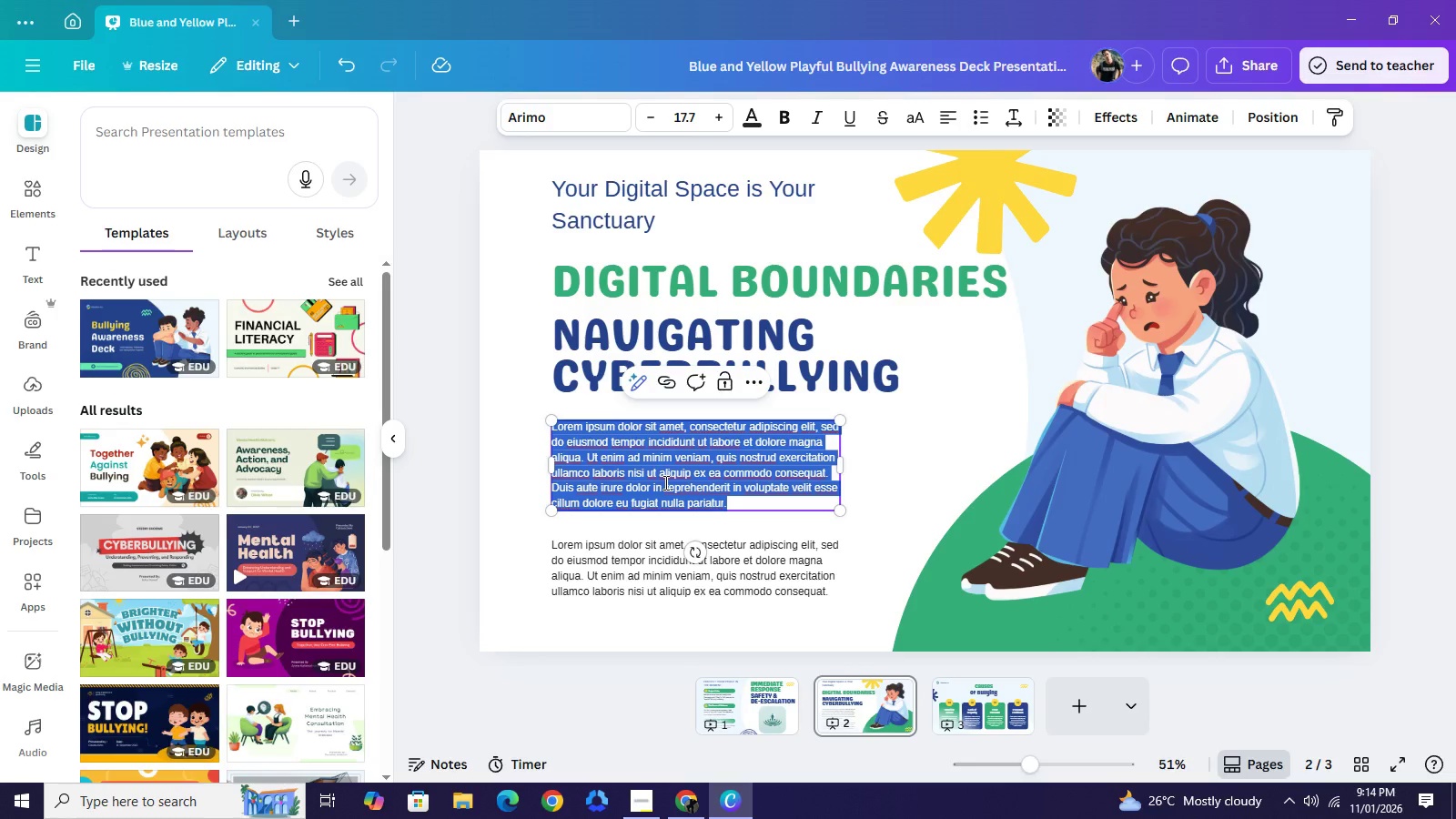 
wait(35.62)
 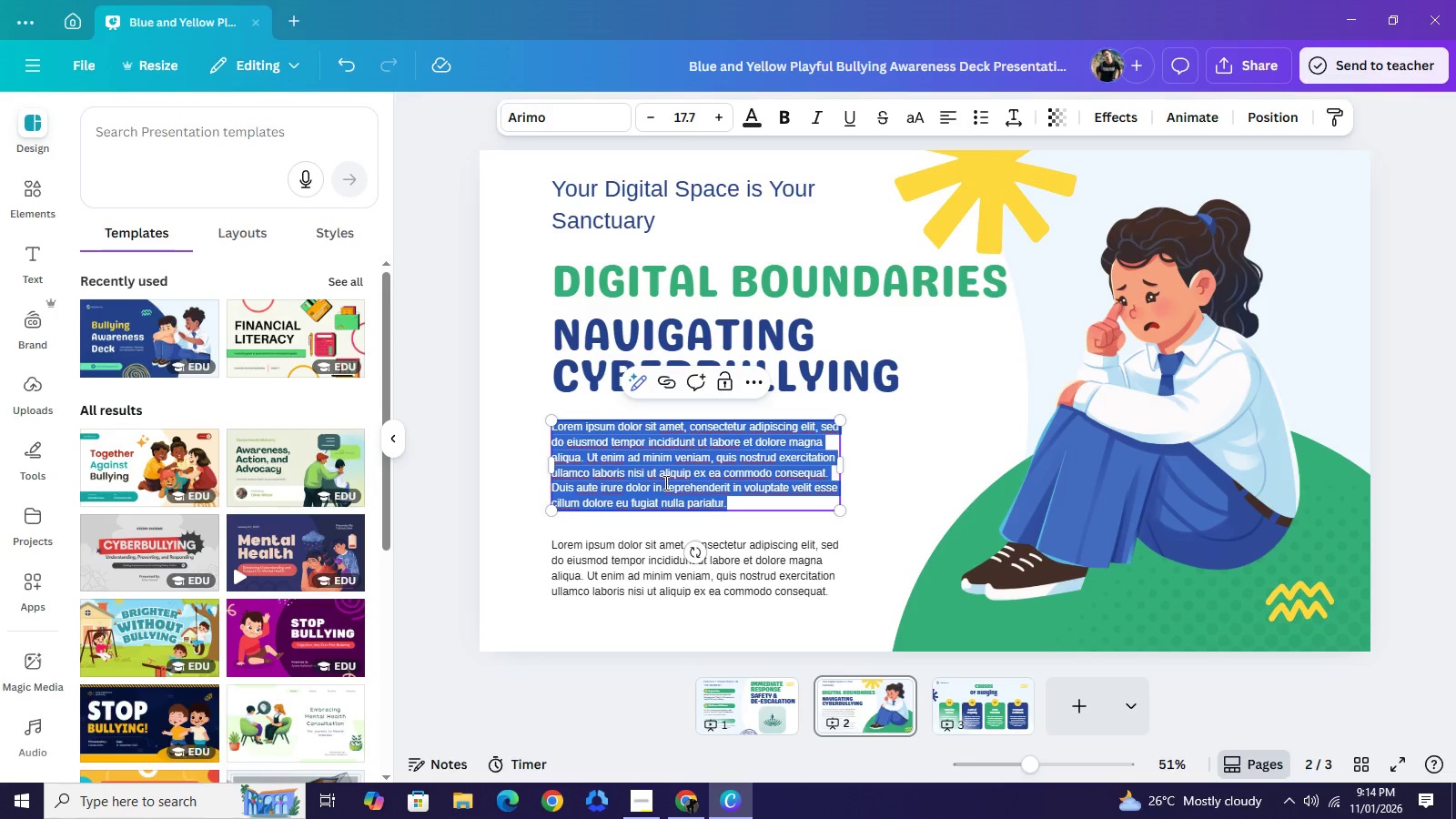 
left_click([32, 196])
 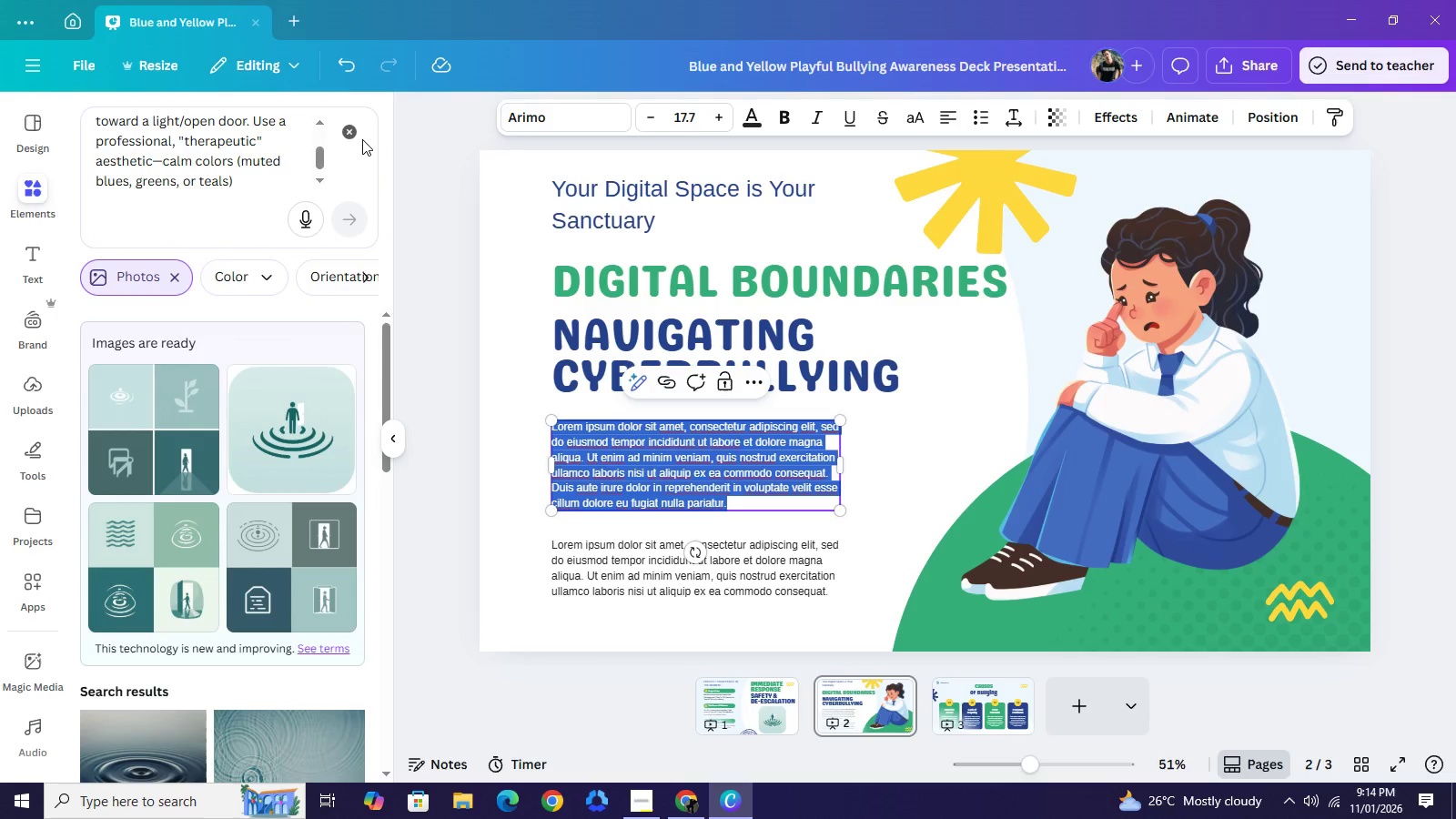 
left_click([352, 133])
 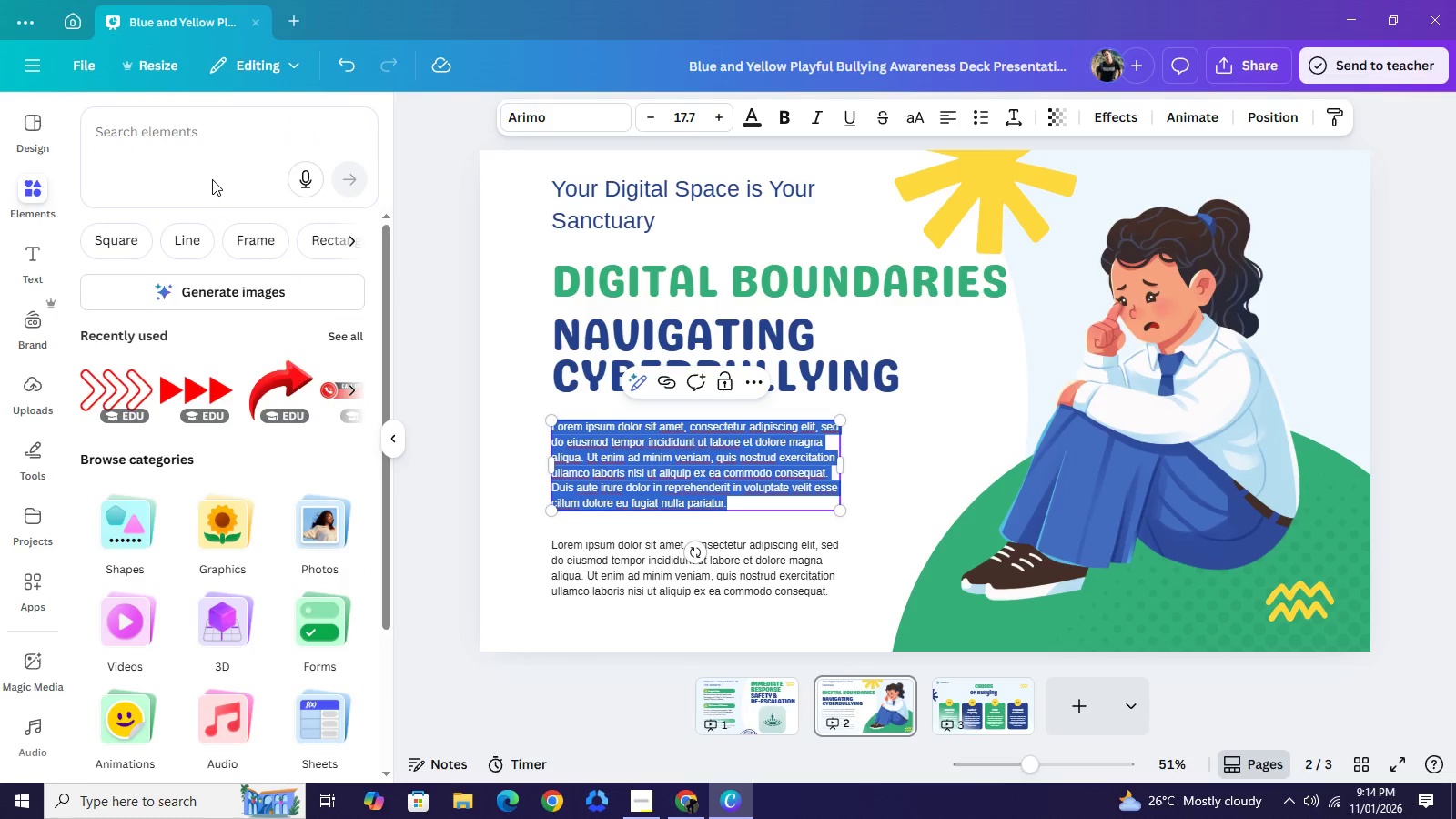 
left_click([213, 167])
 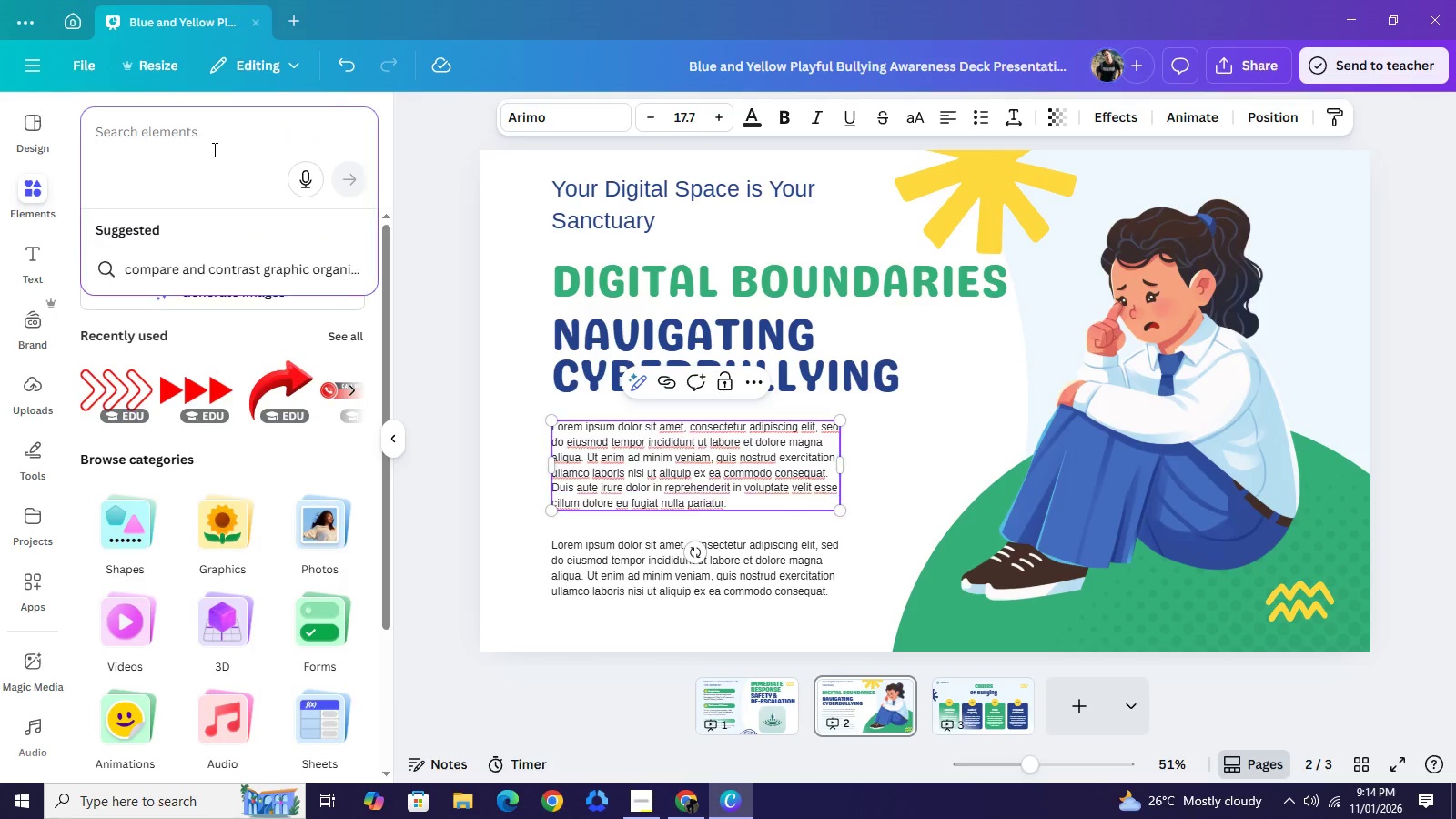 
left_click([213, 149])
 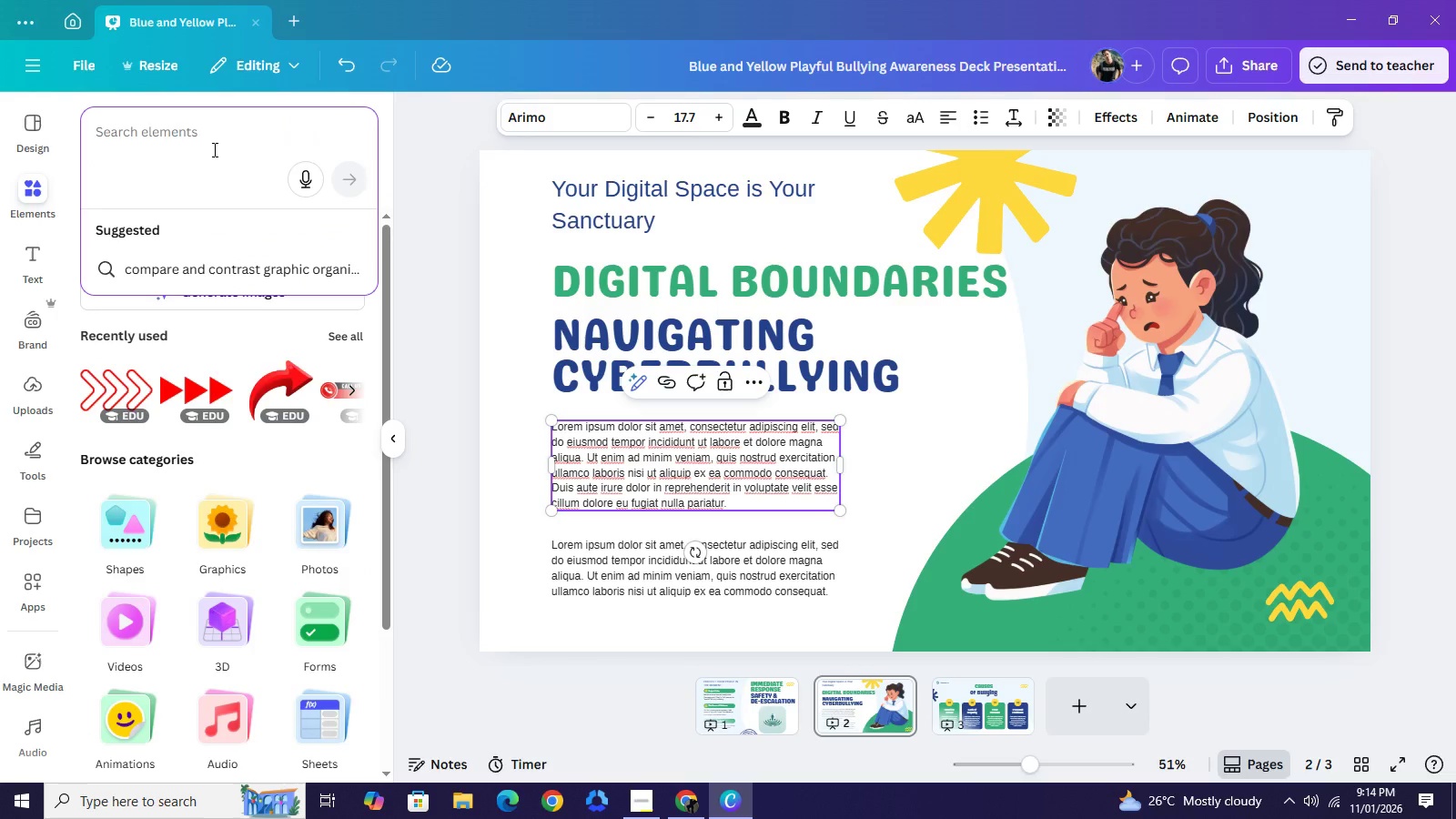 
type(bar)
 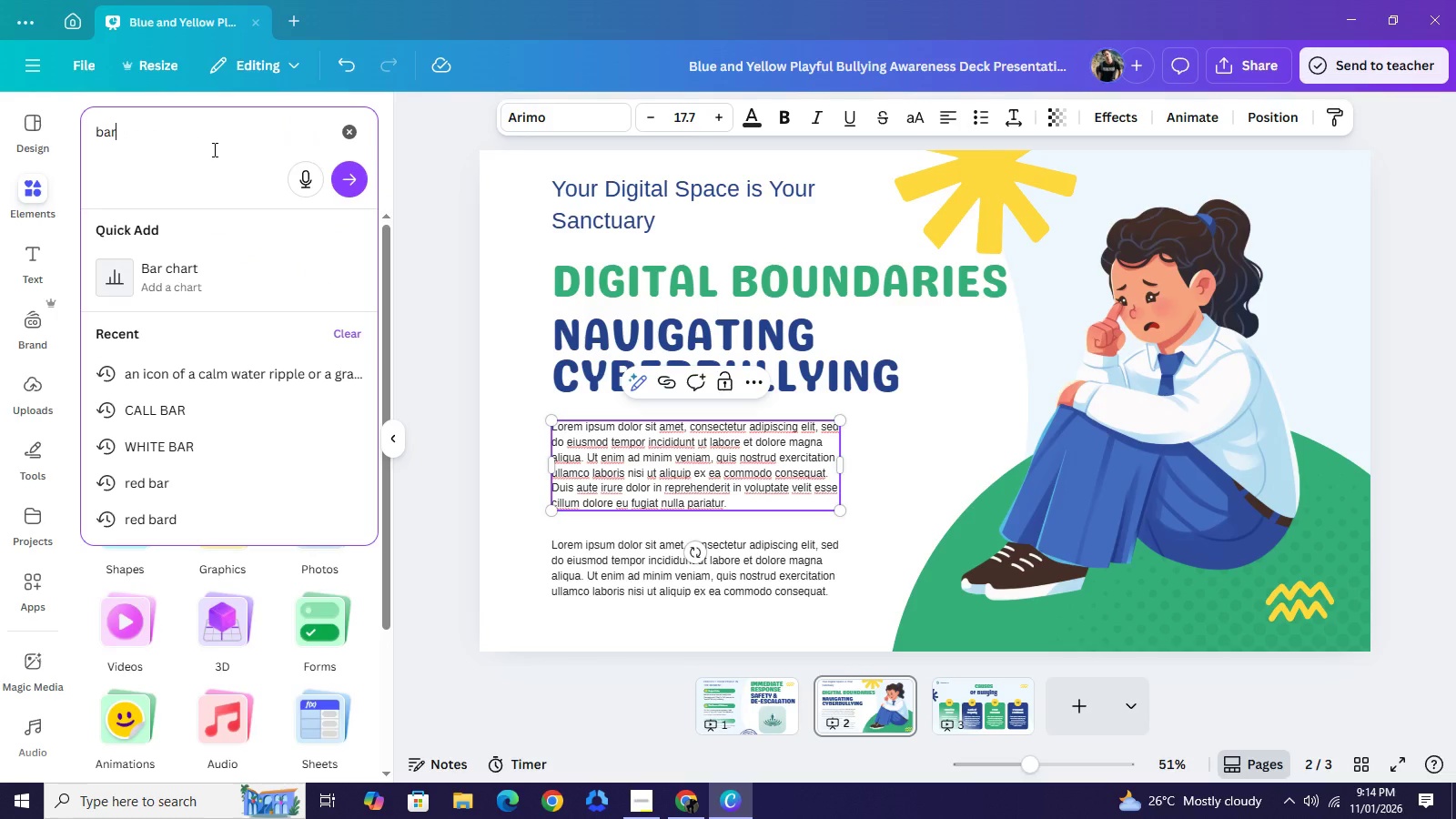 
key(Enter)
 